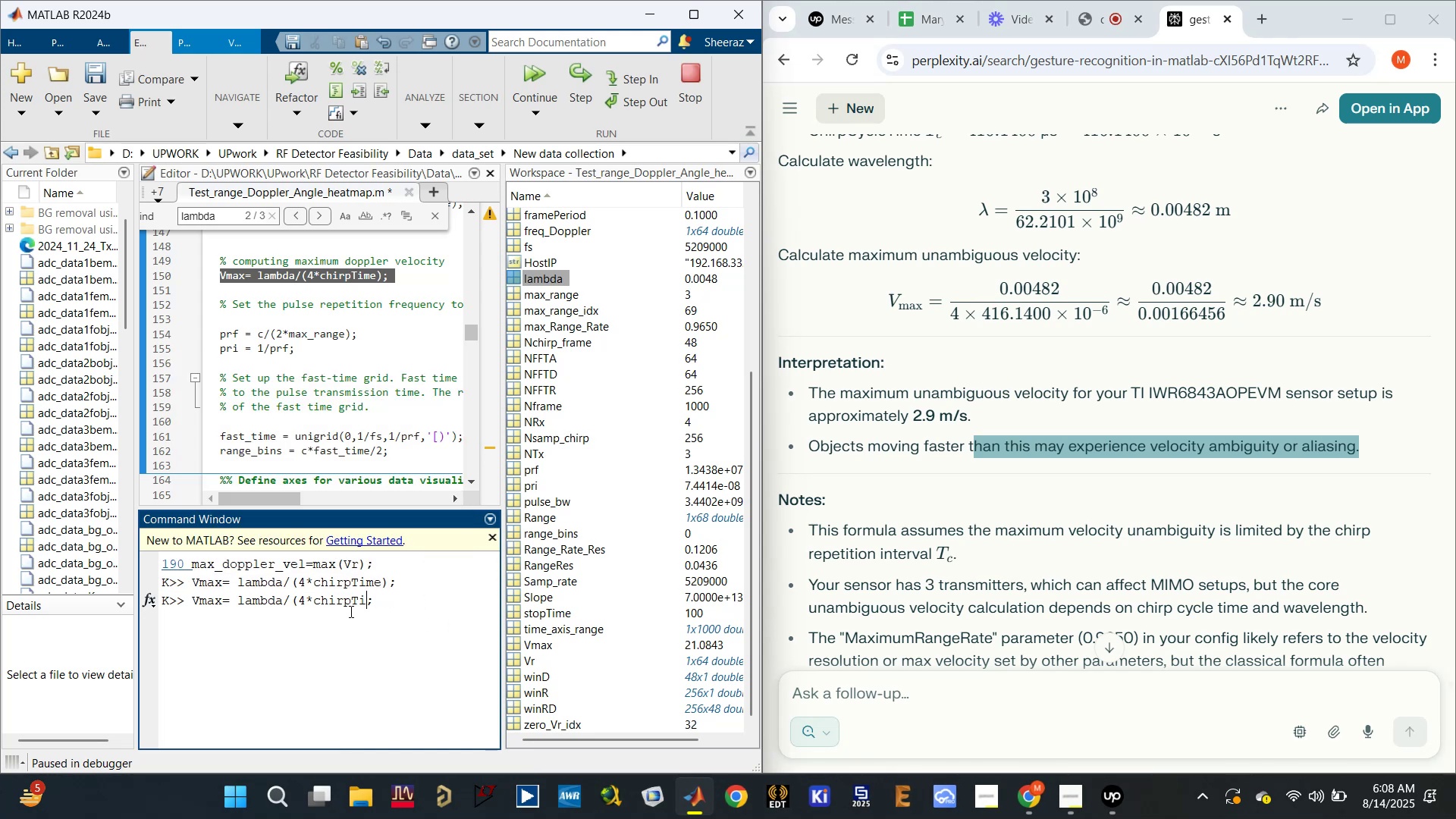 
key(Backspace)
 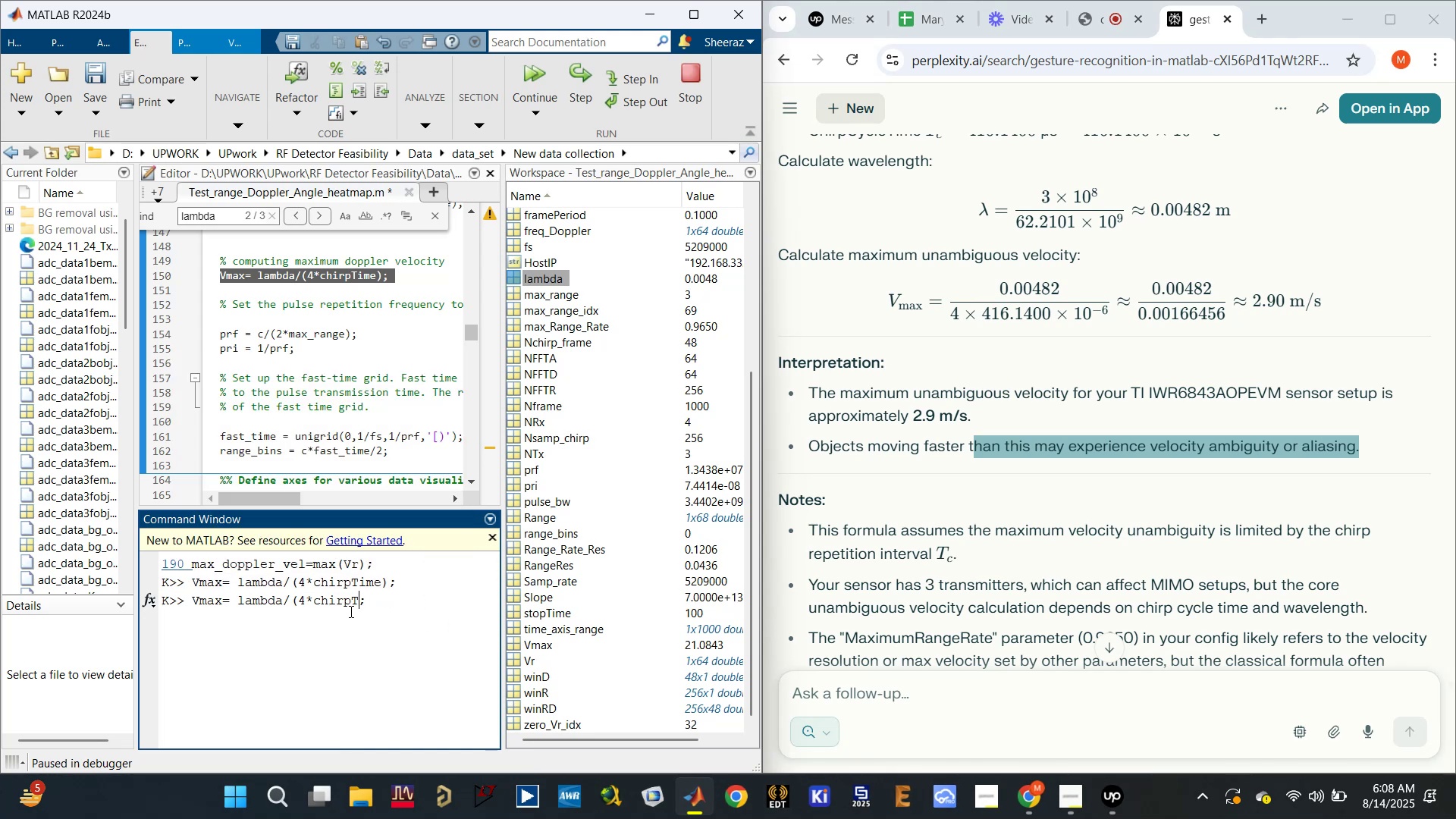 
key(Backspace)
 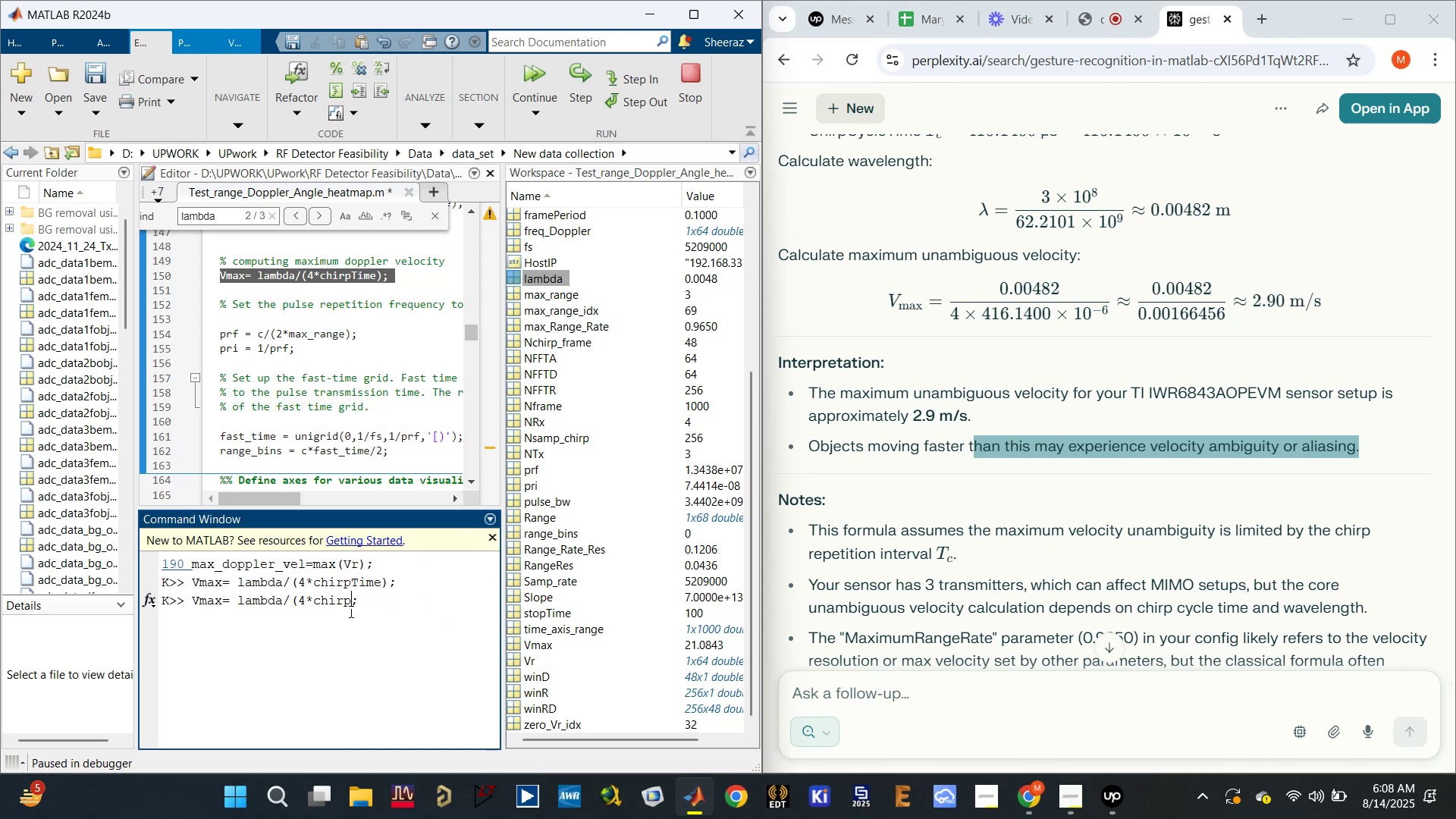 
key(Backspace)
 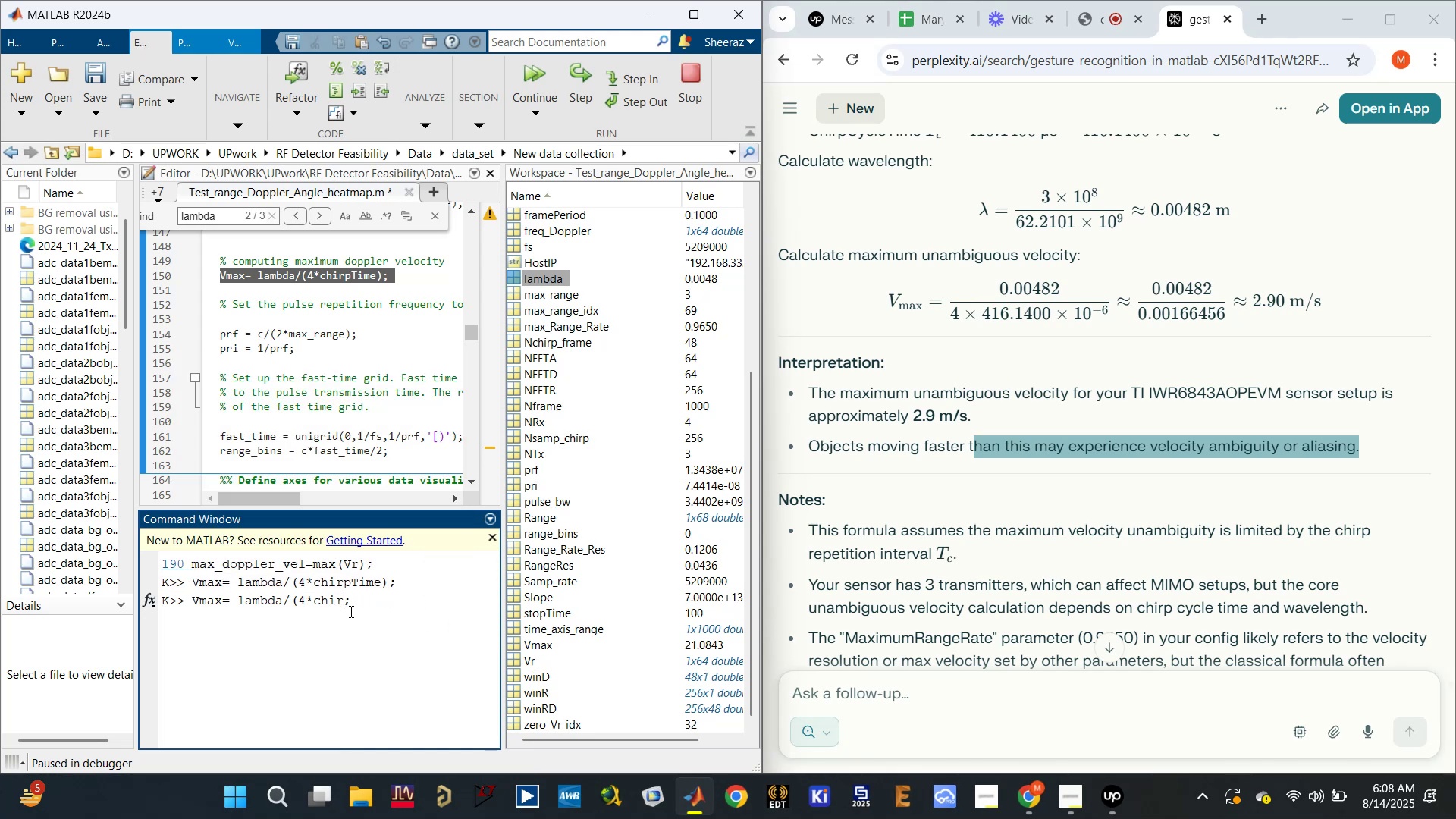 
key(Backspace)
 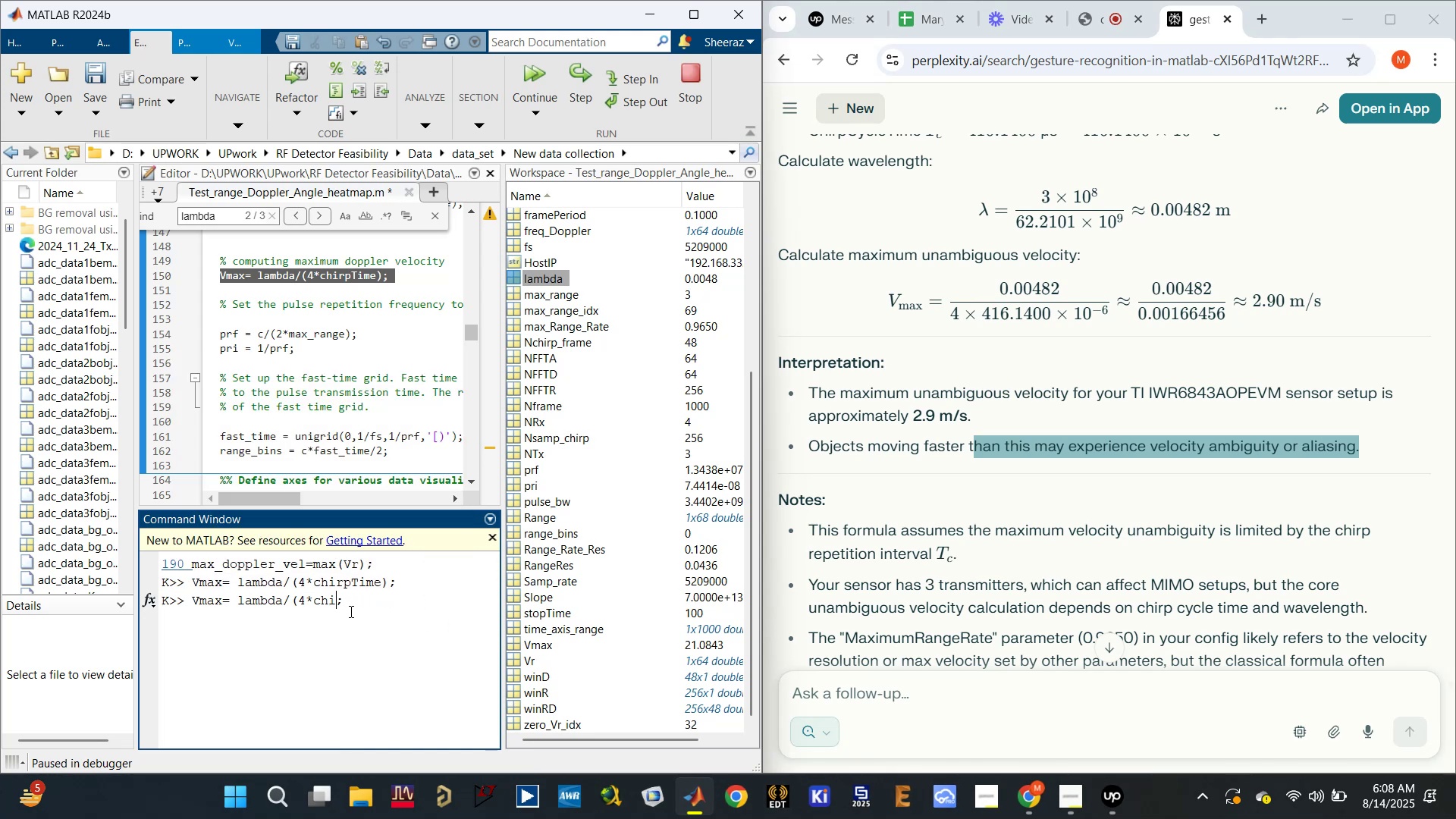 
key(Backspace)
 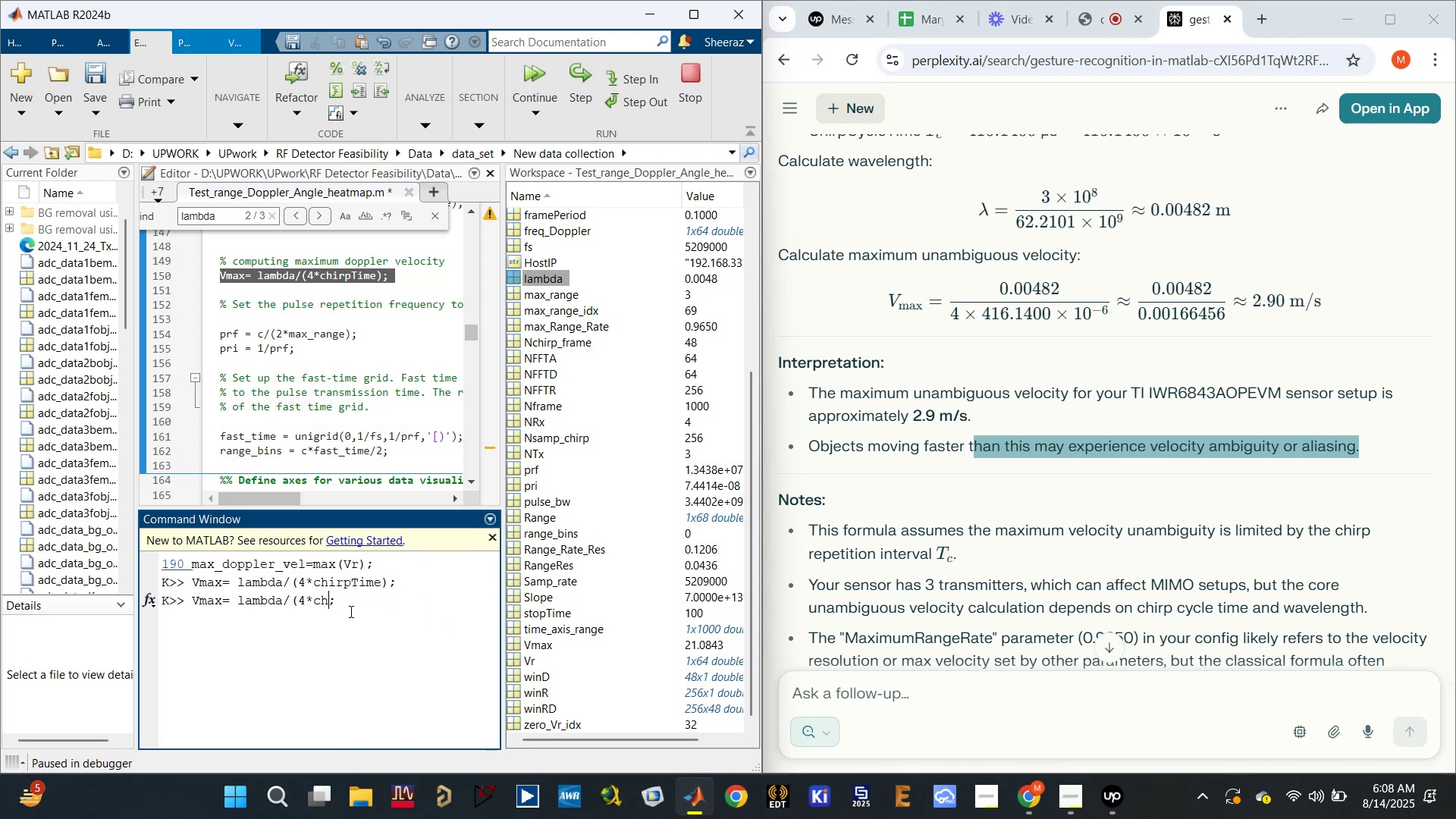 
key(Backspace)
 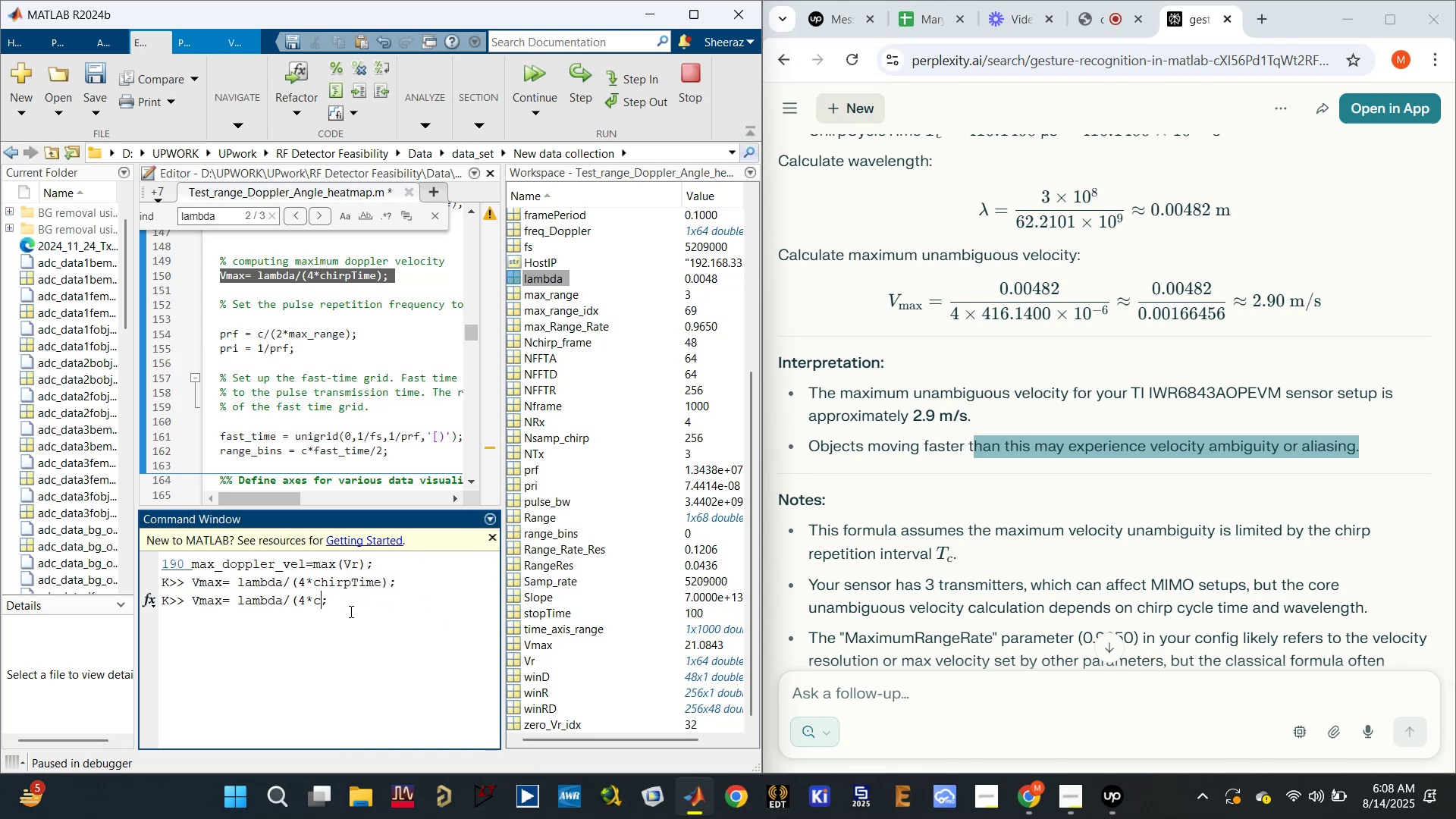 
key(Backspace)
 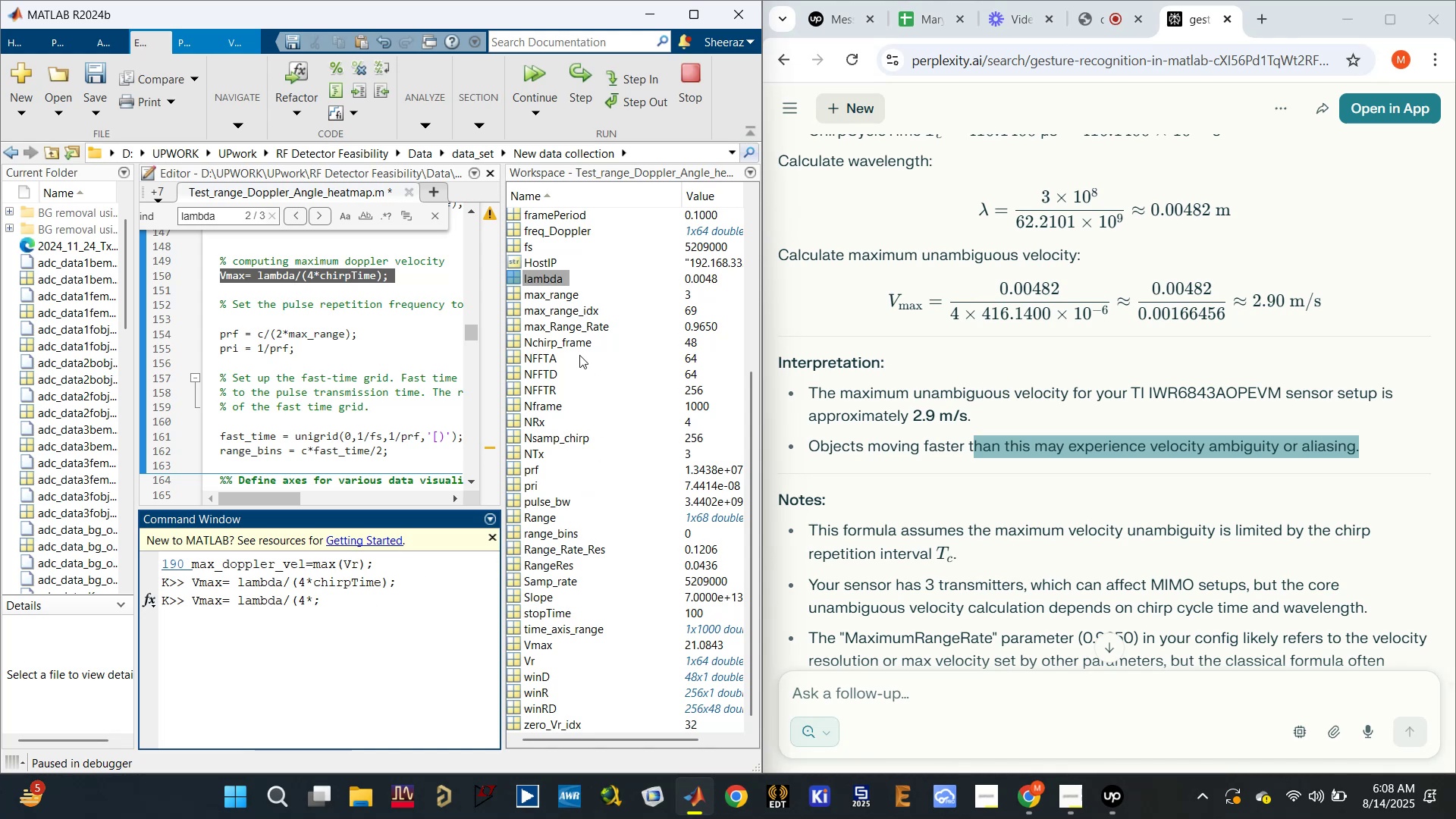 
scroll: coordinate [569, 276], scroll_direction: up, amount: 2.0
 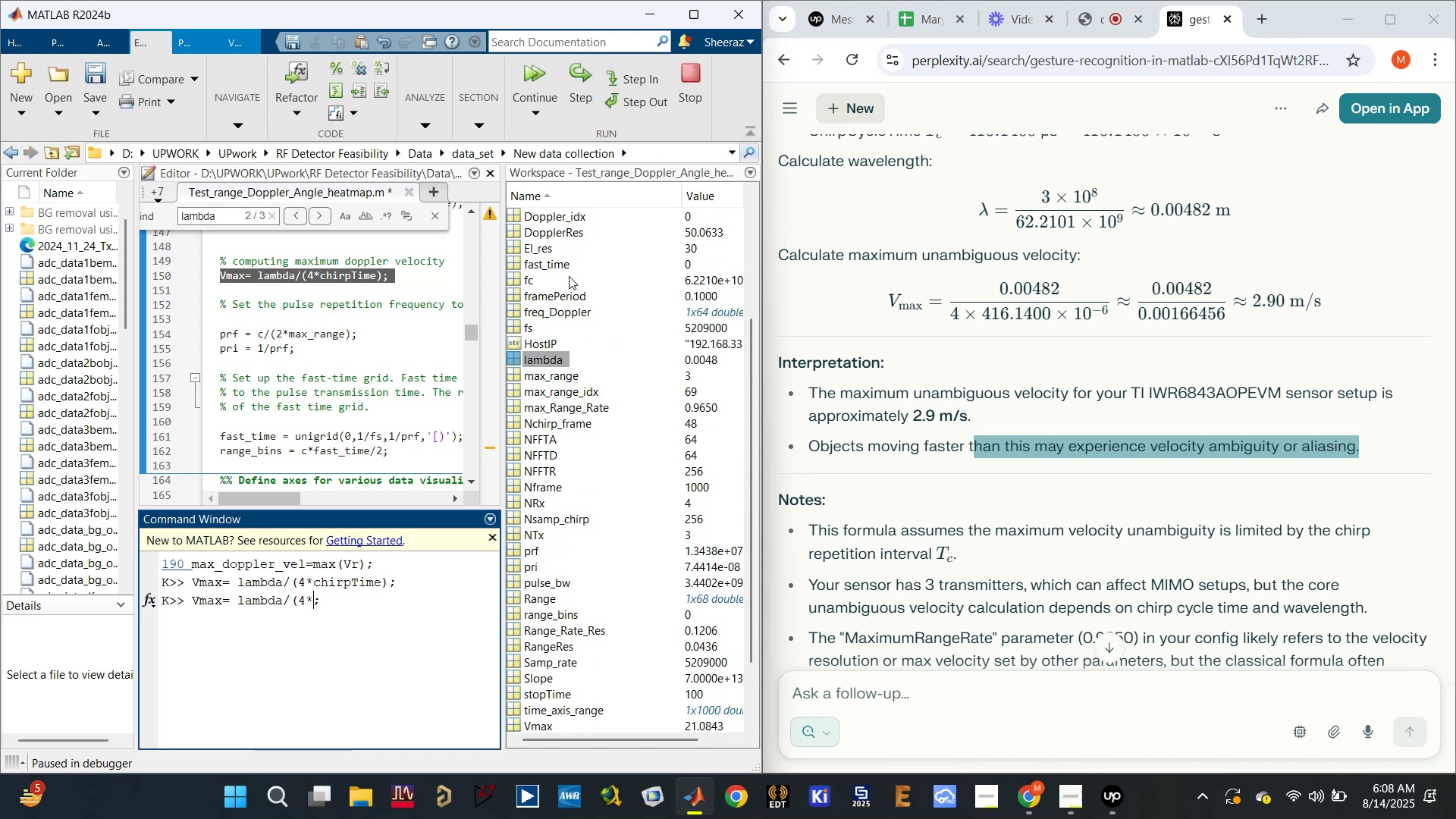 
scroll: coordinate [555, 428], scroll_direction: down, amount: 4.0
 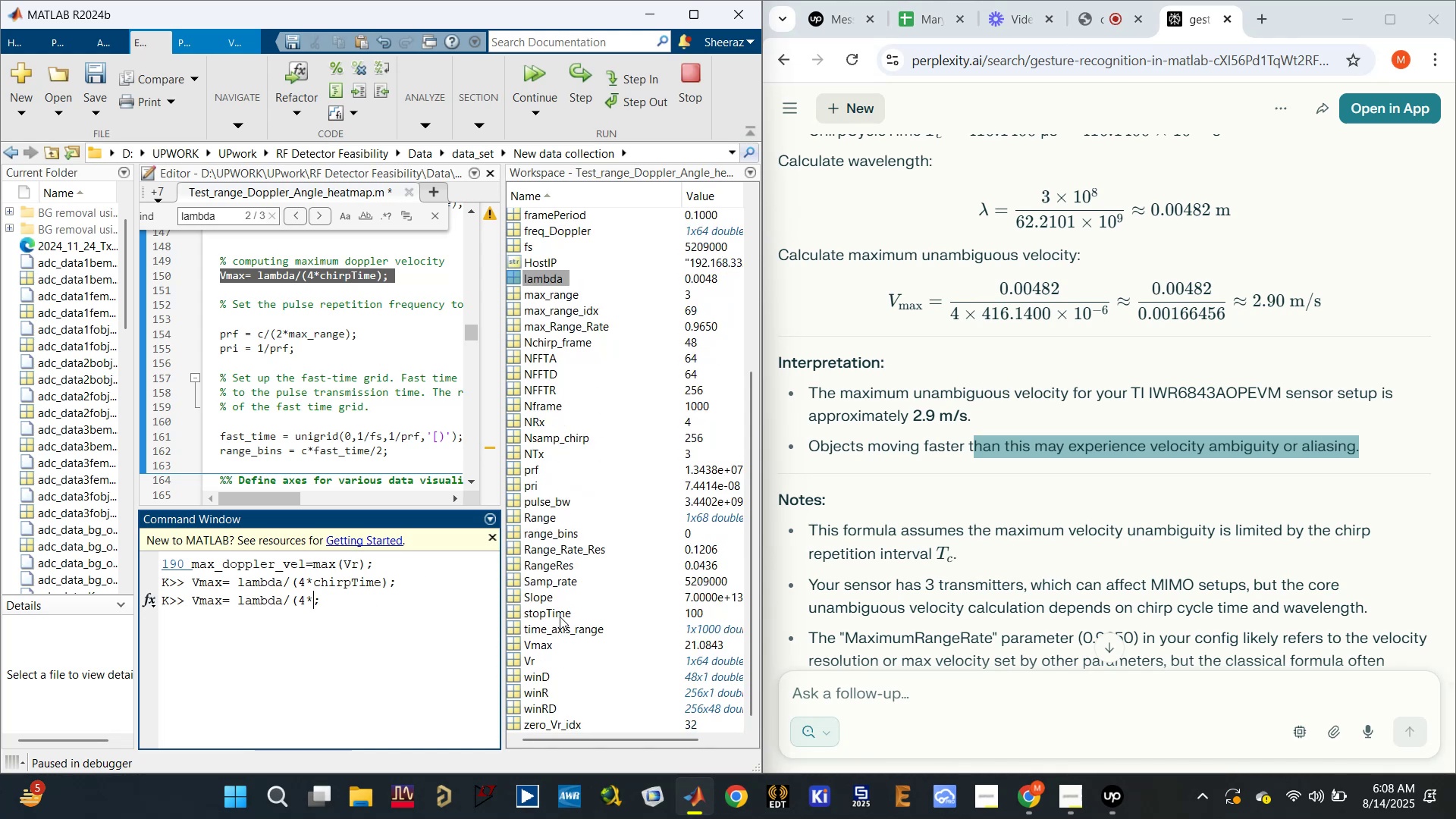 
scroll: coordinate [570, 433], scroll_direction: up, amount: 6.0
 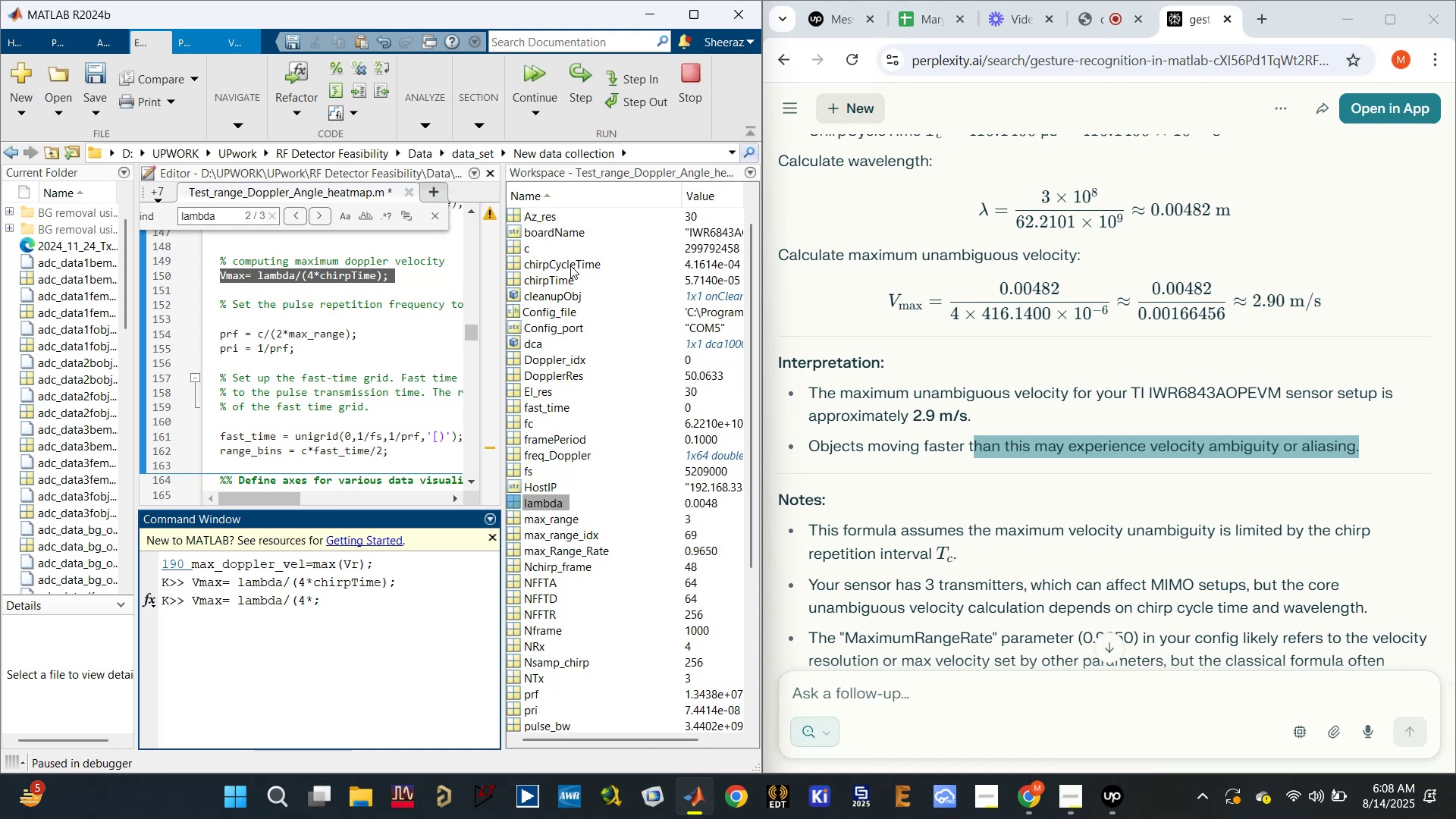 
left_click([570, 265])
 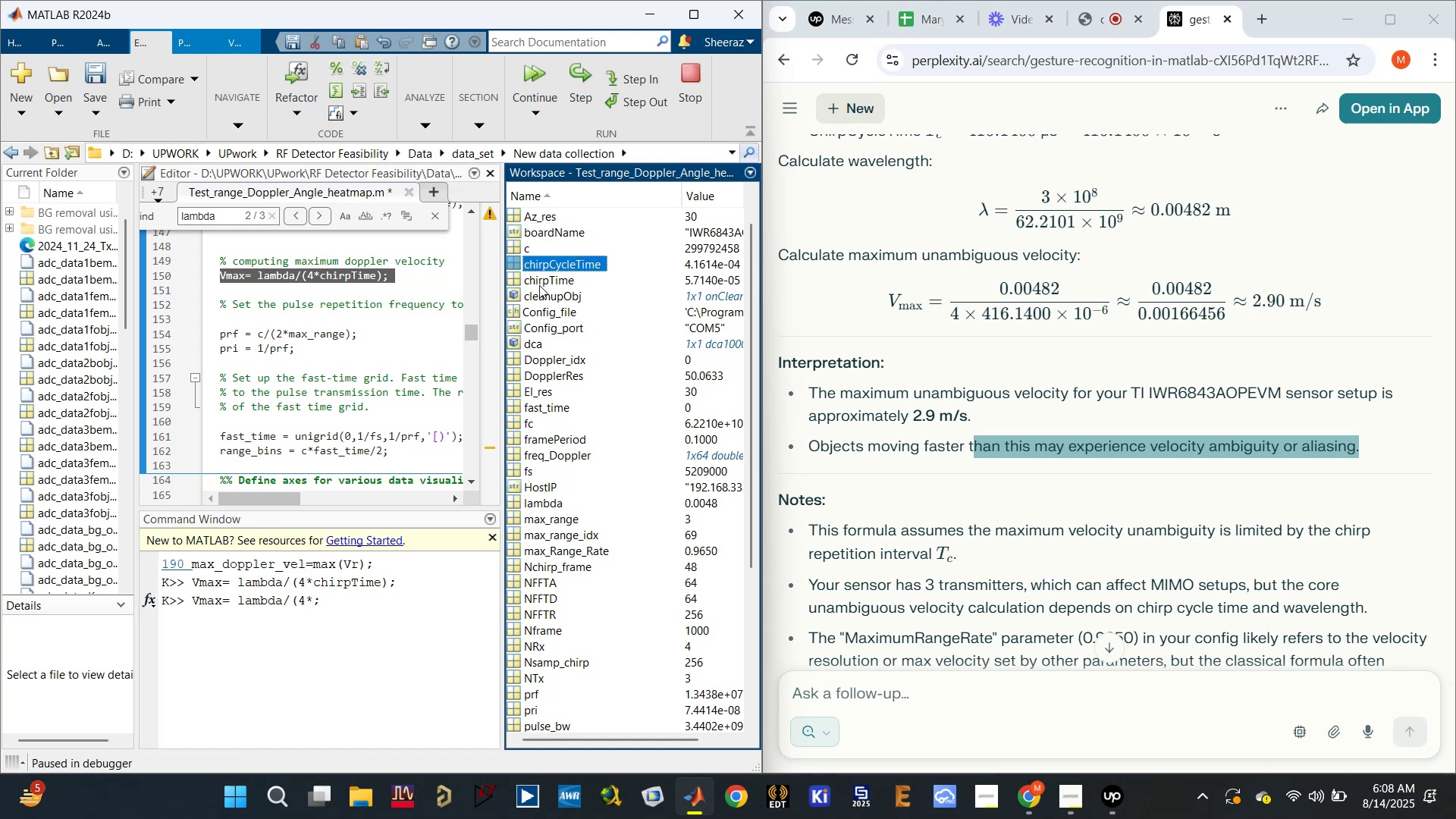 
scroll: coordinate [918, 298], scroll_direction: up, amount: 2.0
 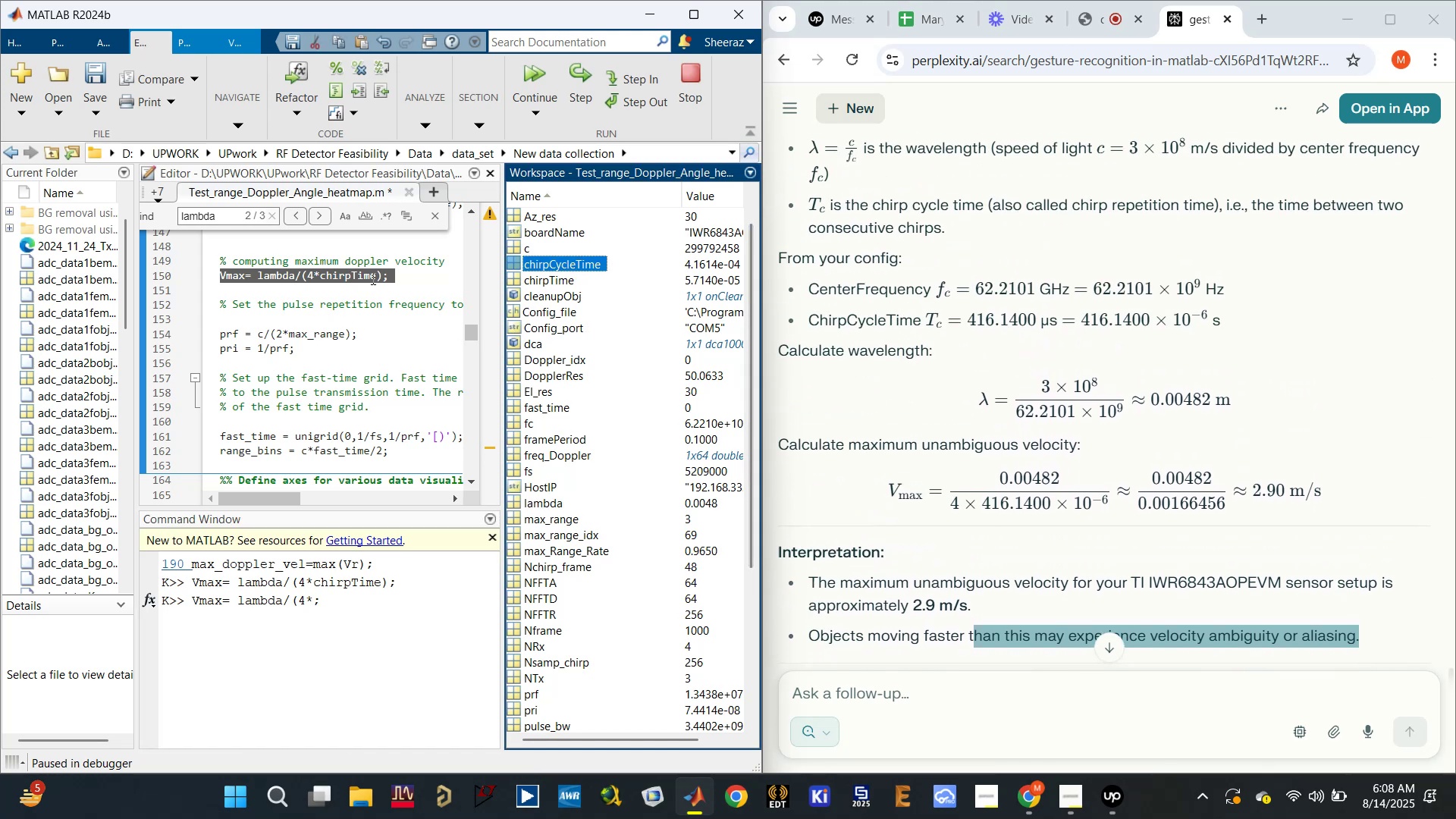 
left_click([353, 270])
 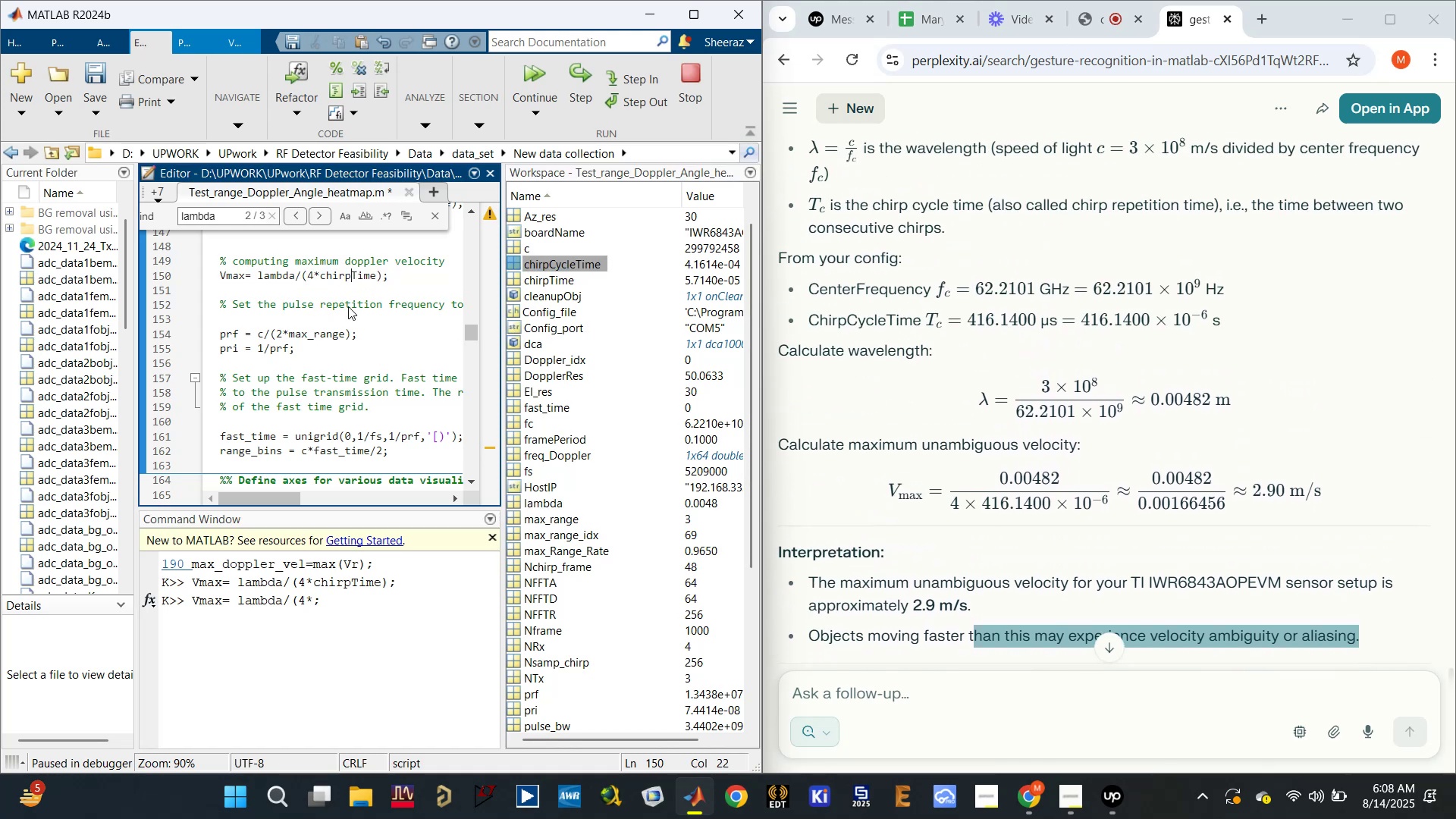 
type(Cycle)
 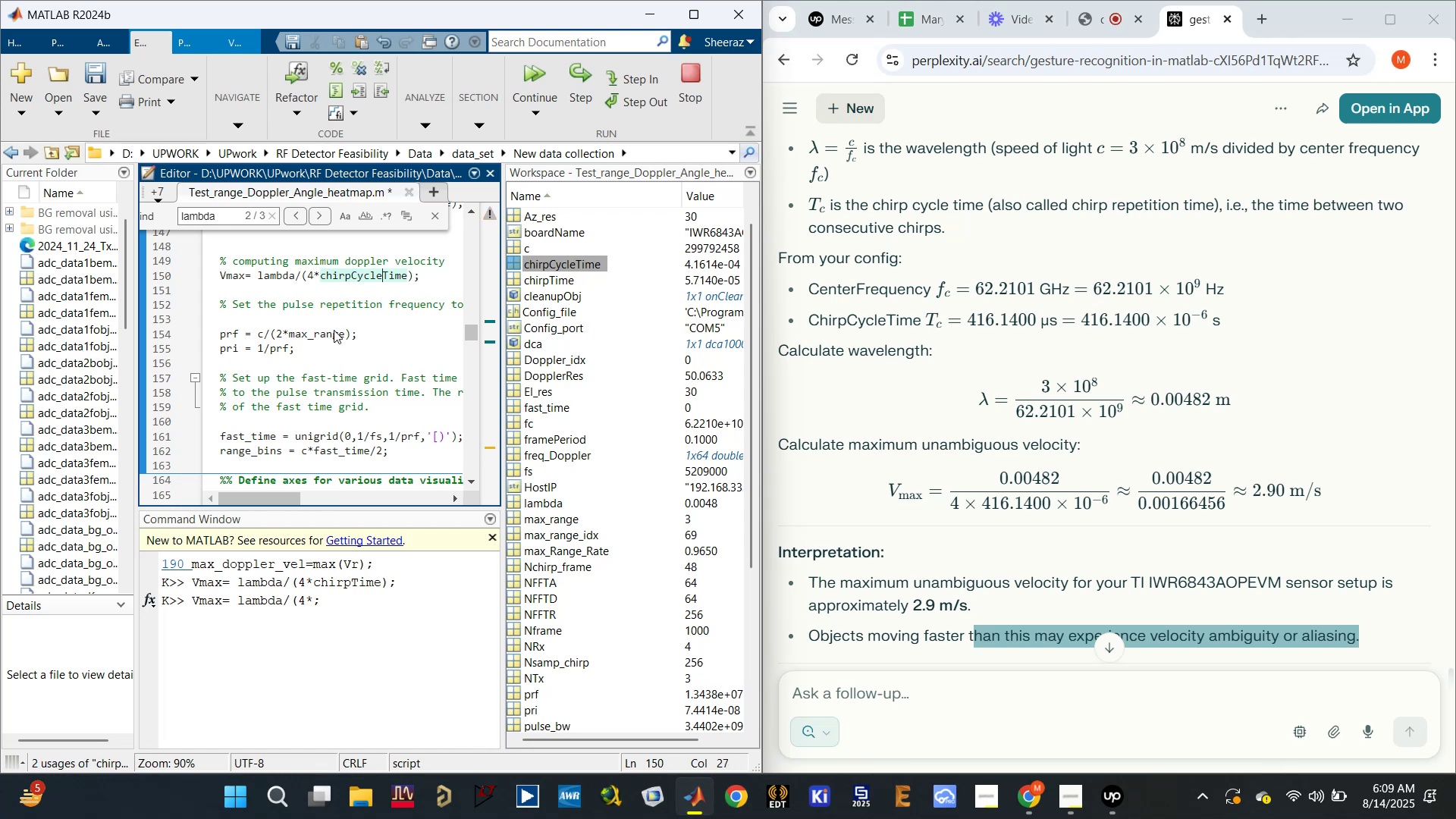 
key(Control+S)
 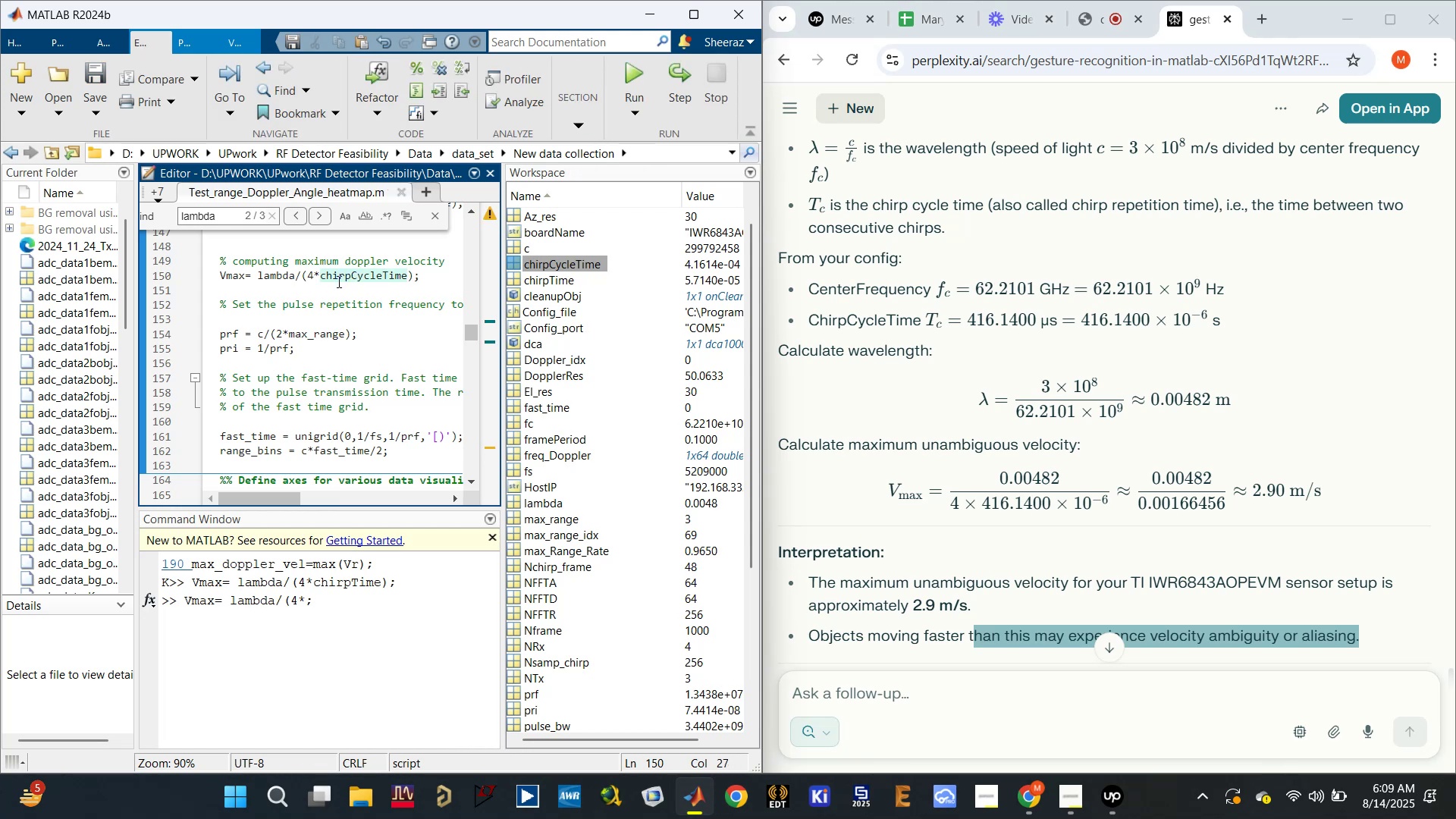 
double_click([337, 281])
 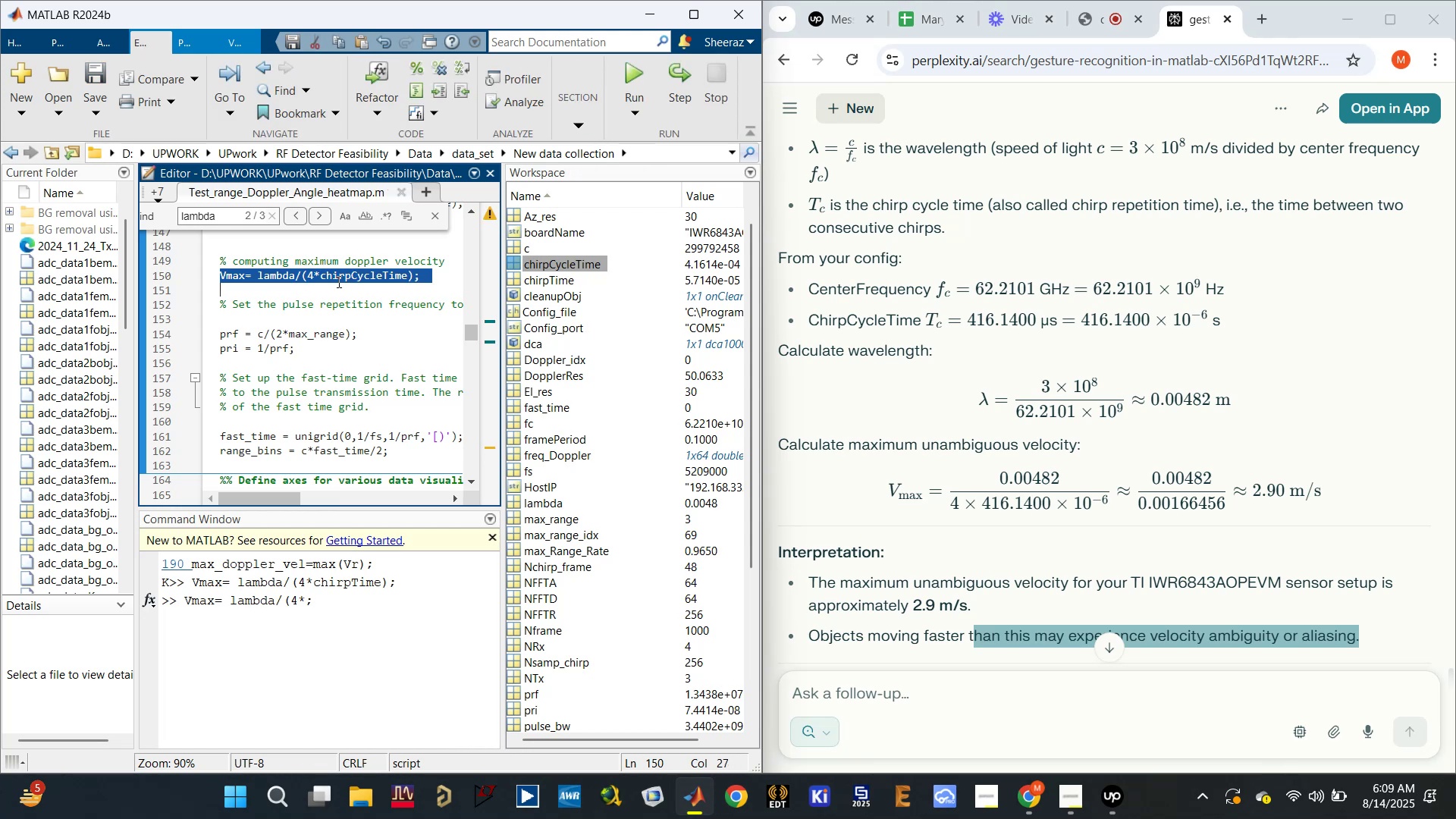 
triple_click([337, 281])
 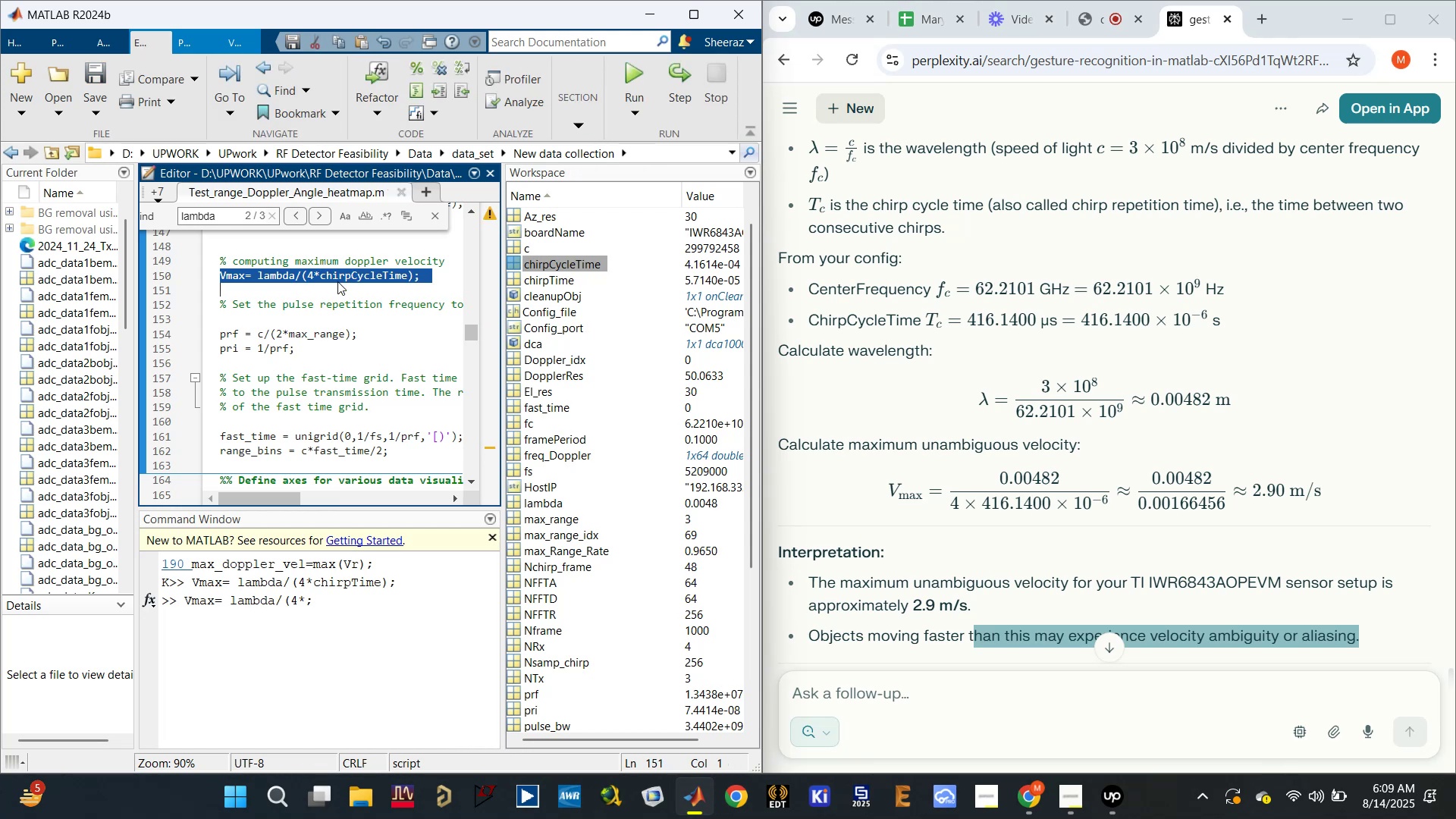 
key(Control+C)
 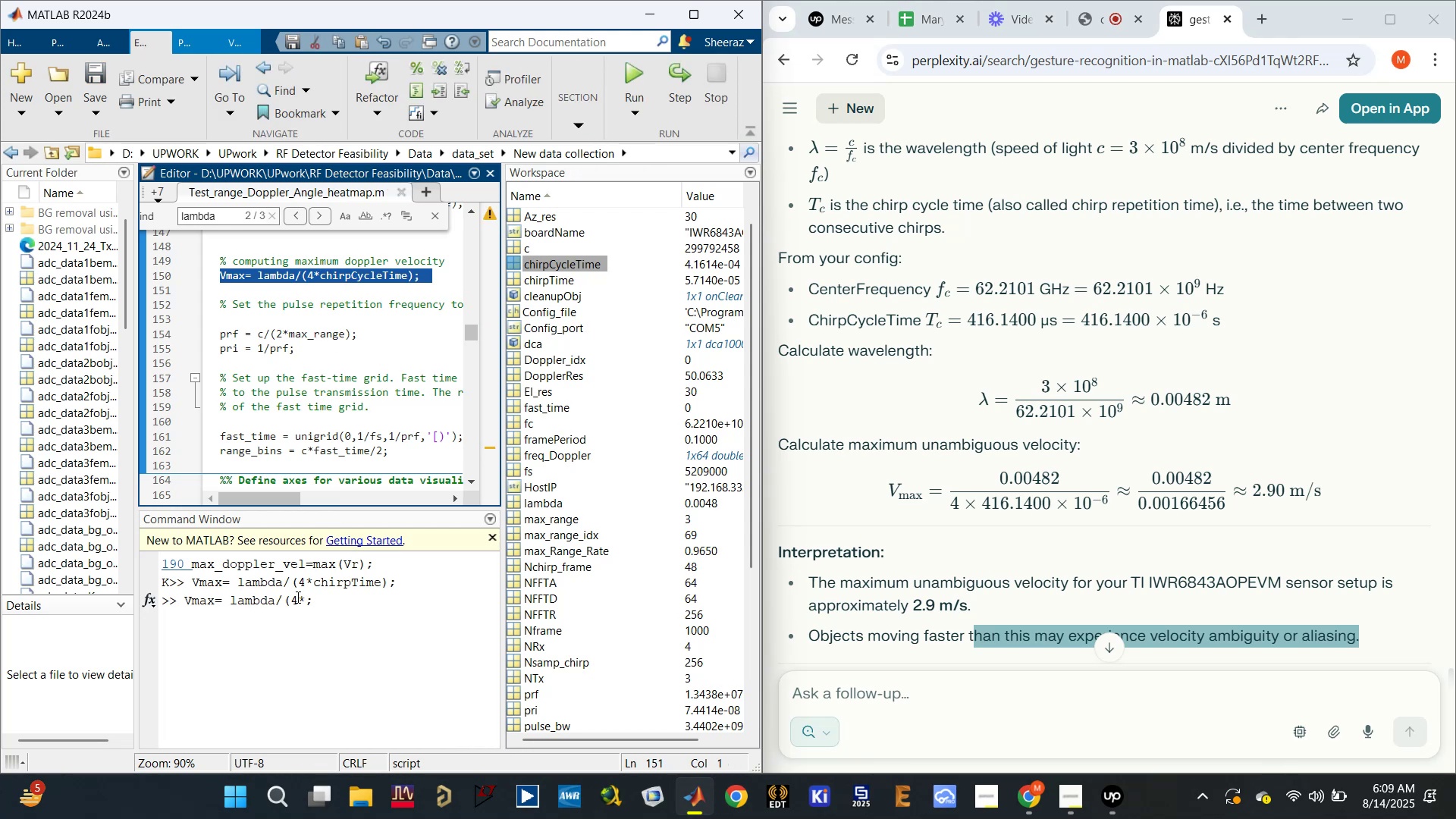 
left_click_drag(start_coordinate=[337, 609], to_coordinate=[181, 595])
 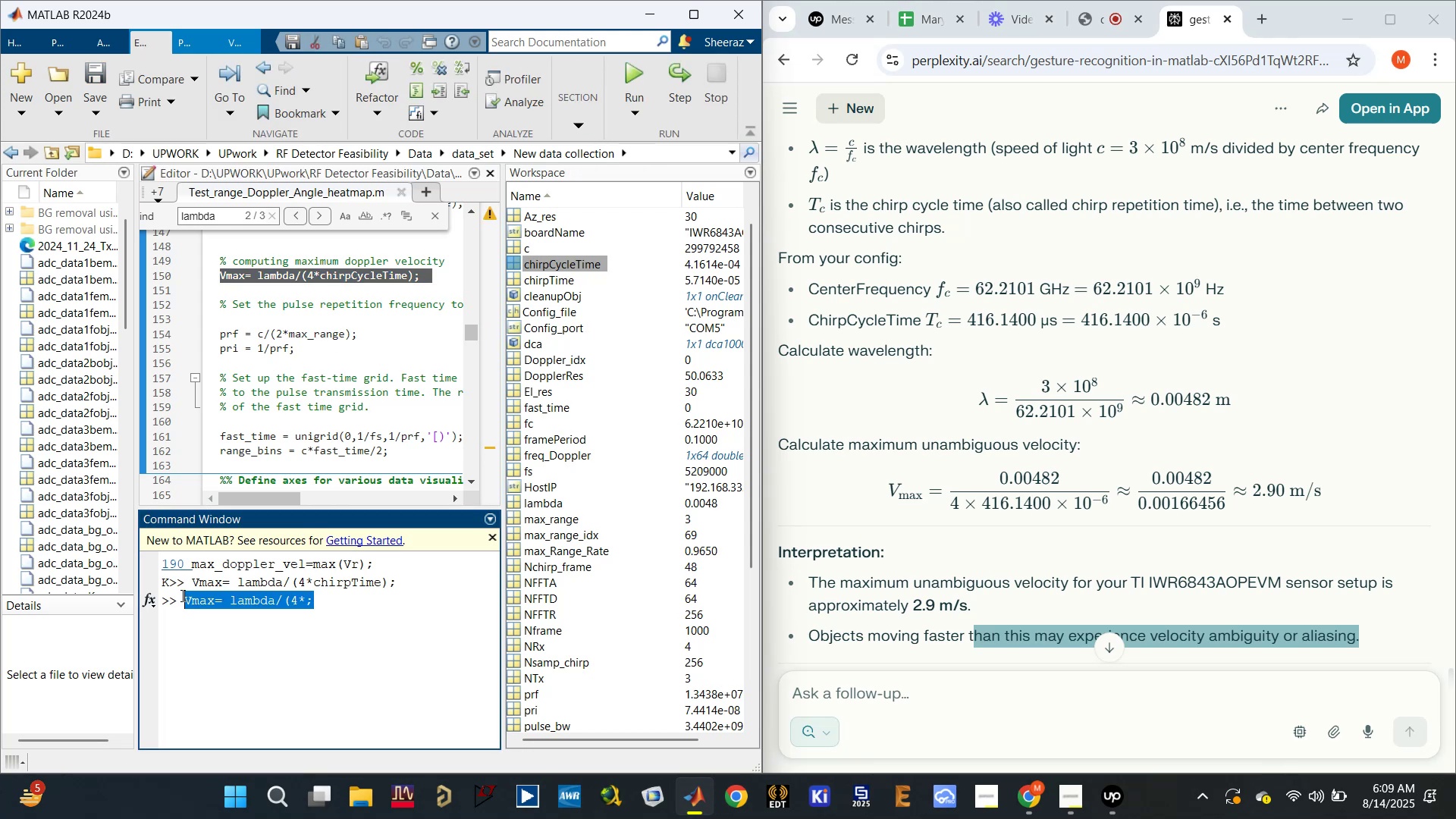 
key(Control+ControlLeft)
 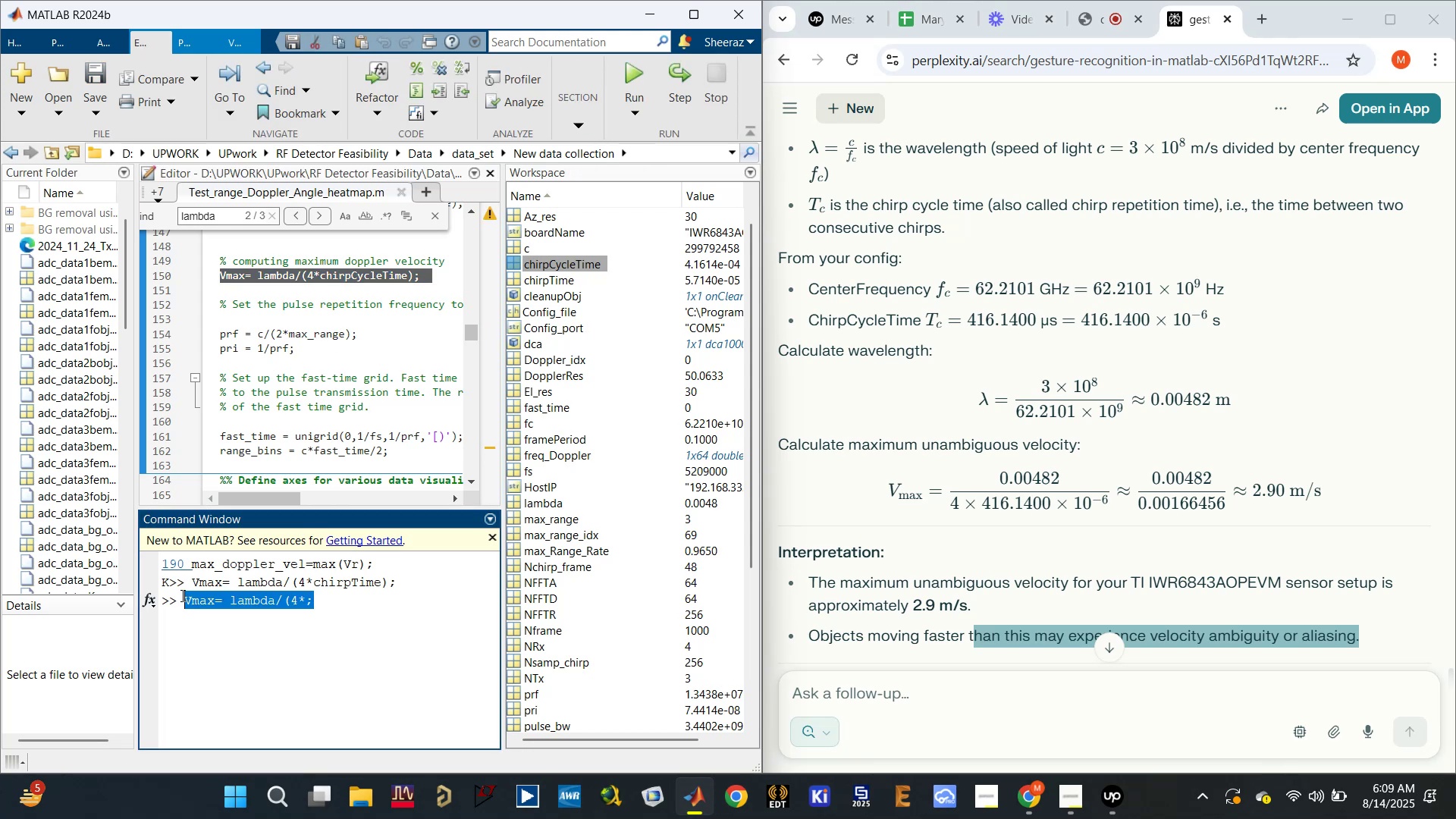 
key(Control+V)
 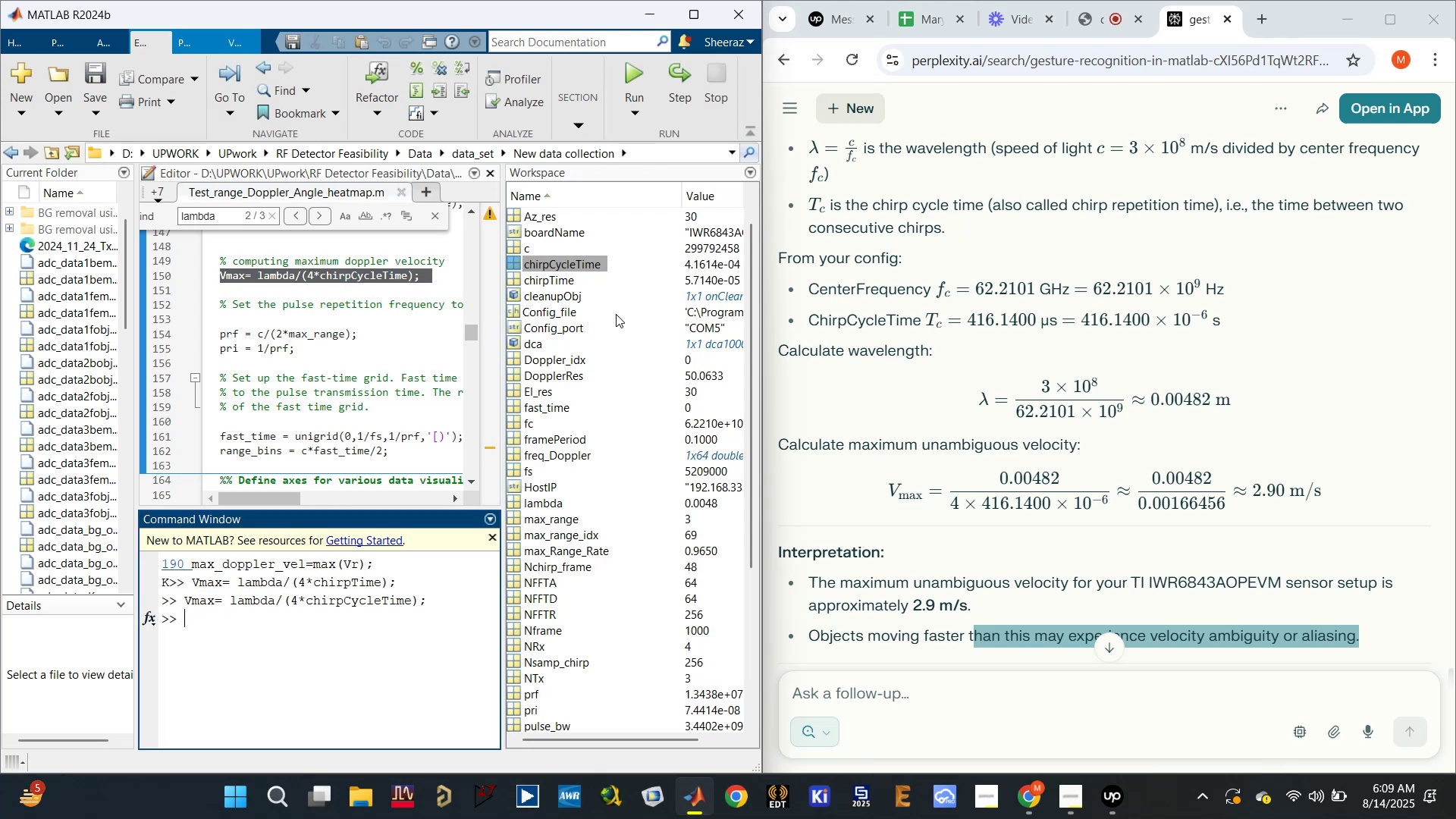 
scroll: coordinate [551, 626], scroll_direction: down, amount: 5.0
 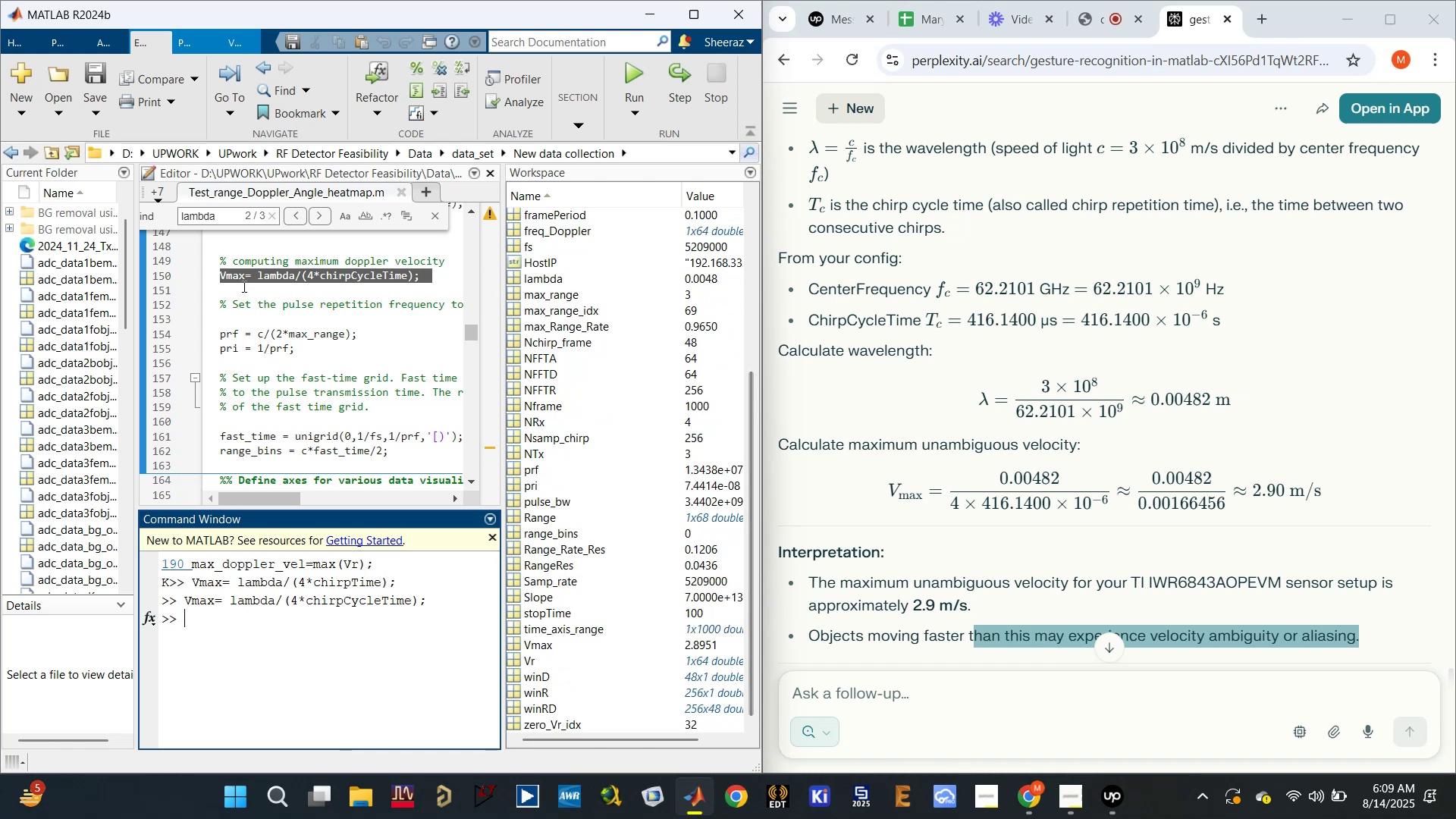 
triple_click([232, 271])
 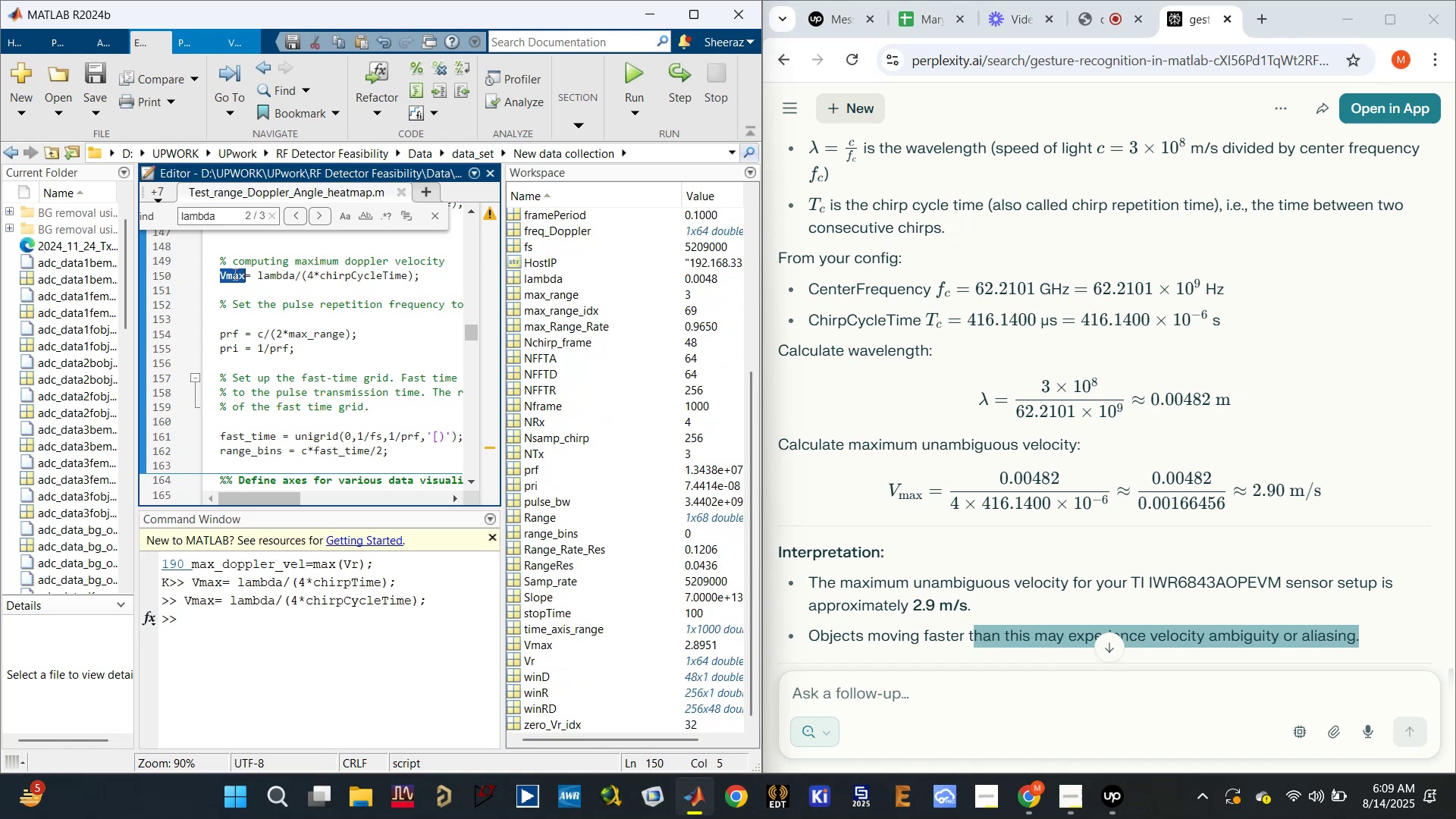 
key(Control+S)
 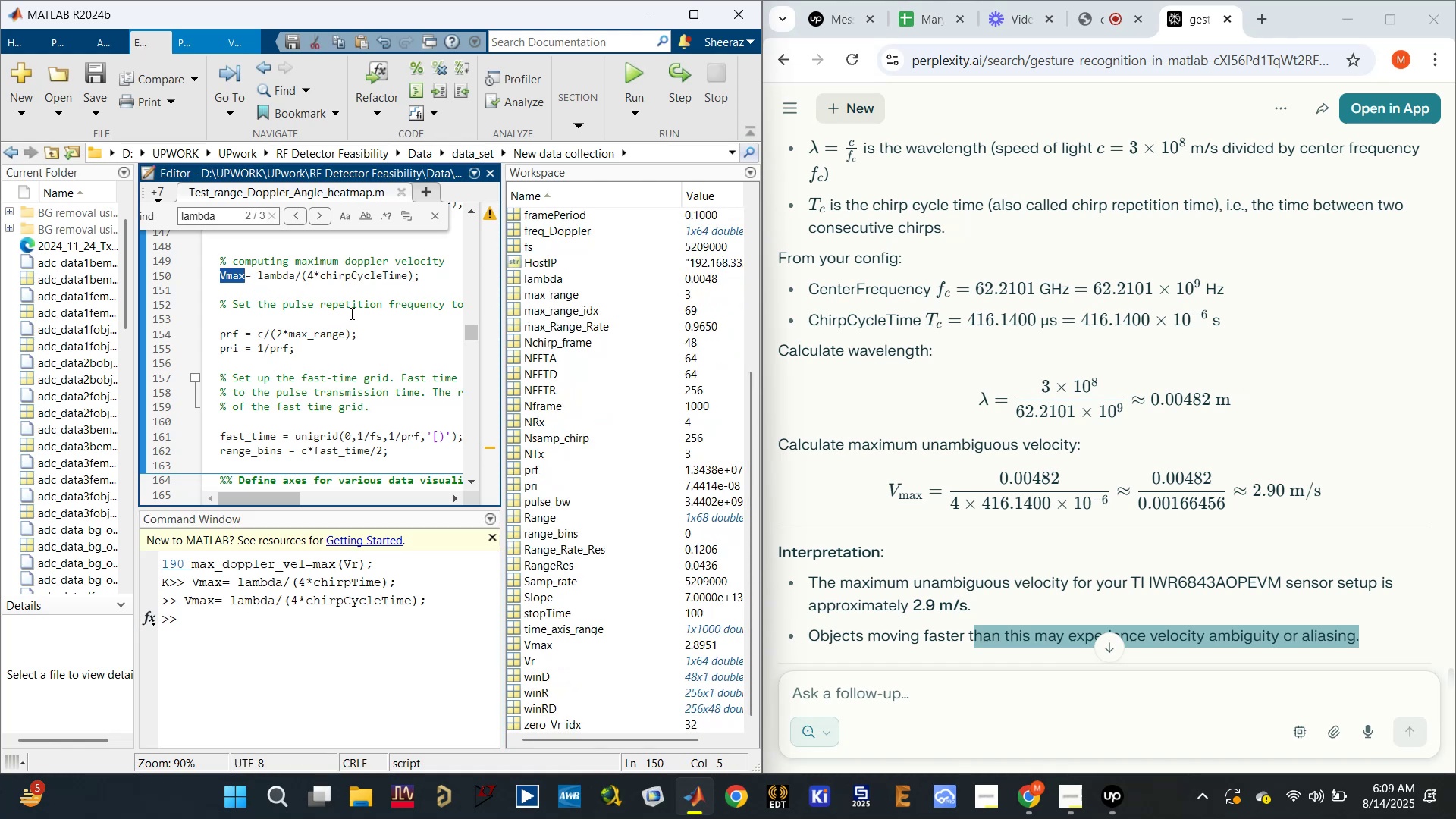 
scroll: coordinate [331, 374], scroll_direction: up, amount: 5.0
 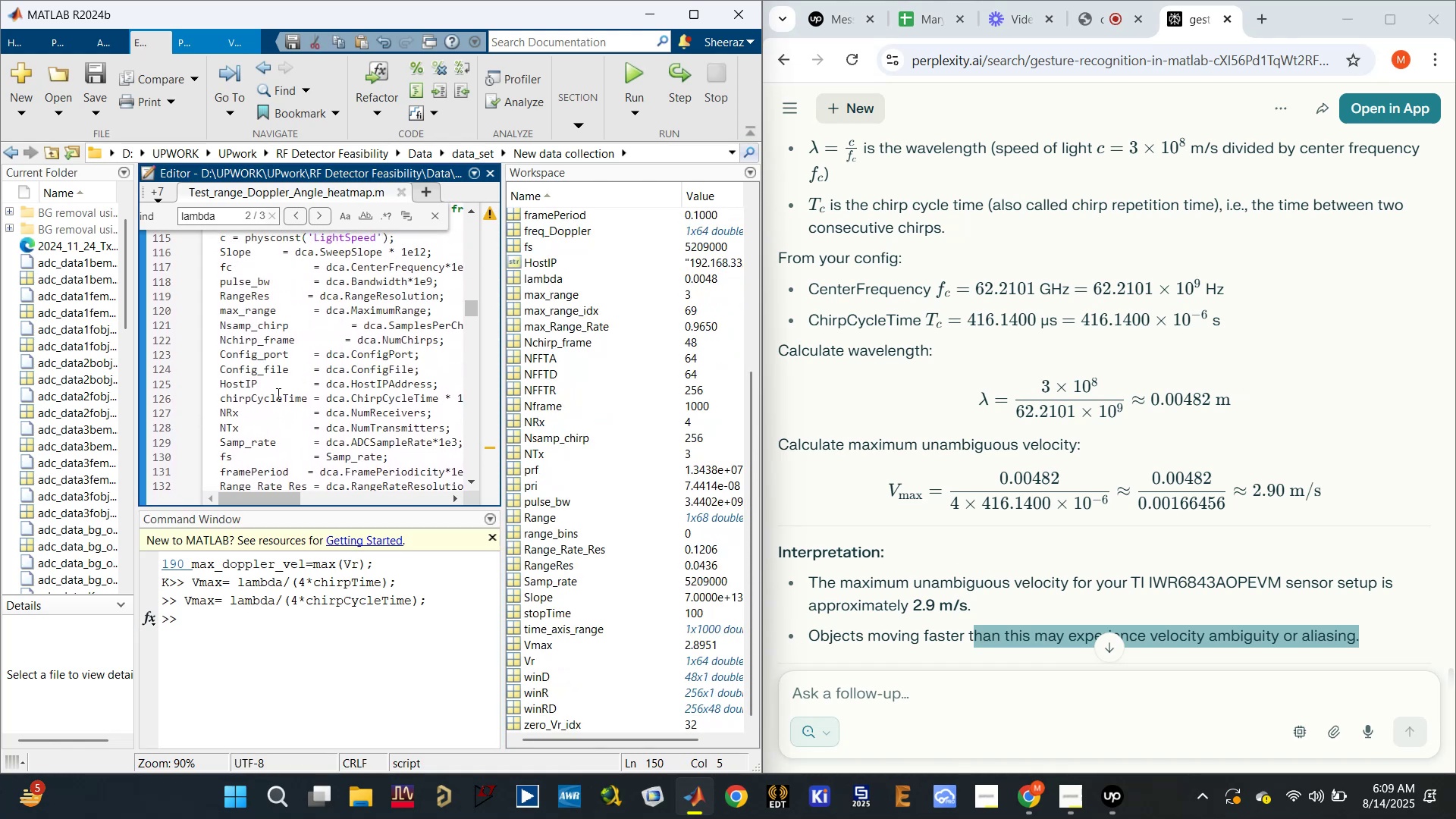 
left_click([269, 400])
 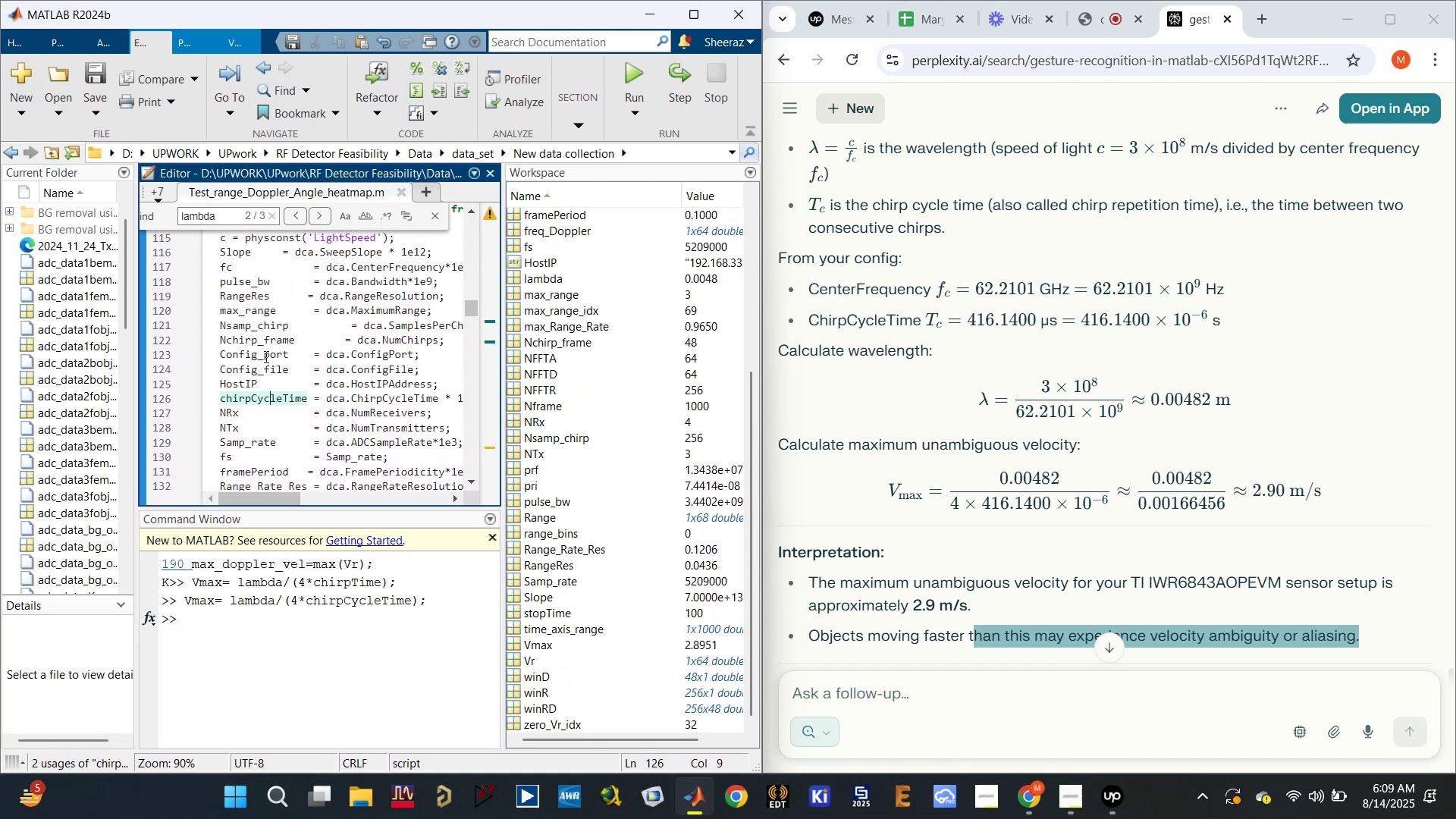 
scroll: coordinate [268, 406], scroll_direction: down, amount: 1.0
 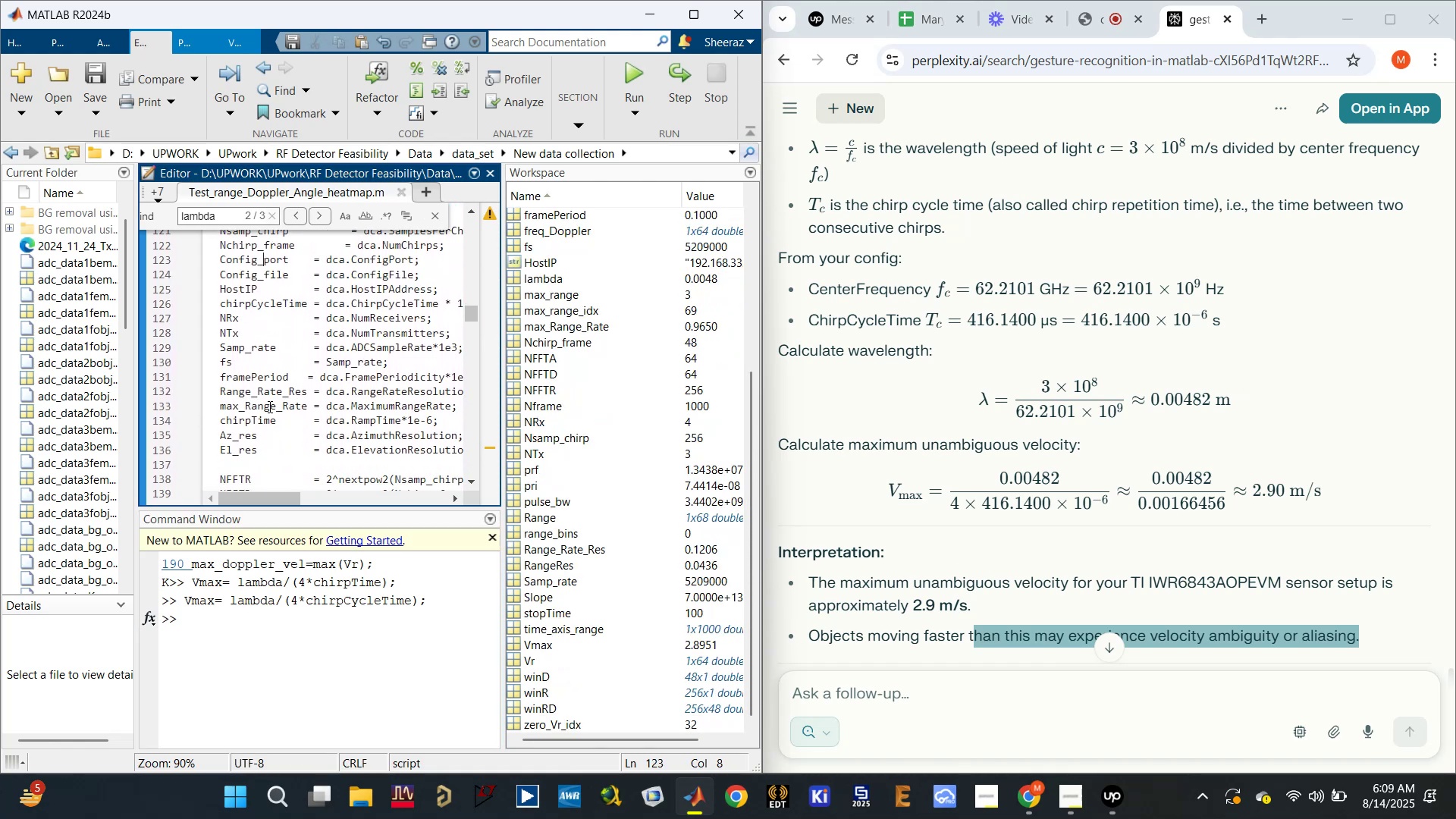 
hold_key(key=ControlLeft, duration=0.81)
 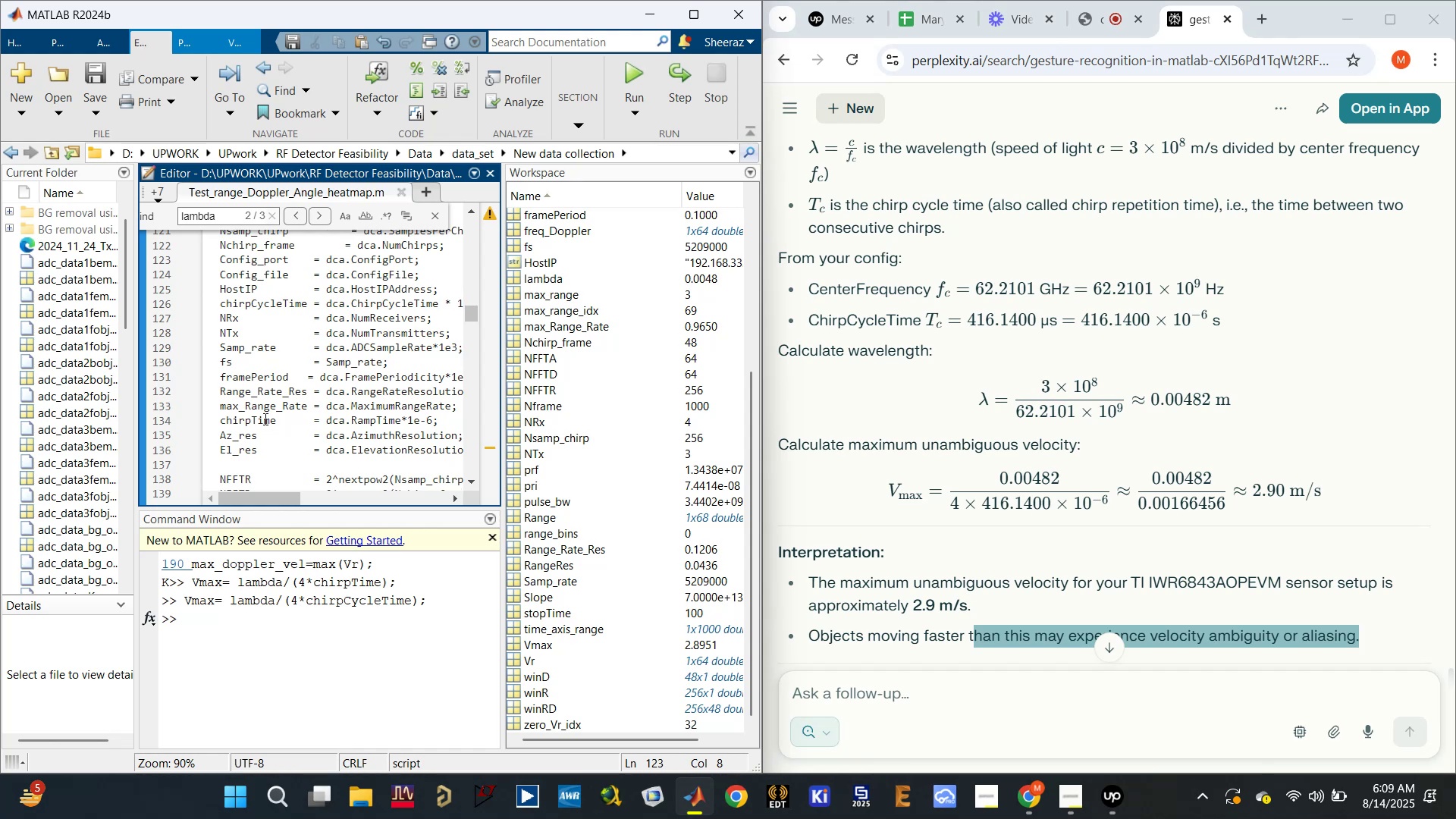 
left_click([264, 419])
 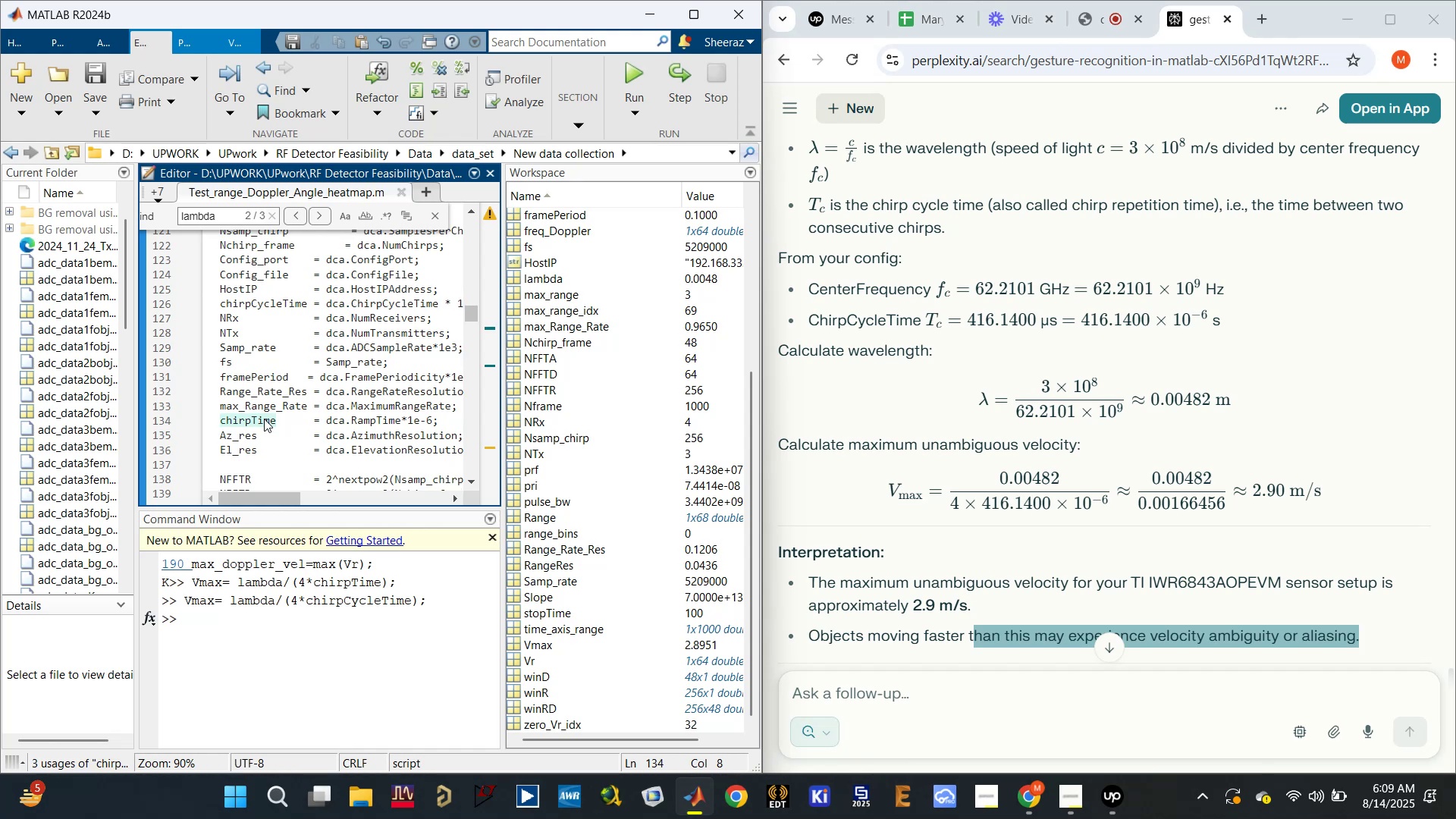 
scroll: coordinate [264, 418], scroll_direction: down, amount: 3.0
 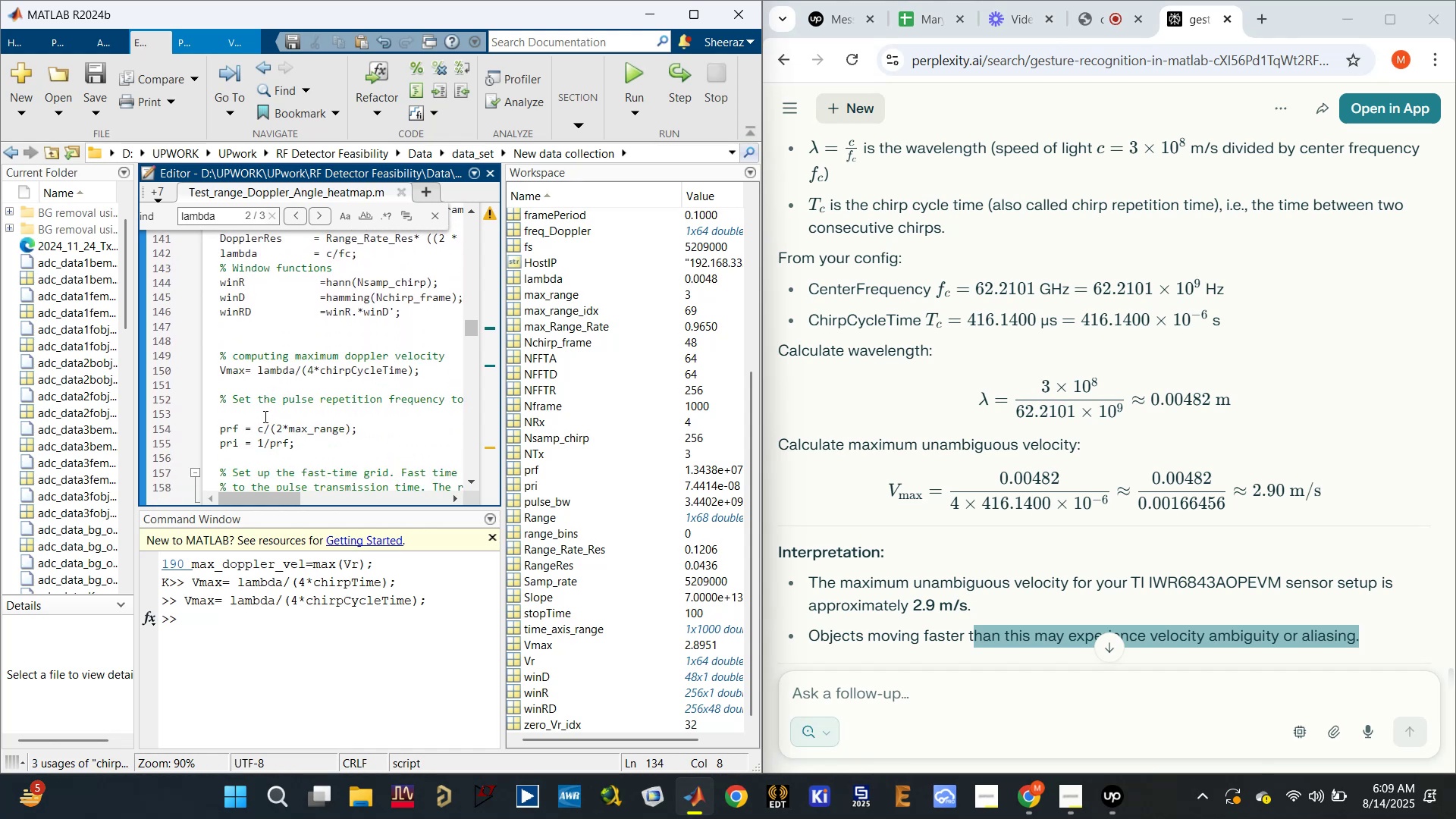 
scroll: coordinate [264, 414], scroll_direction: up, amount: 1.0
 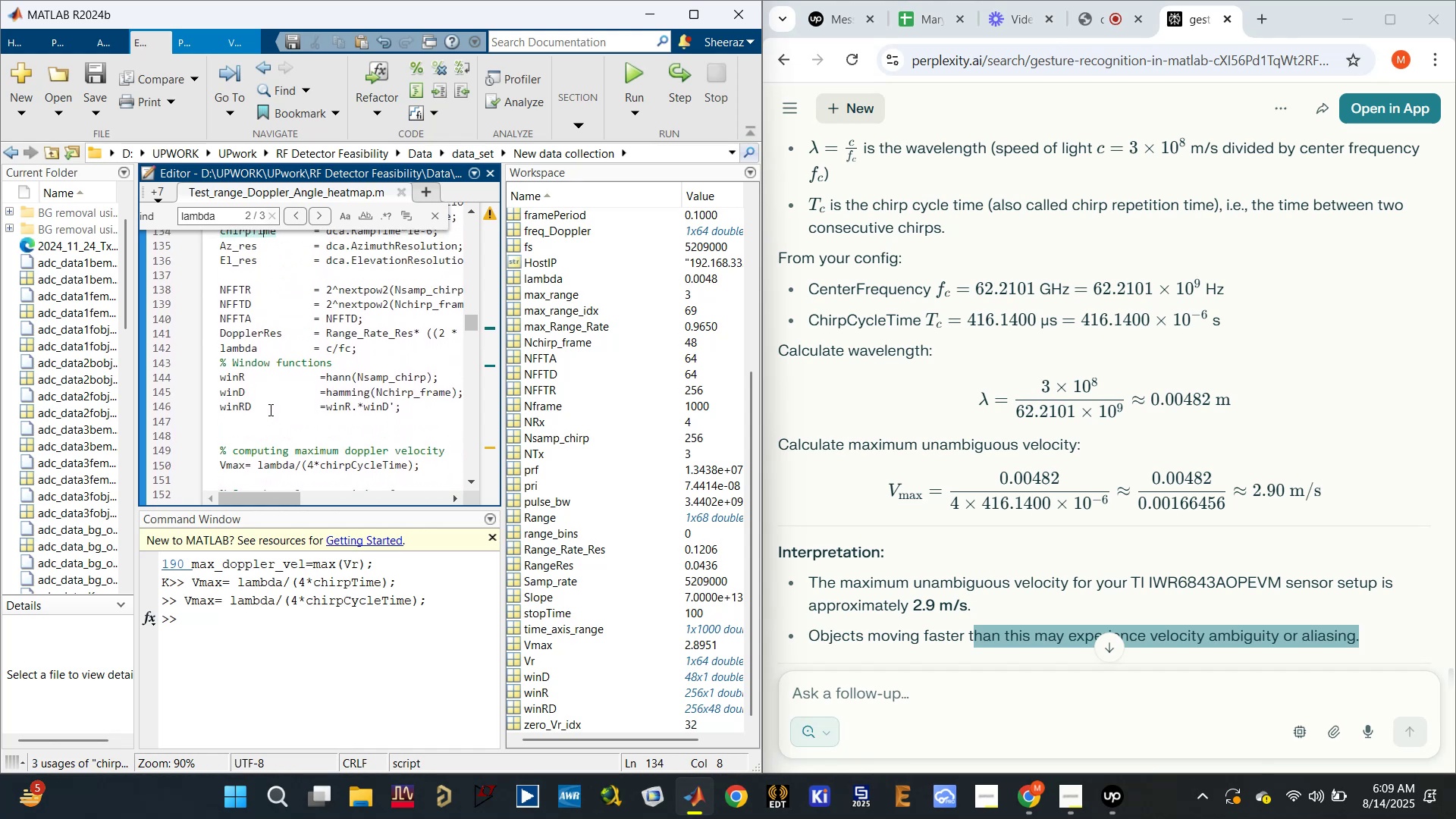 
scroll: coordinate [306, 410], scroll_direction: down, amount: 1.0
 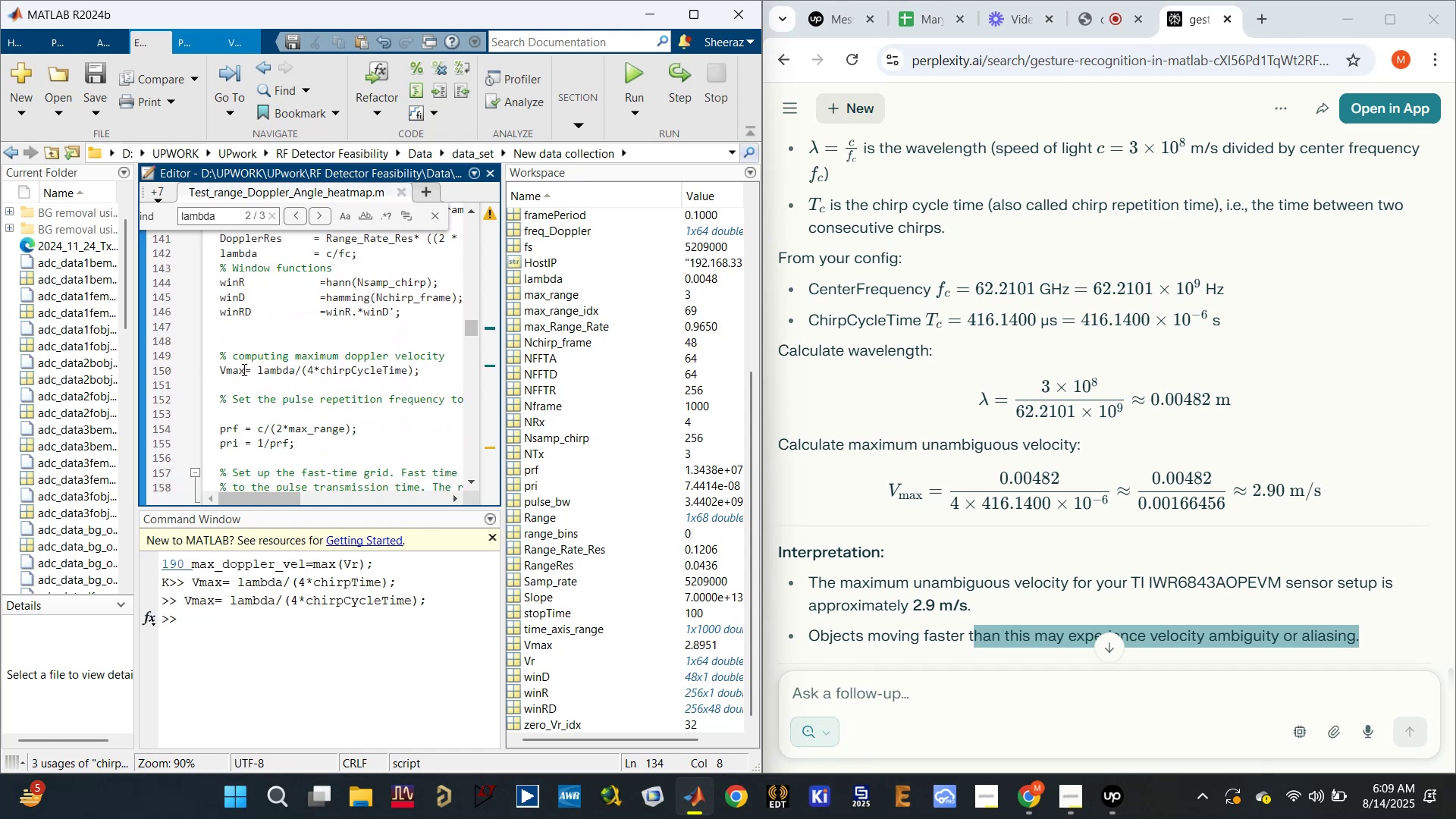 
double_click([233, 369])
 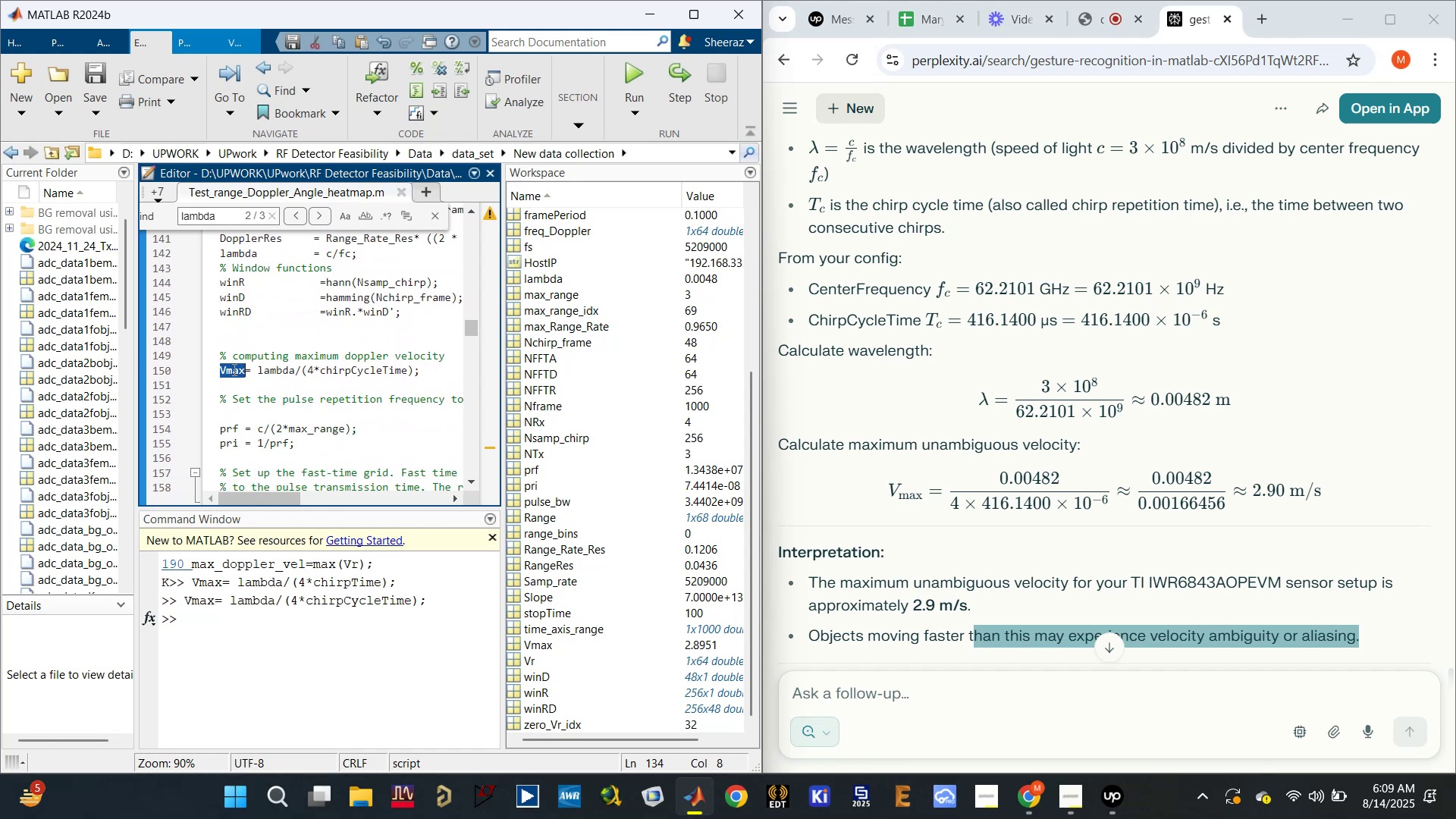 
key(Control+C)
 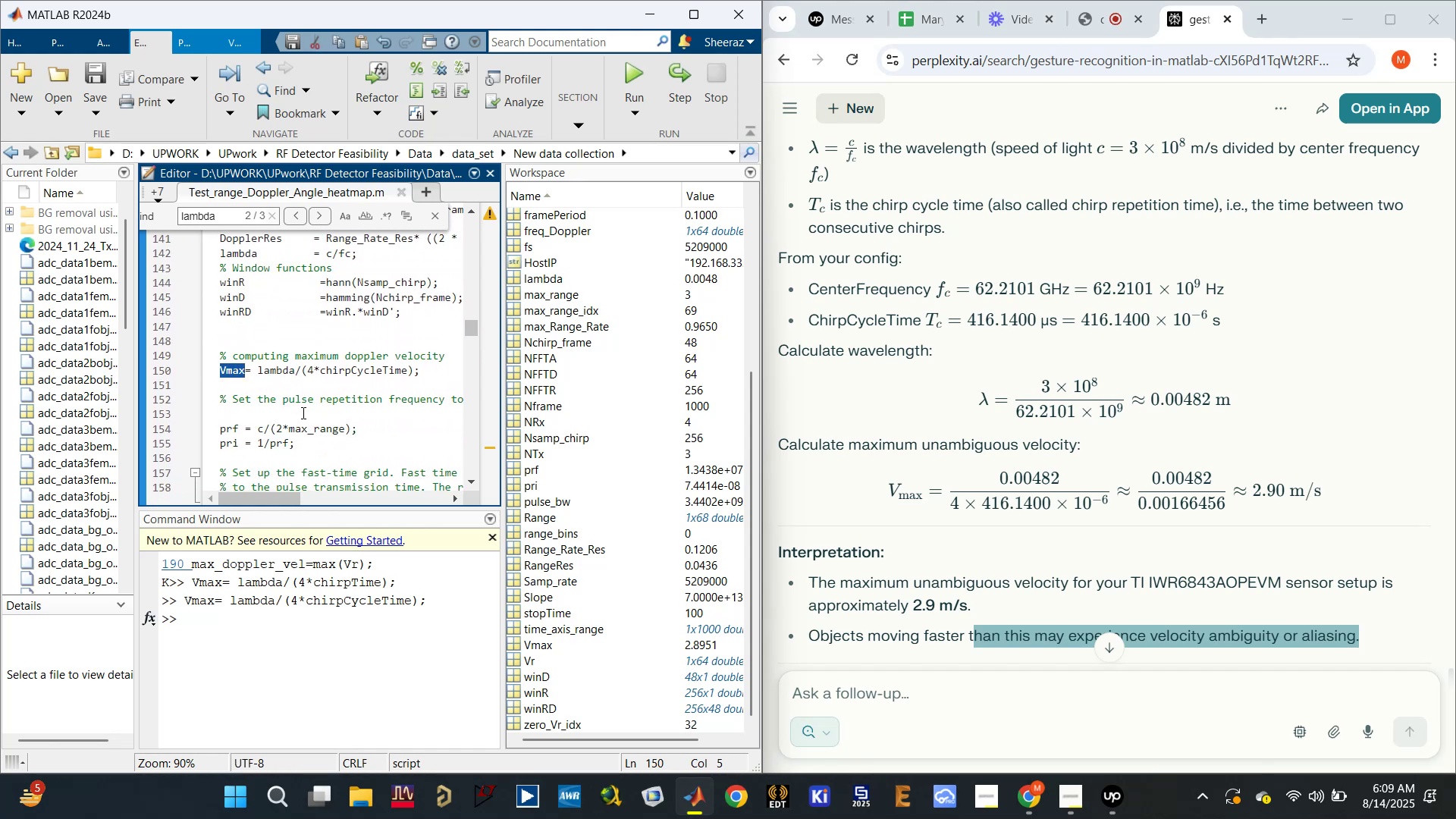 
scroll: coordinate [290, 444], scroll_direction: down, amount: 4.0
 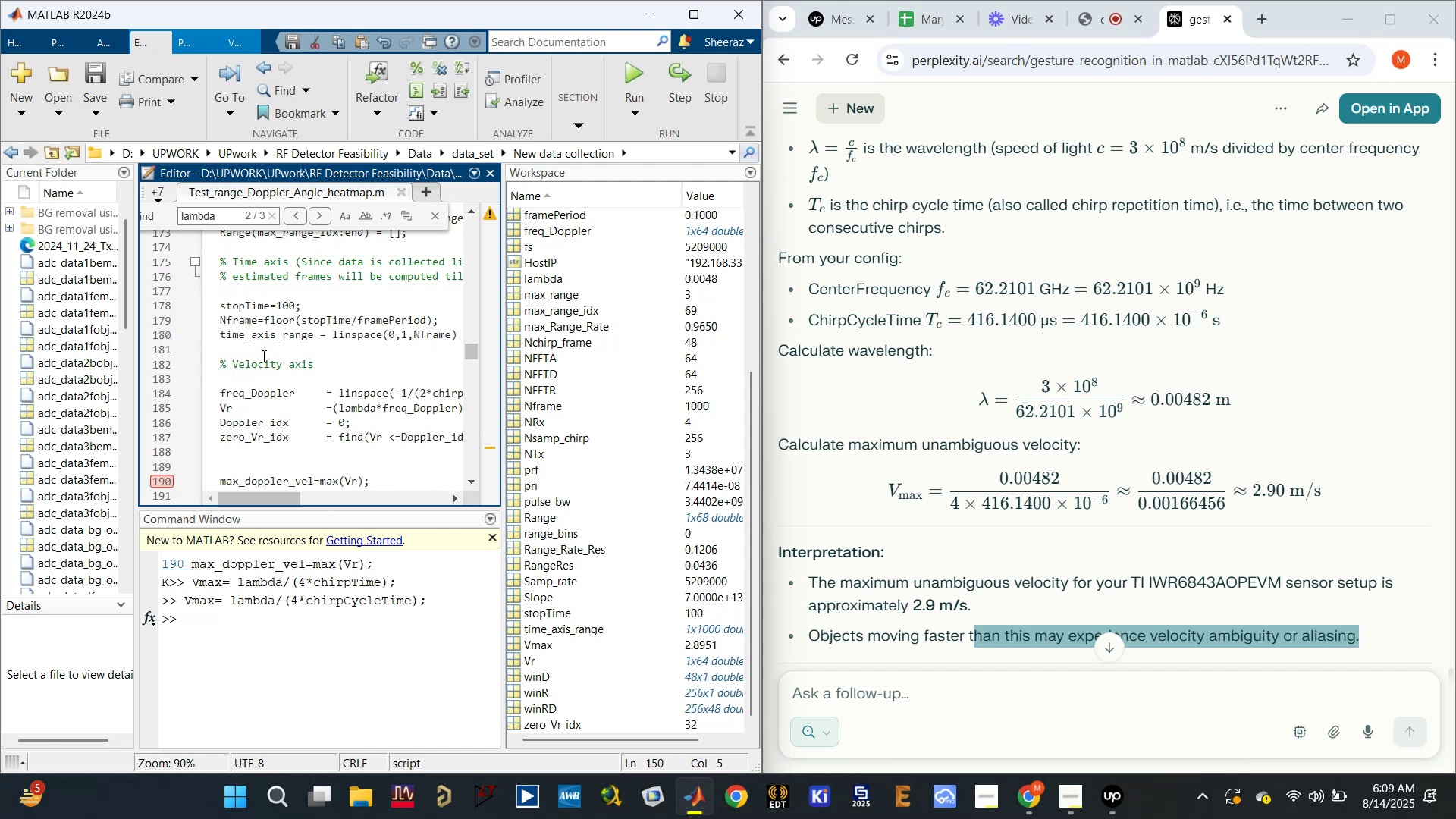 
left_click([237, 322])
 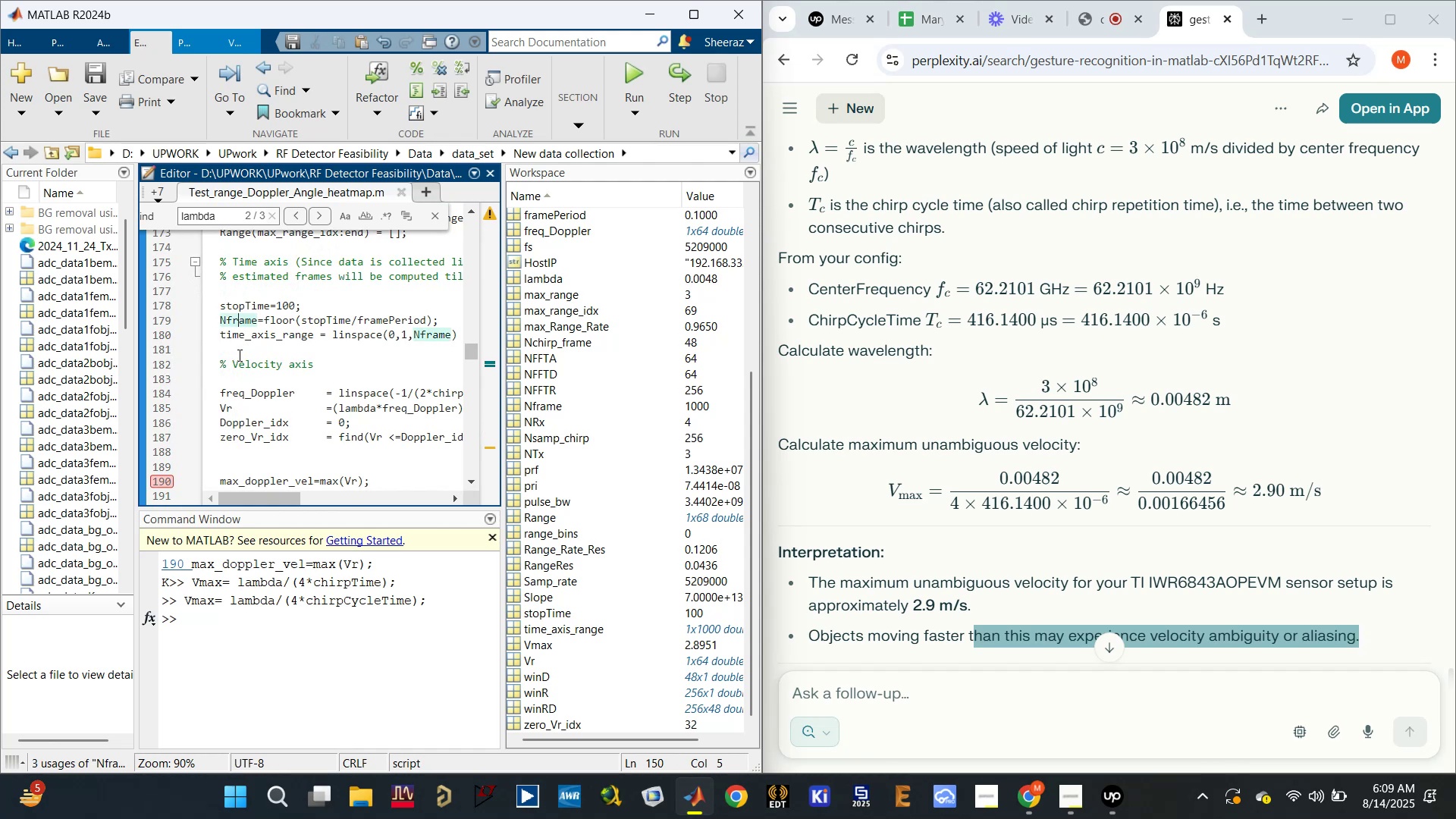 
scroll: coordinate [243, 375], scroll_direction: down, amount: 1.0
 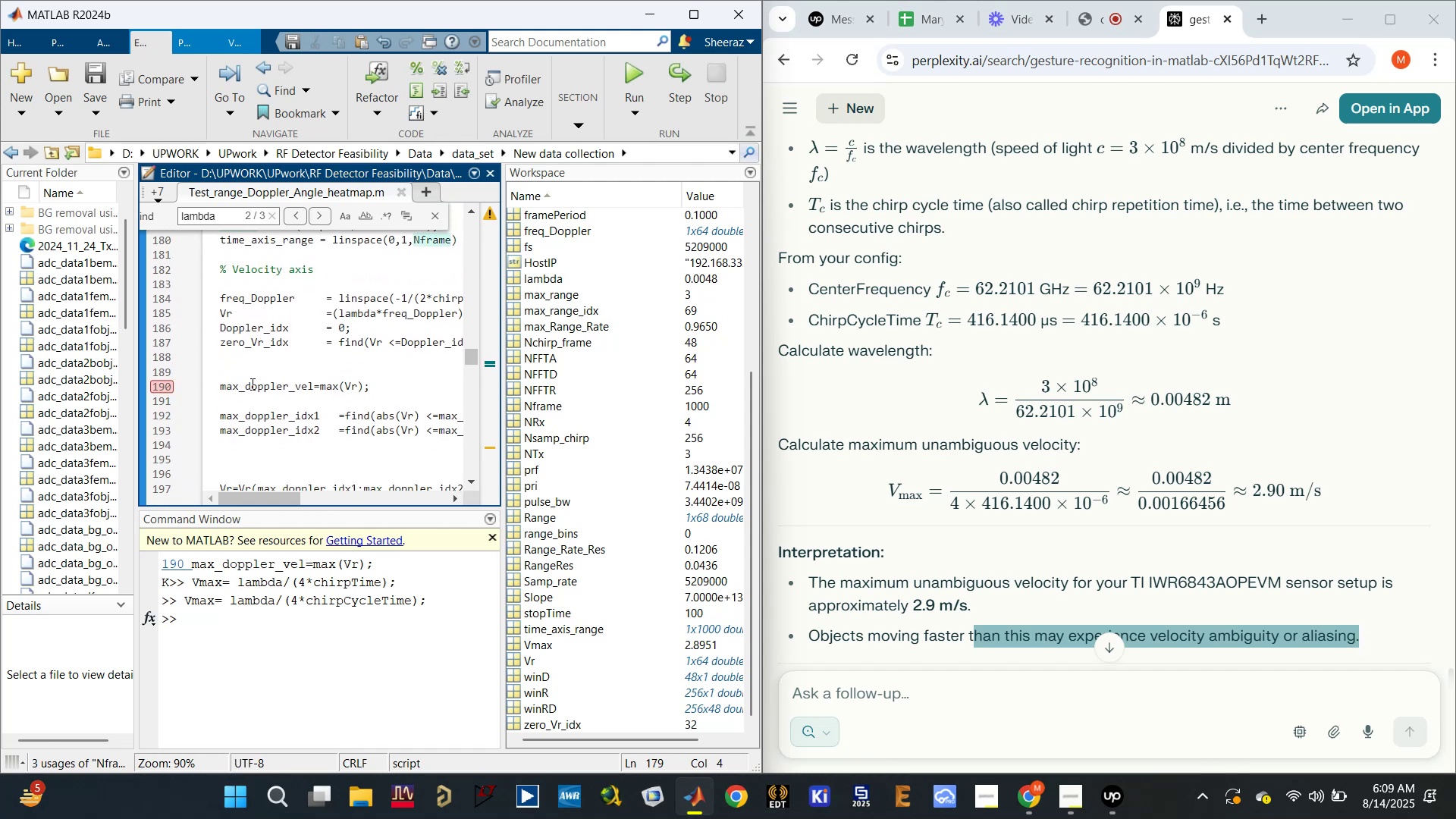 
left_click([257, 382])
 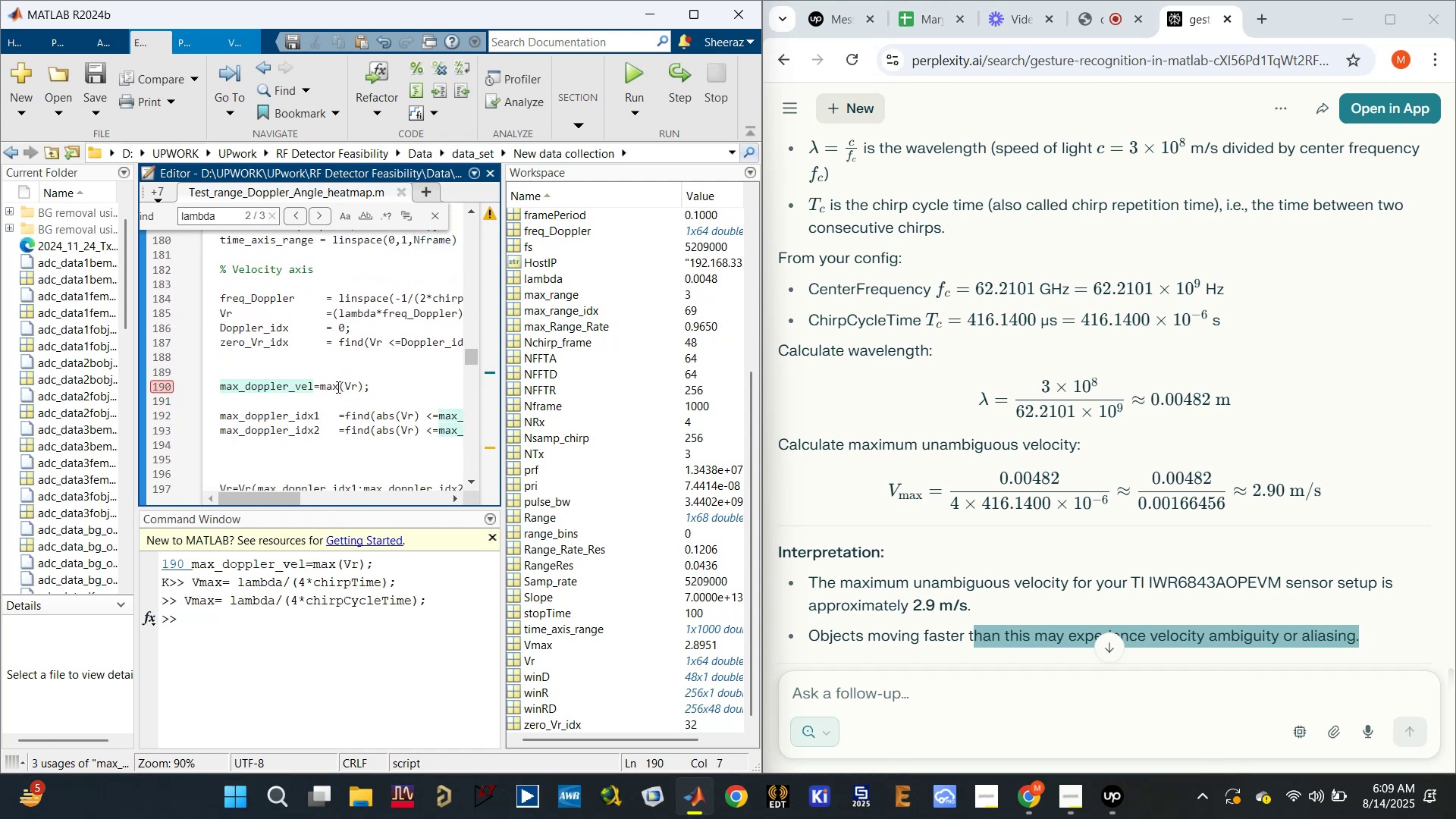 
left_click([337, 387])
 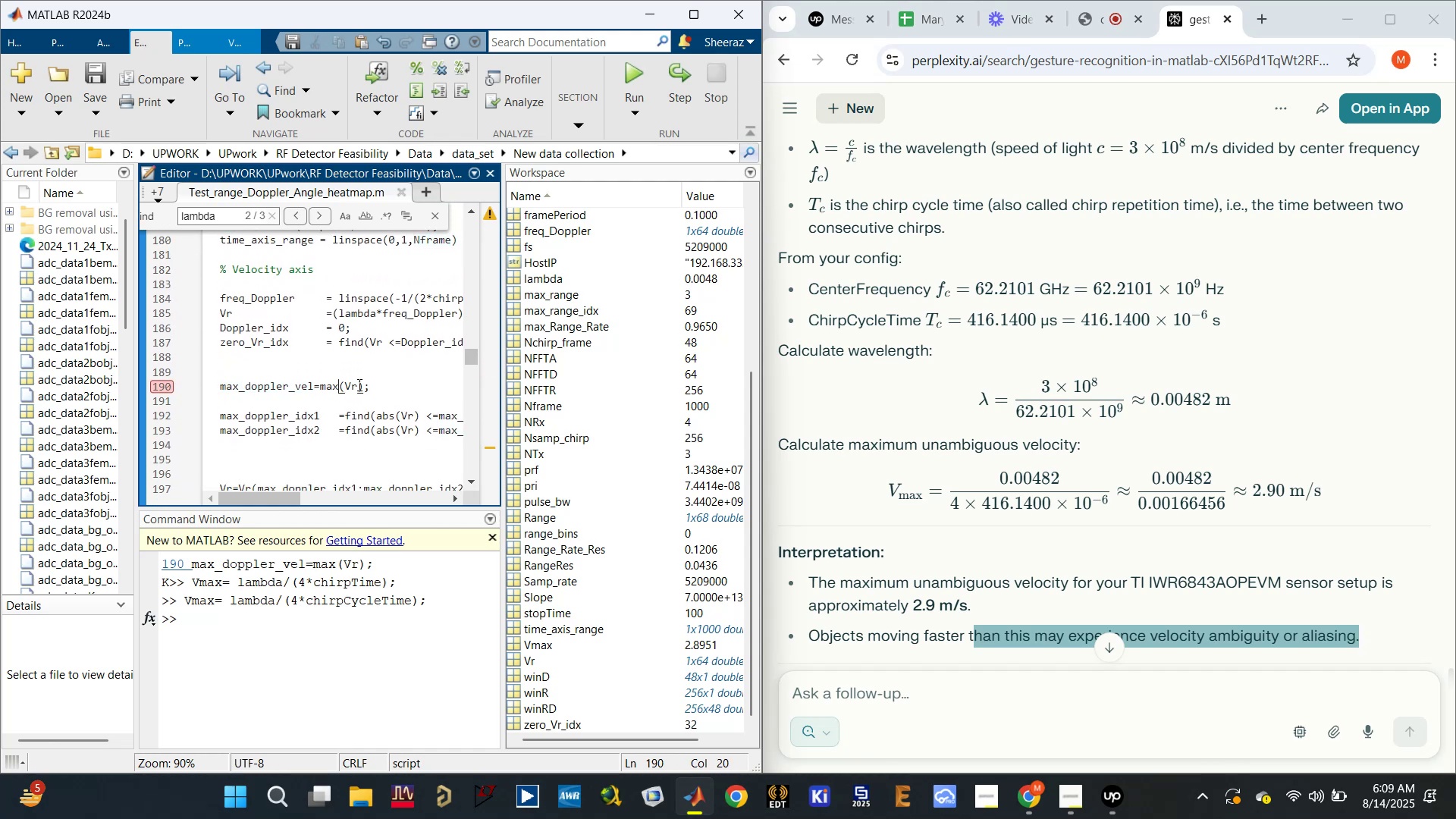 
left_click([359, 384])
 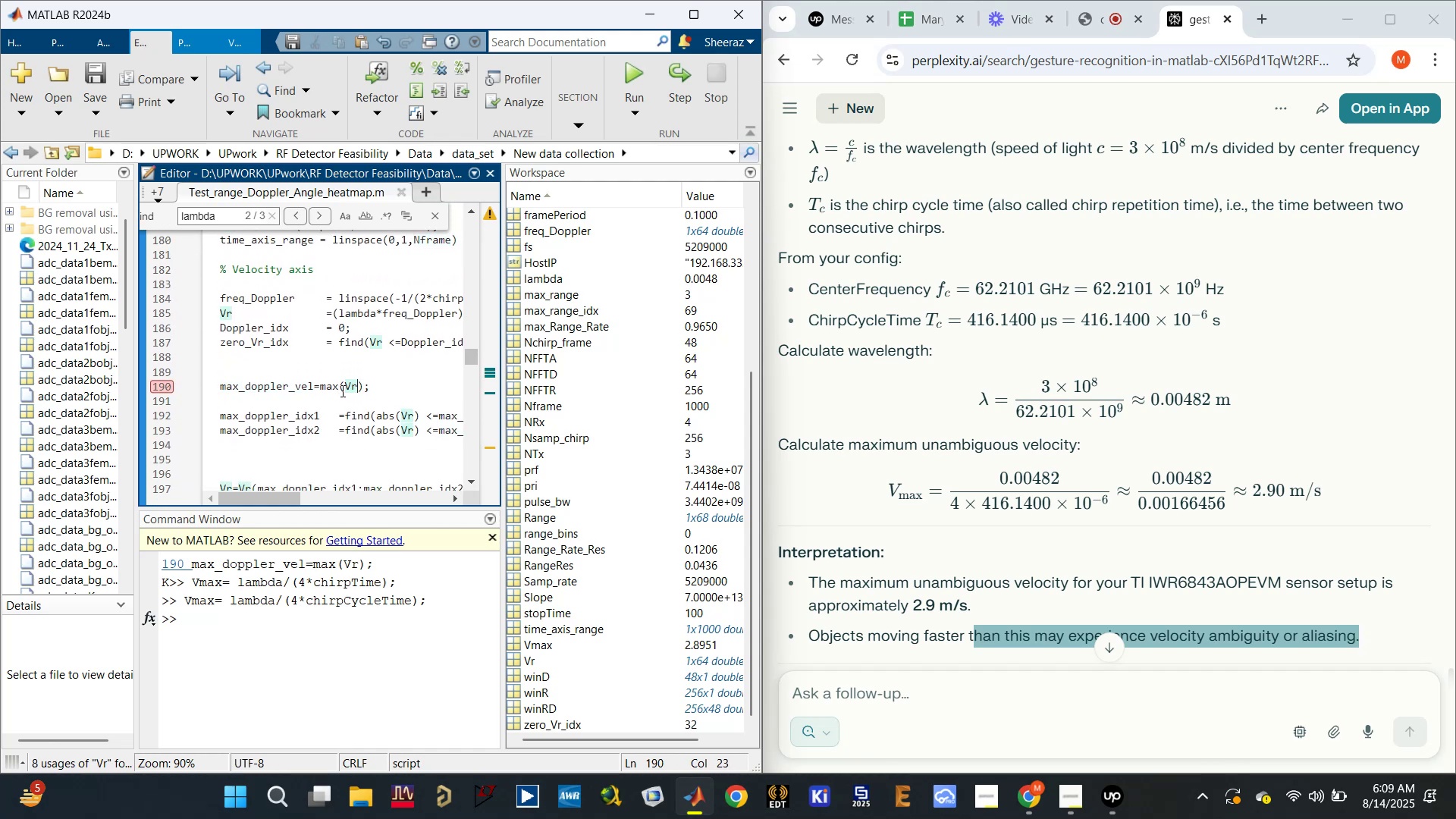 
double_click([296, 386])
 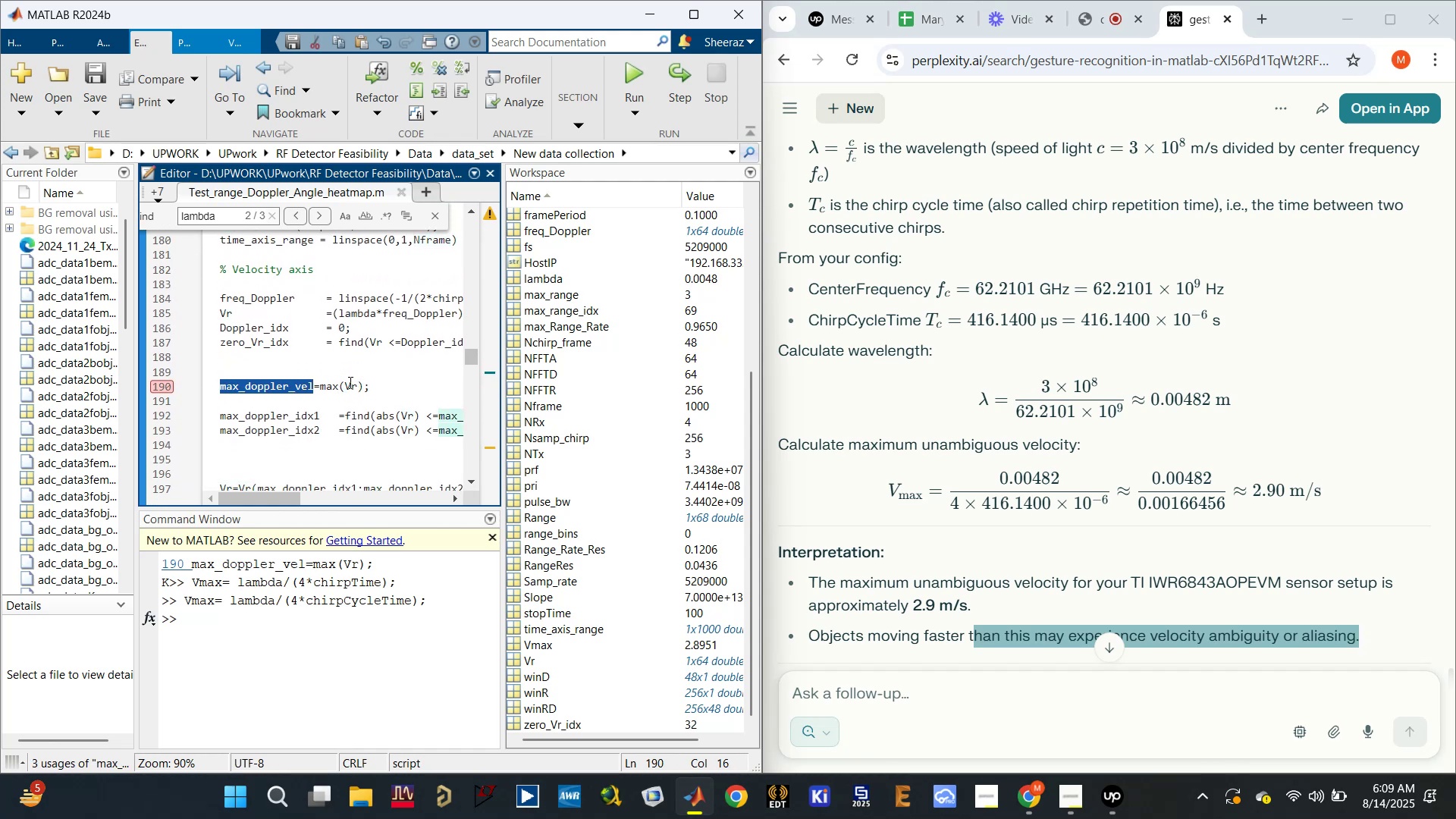 
left_click([350, 376])
 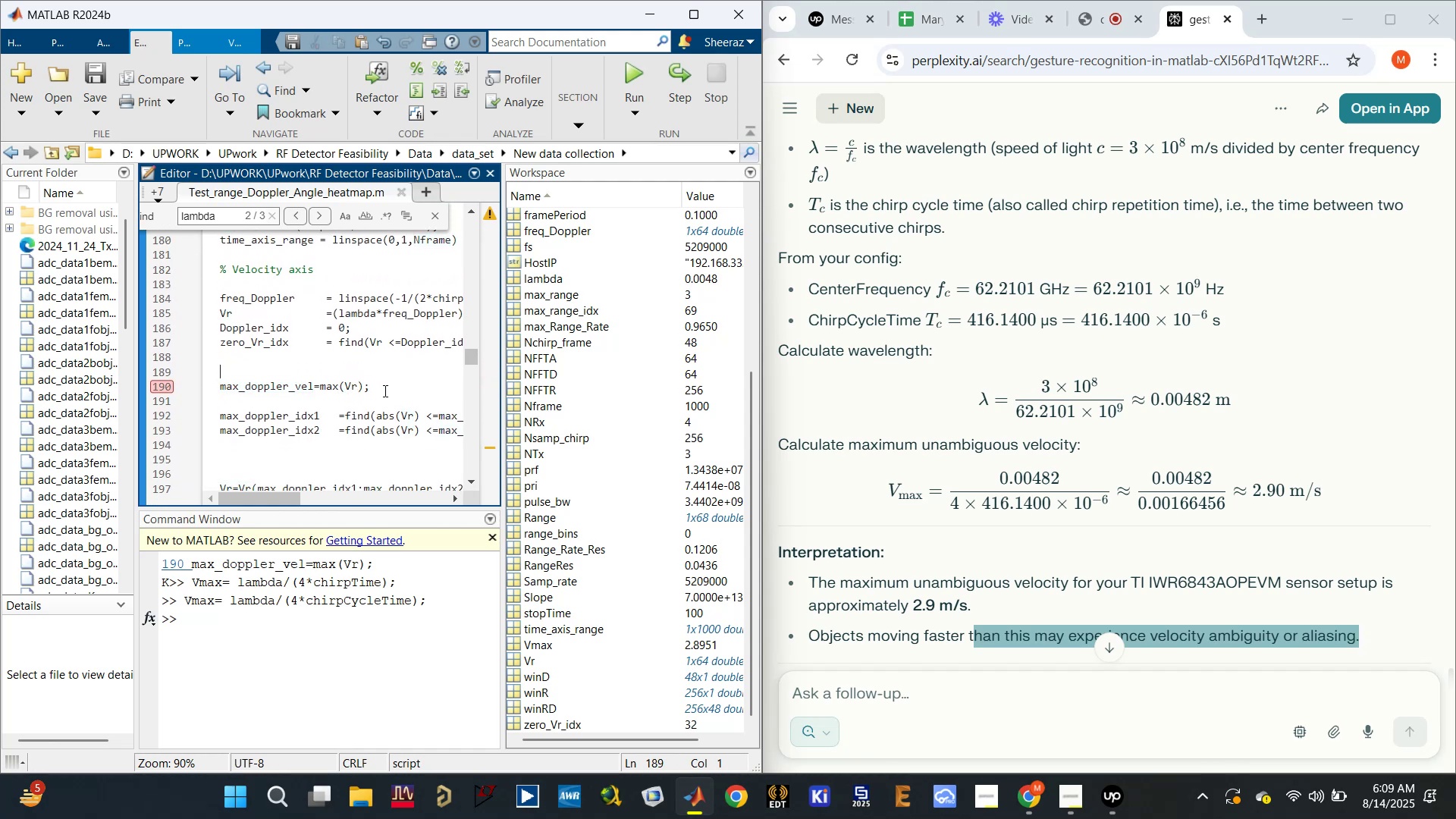 
left_click([384, 391])
 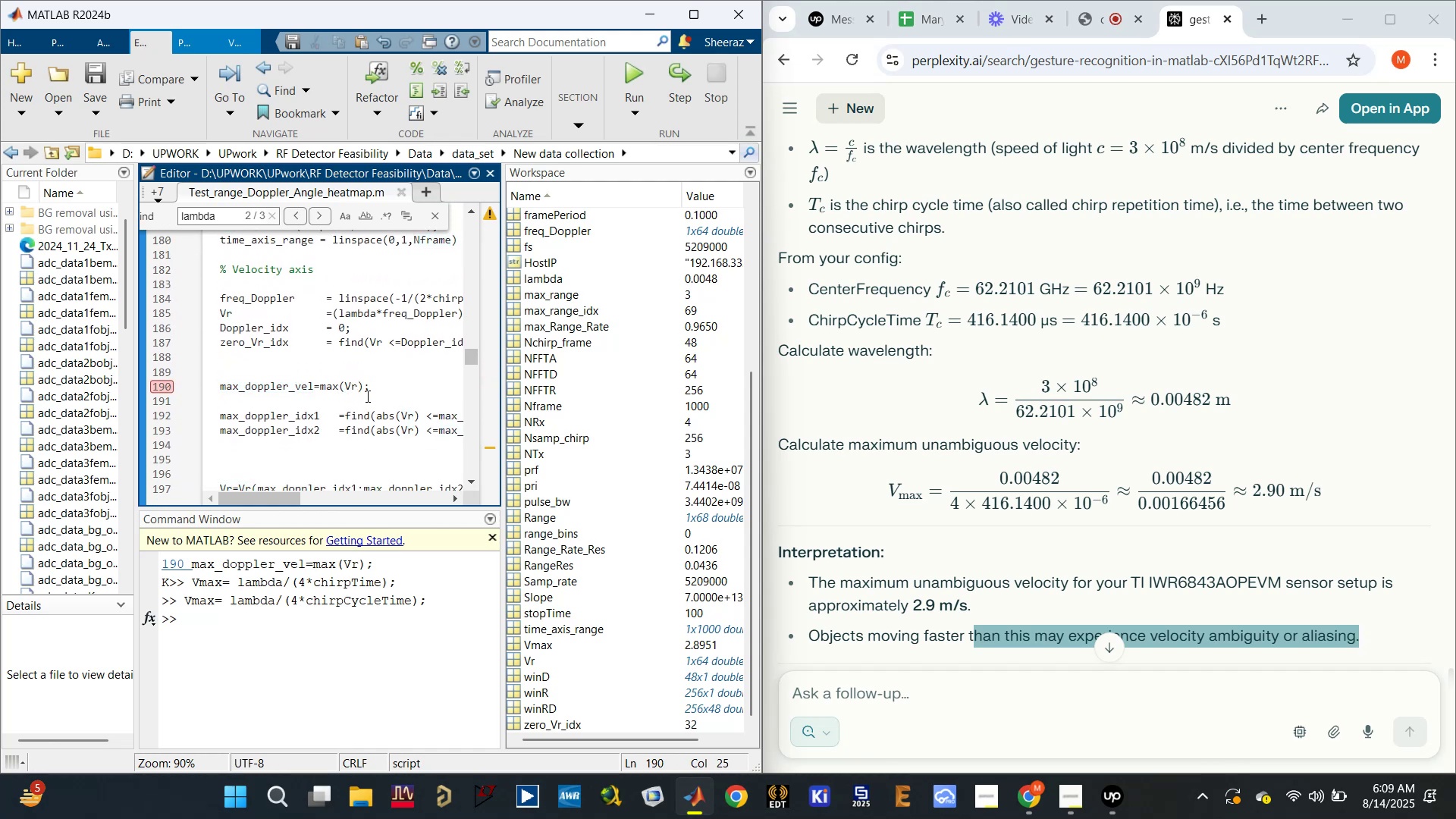 
left_click([287, 377])
 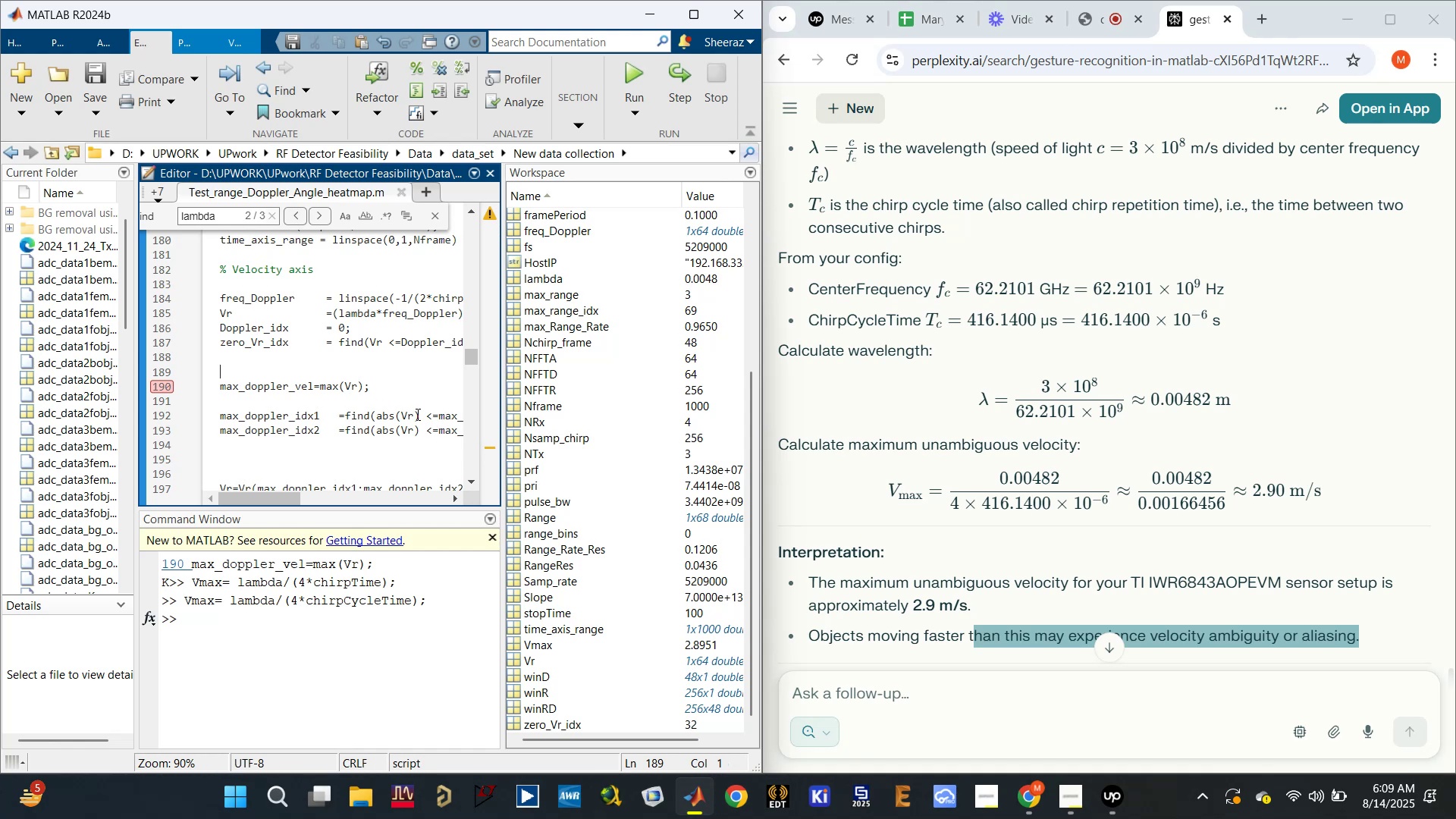 
left_click([413, 413])
 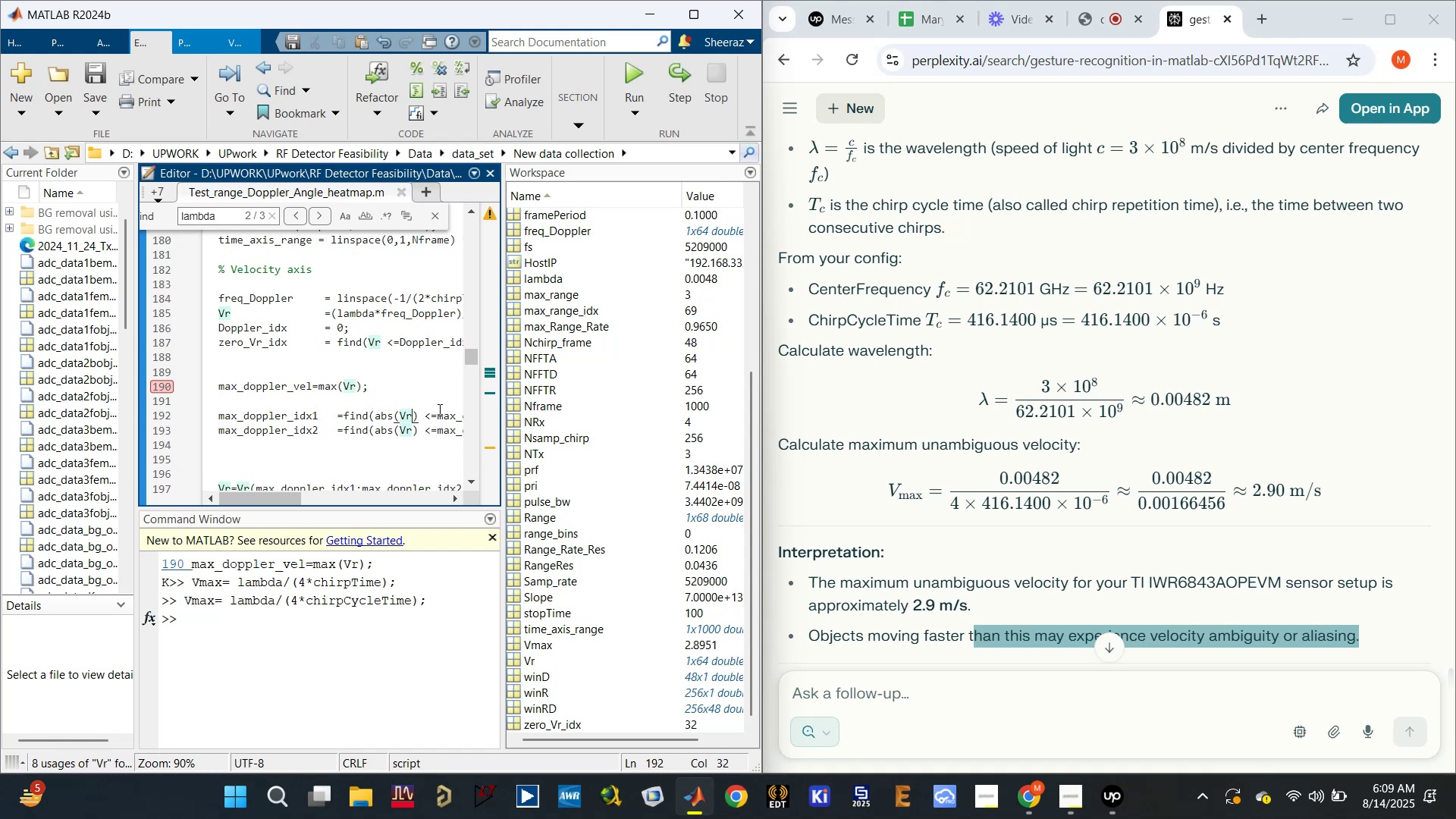 
left_click([438, 410])
 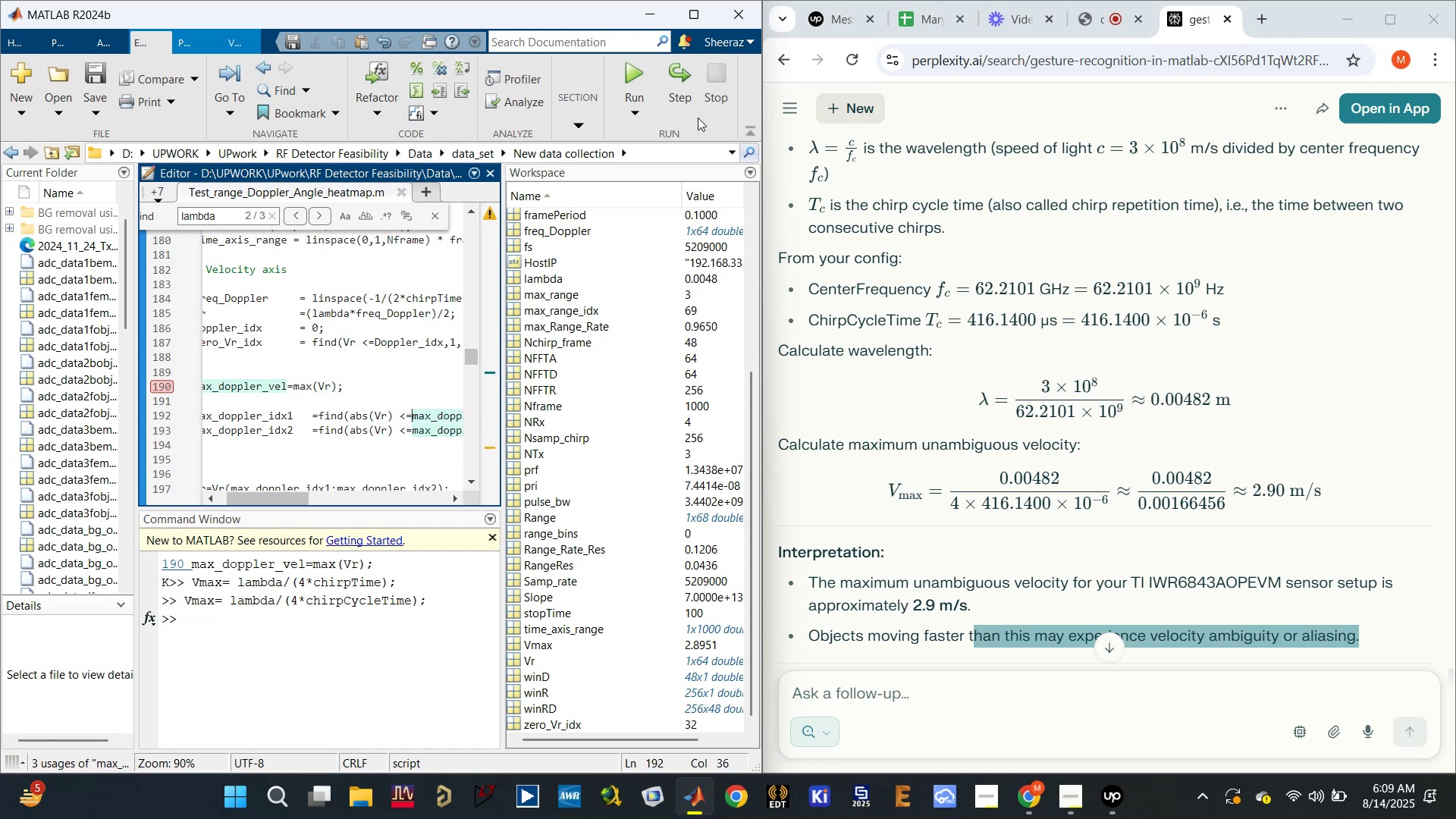 
left_click([701, 16])
 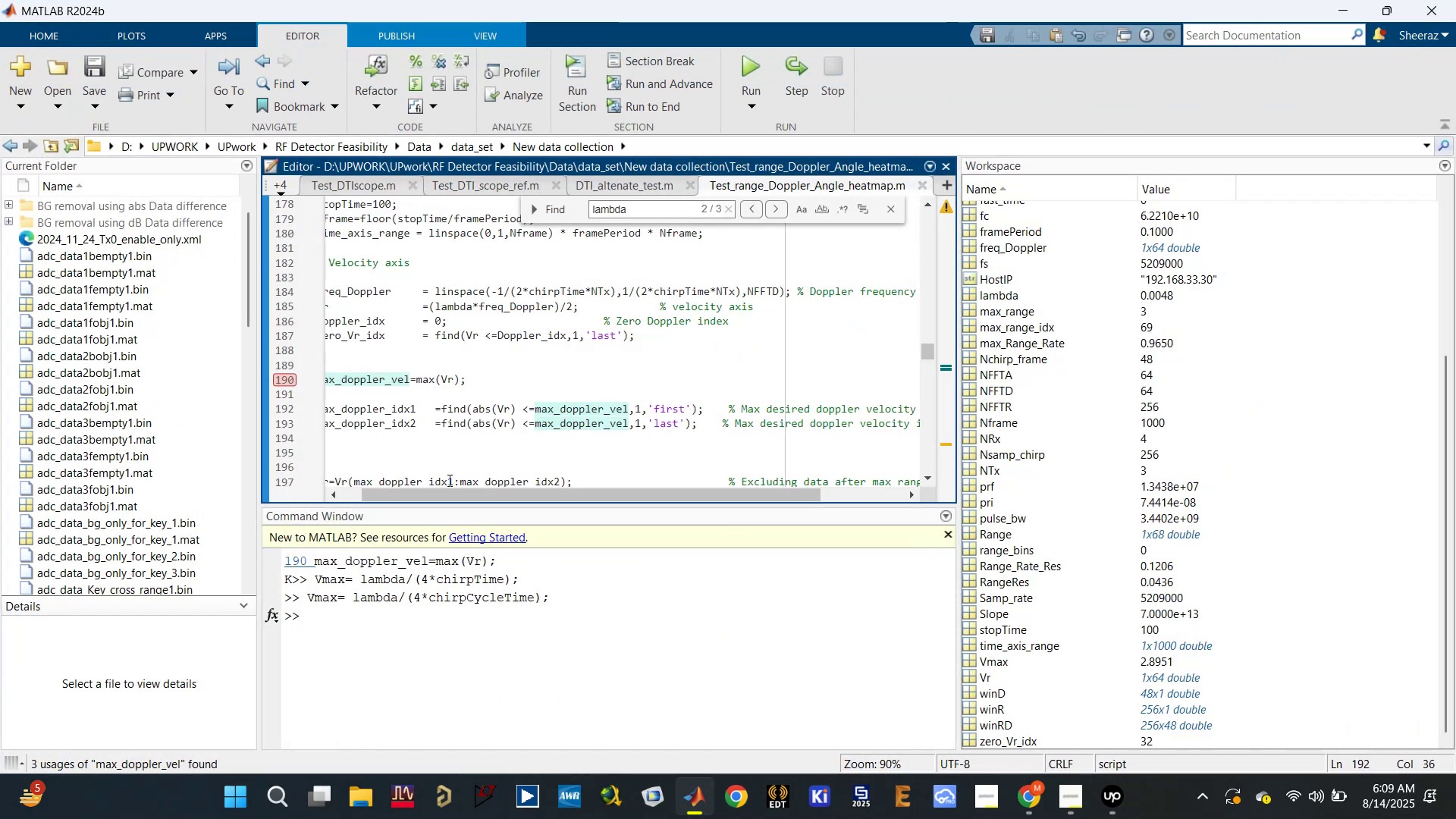 
left_click_drag(start_coordinate=[441, 498], to_coordinate=[306, 489])
 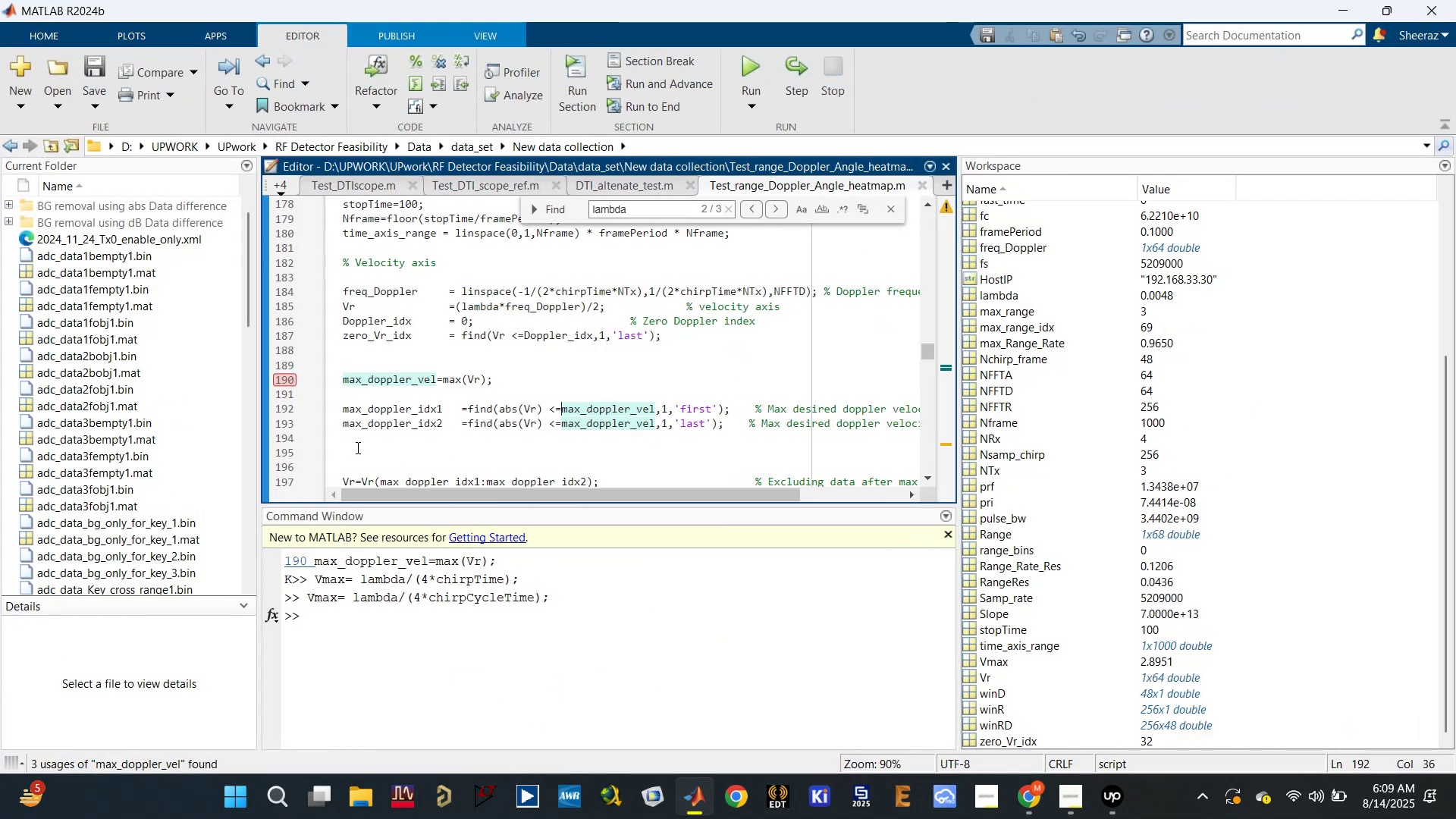 
left_click_drag(start_coordinate=[369, 439], to_coordinate=[338, 406])
 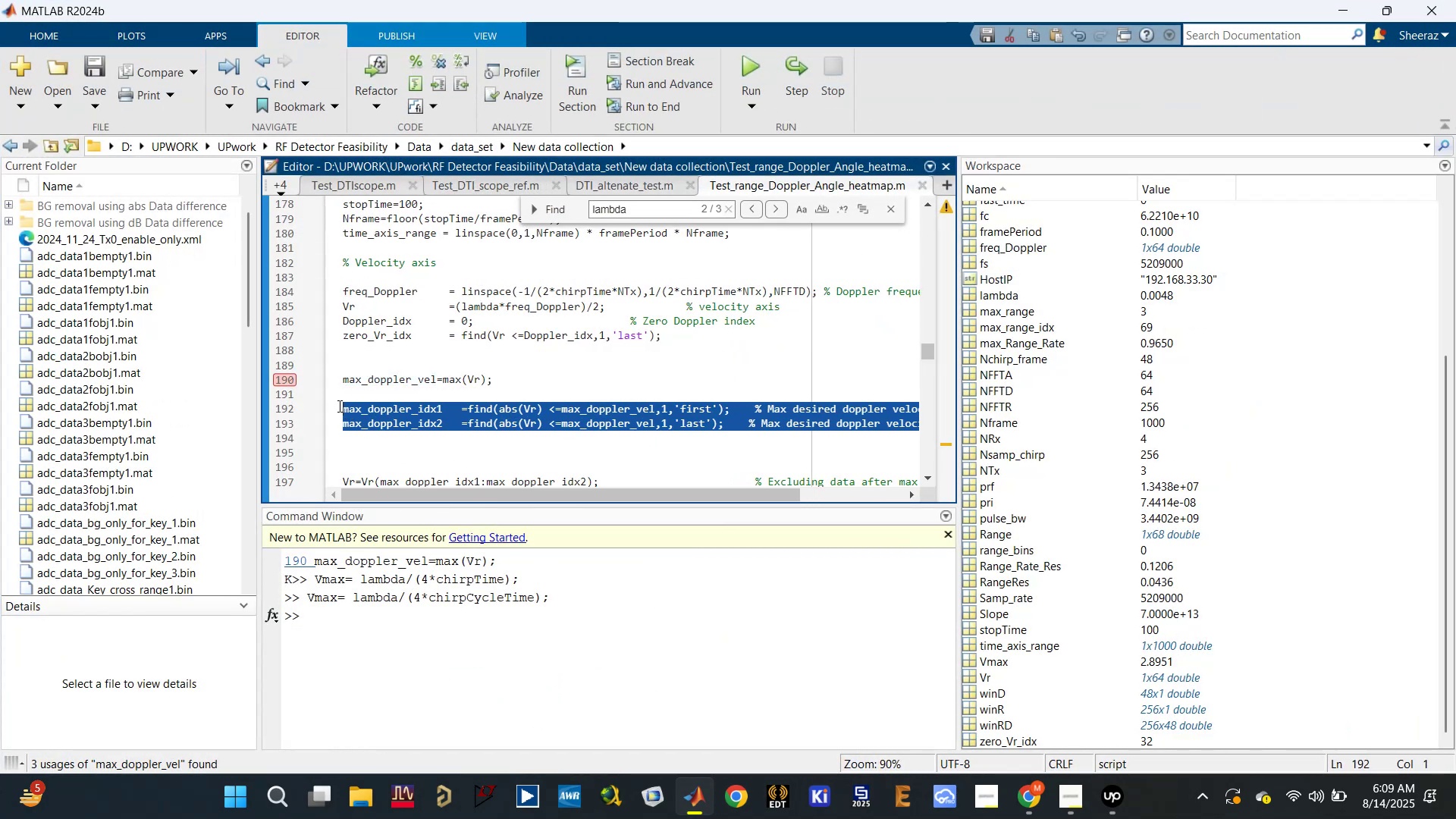 
hold_key(key=ControlLeft, duration=1.52)
 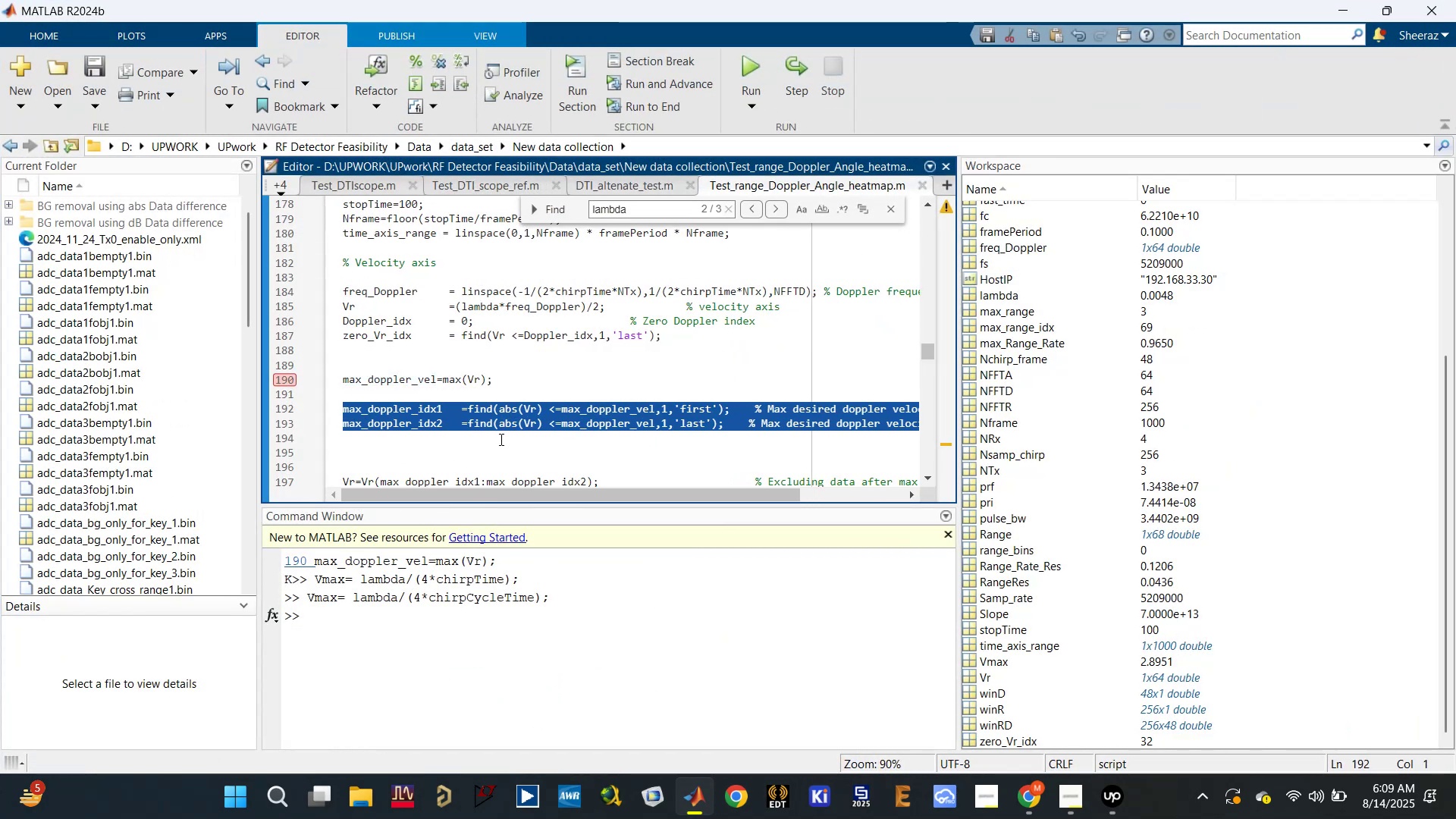 
left_click([500, 439])
 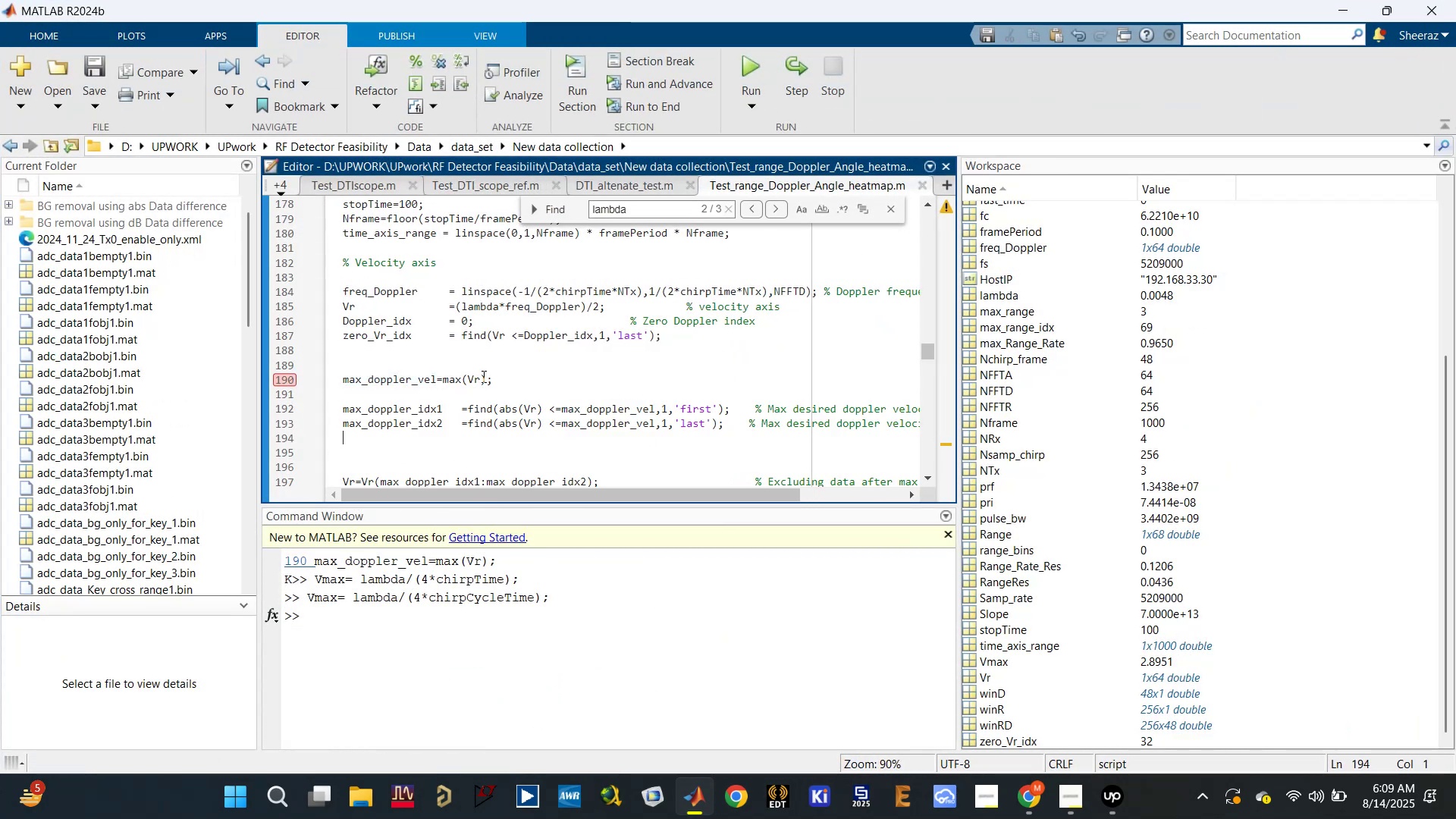 
left_click([469, 381])
 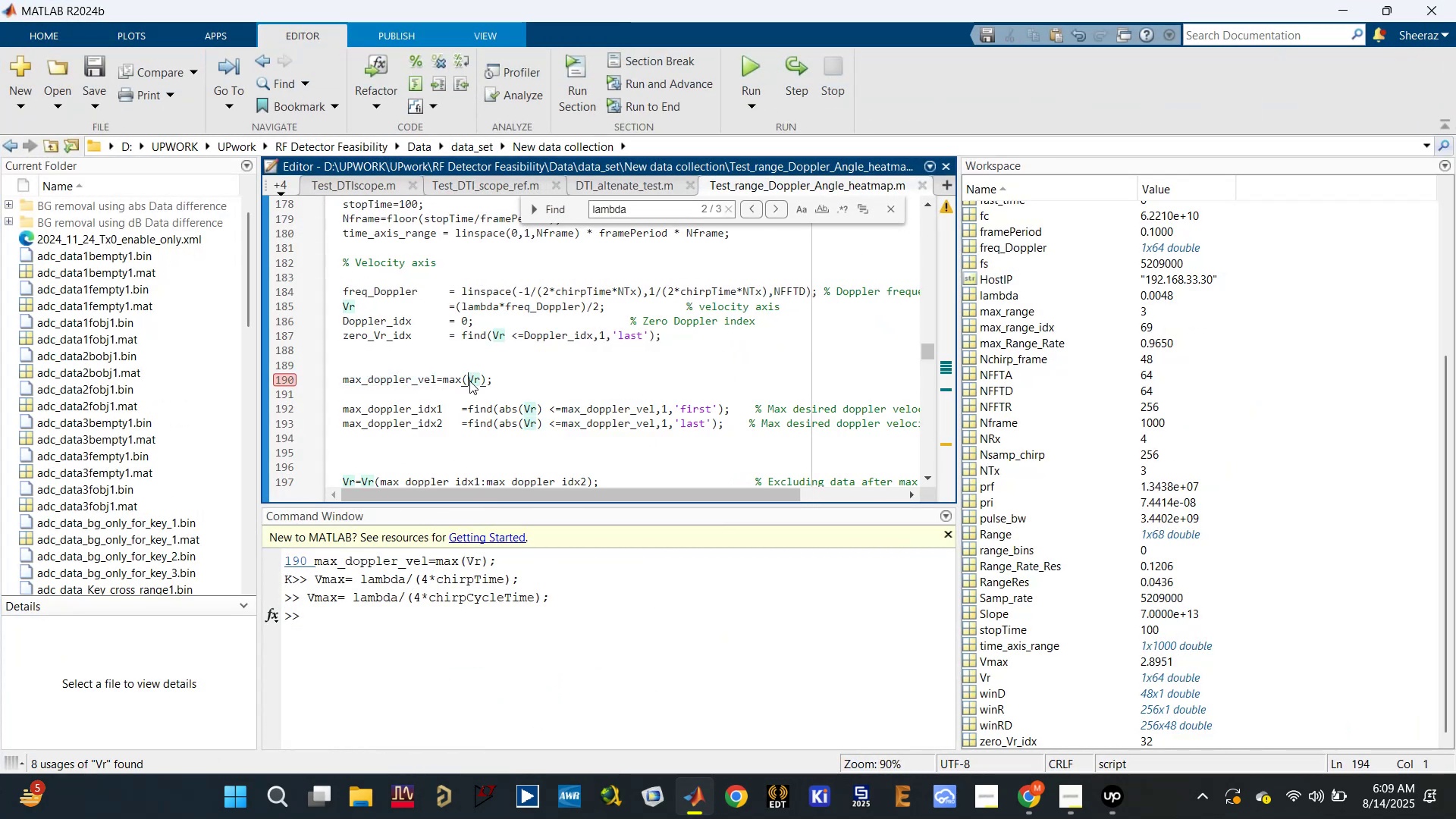 
key(Control+T)
 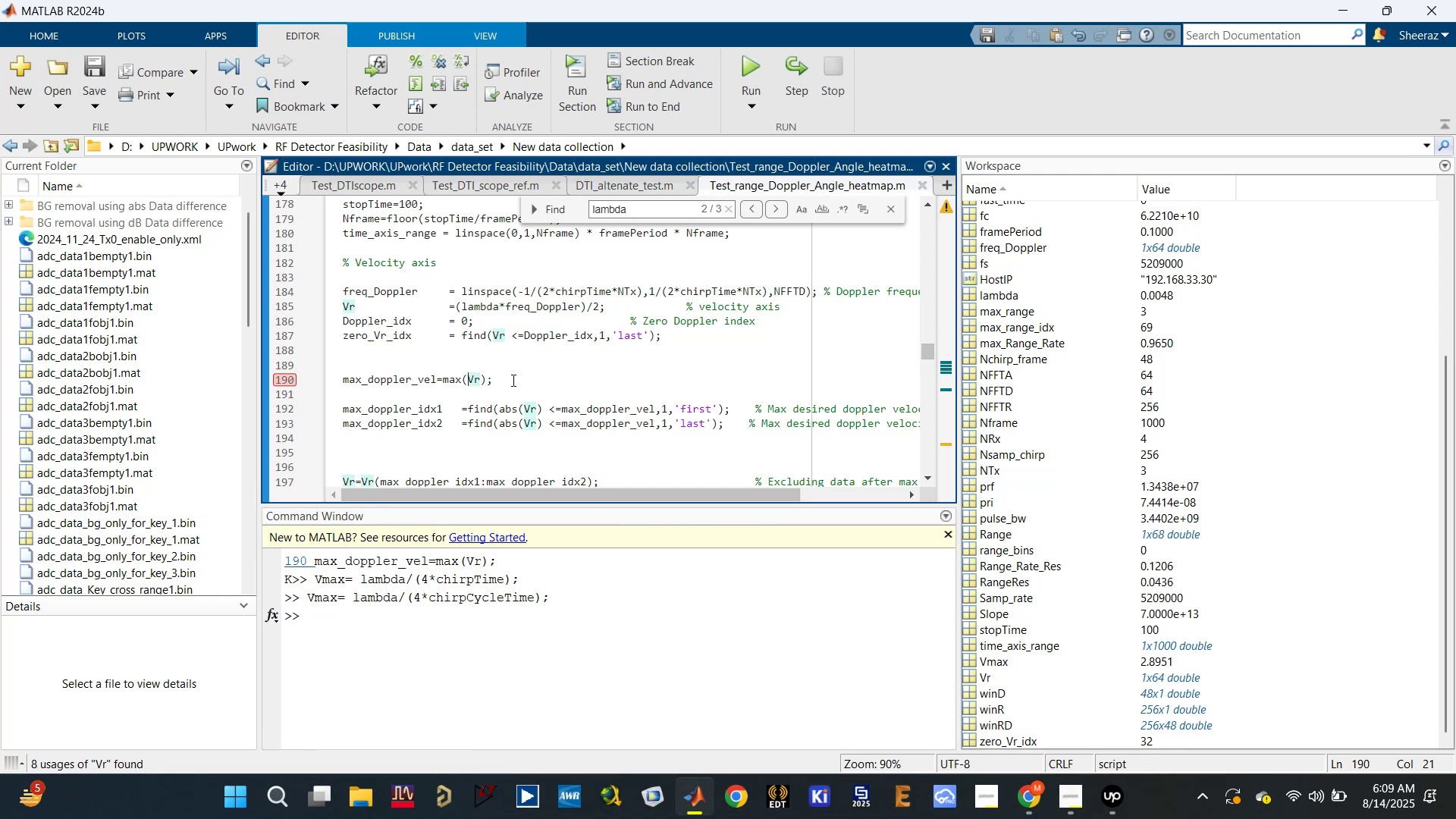 
key(Control+R)
 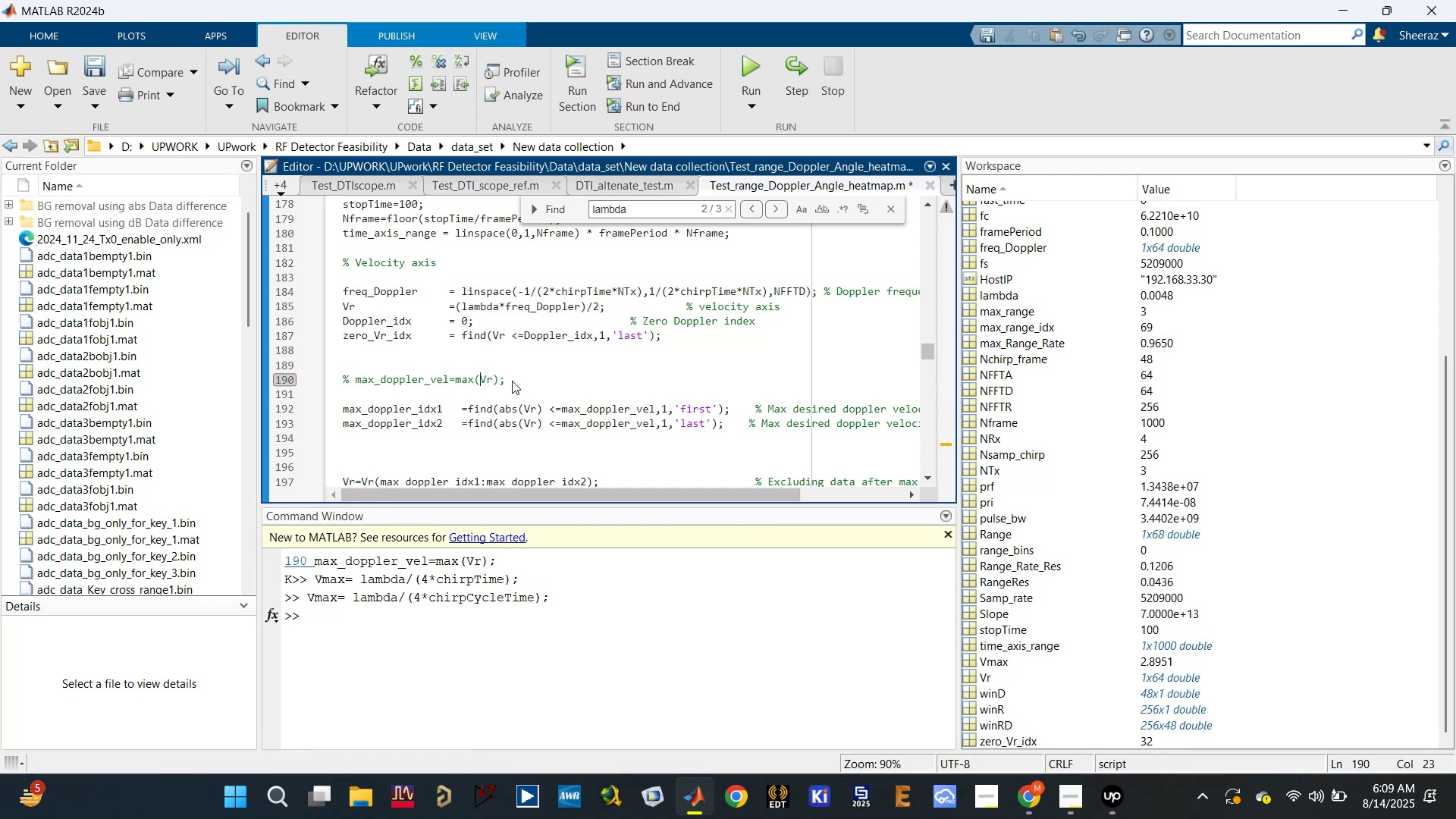 
left_click([512, 381])
 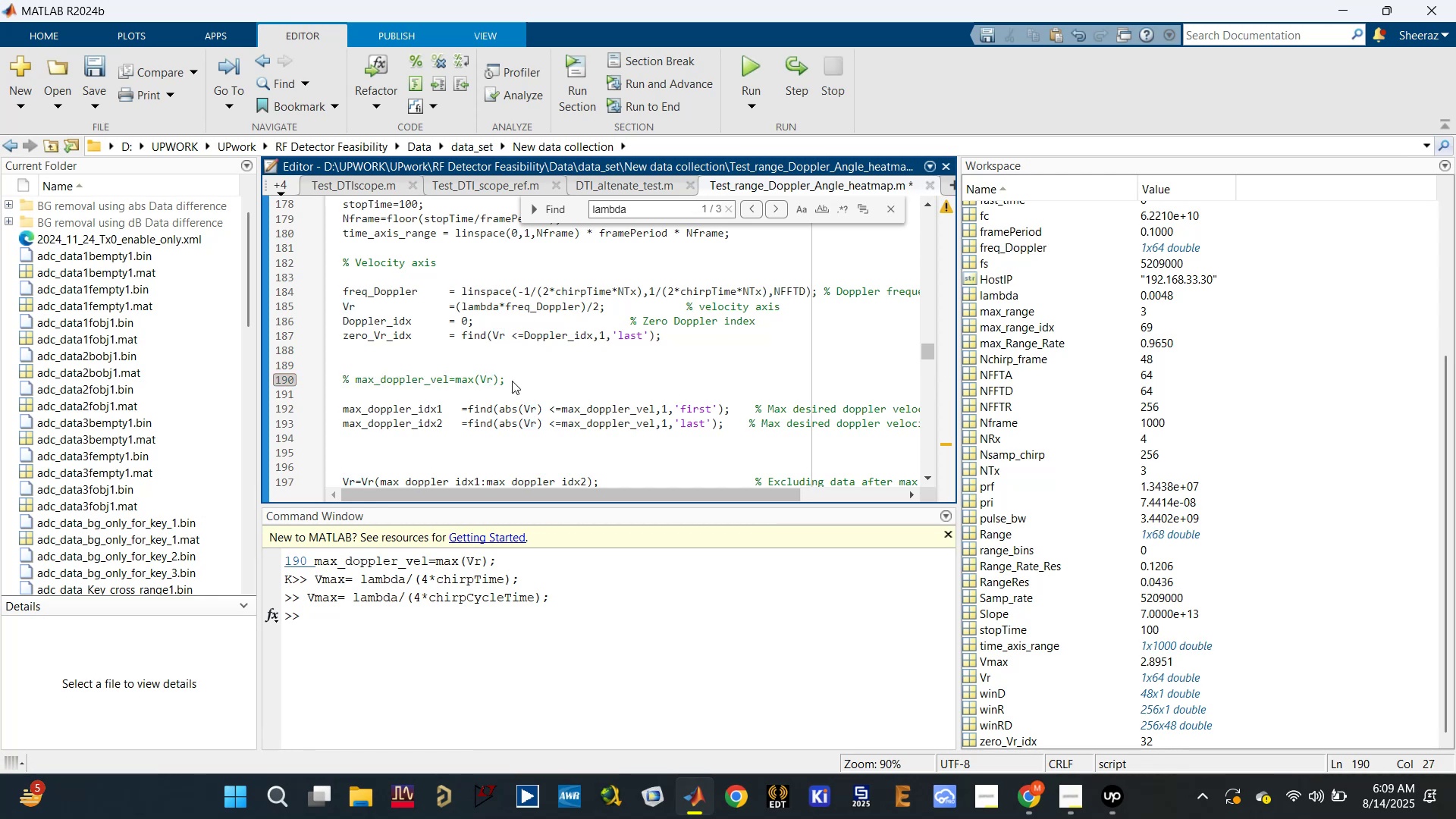 
key(Enter)
 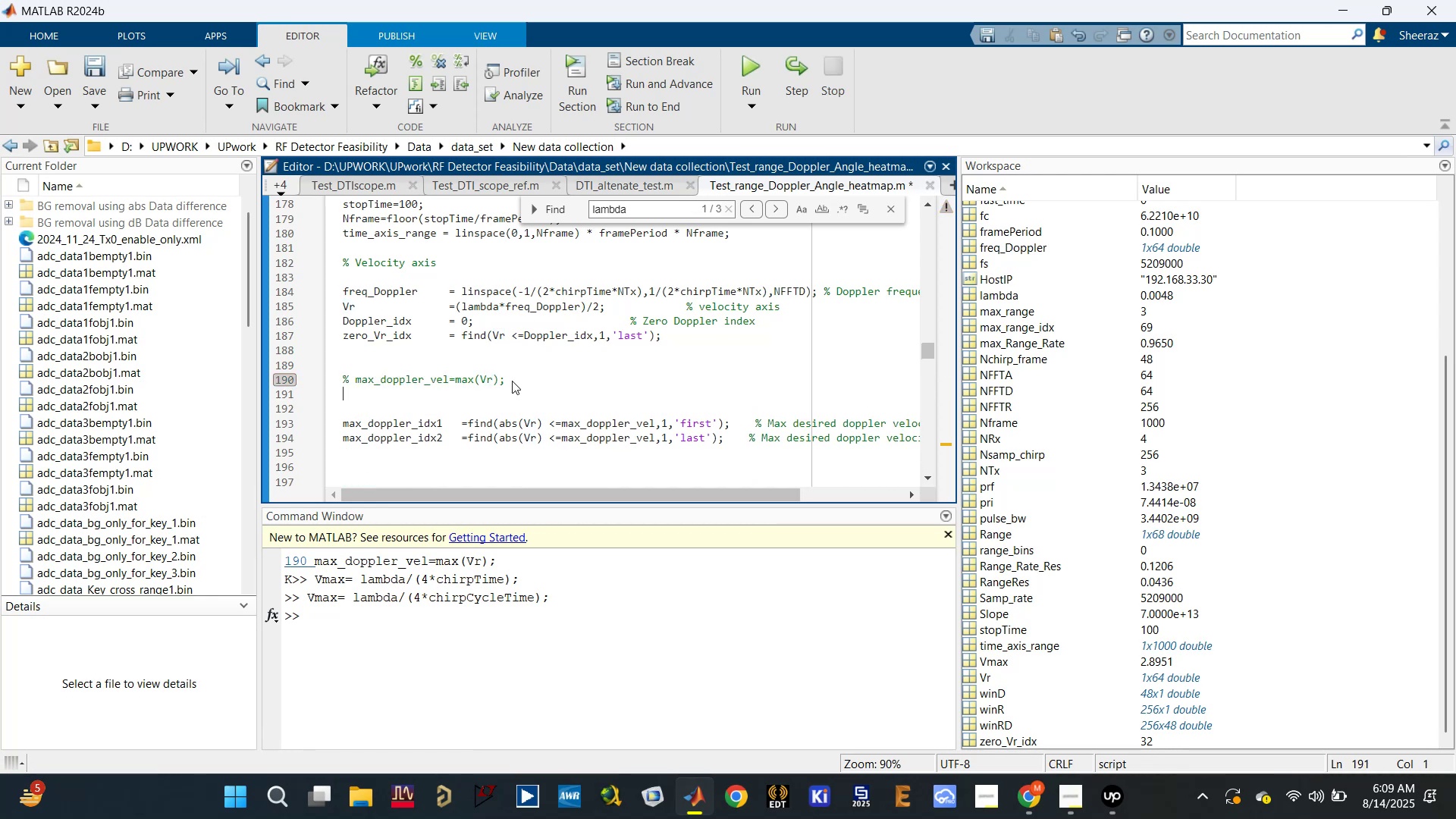 
hold_key(key=ControlLeft, duration=0.33)
 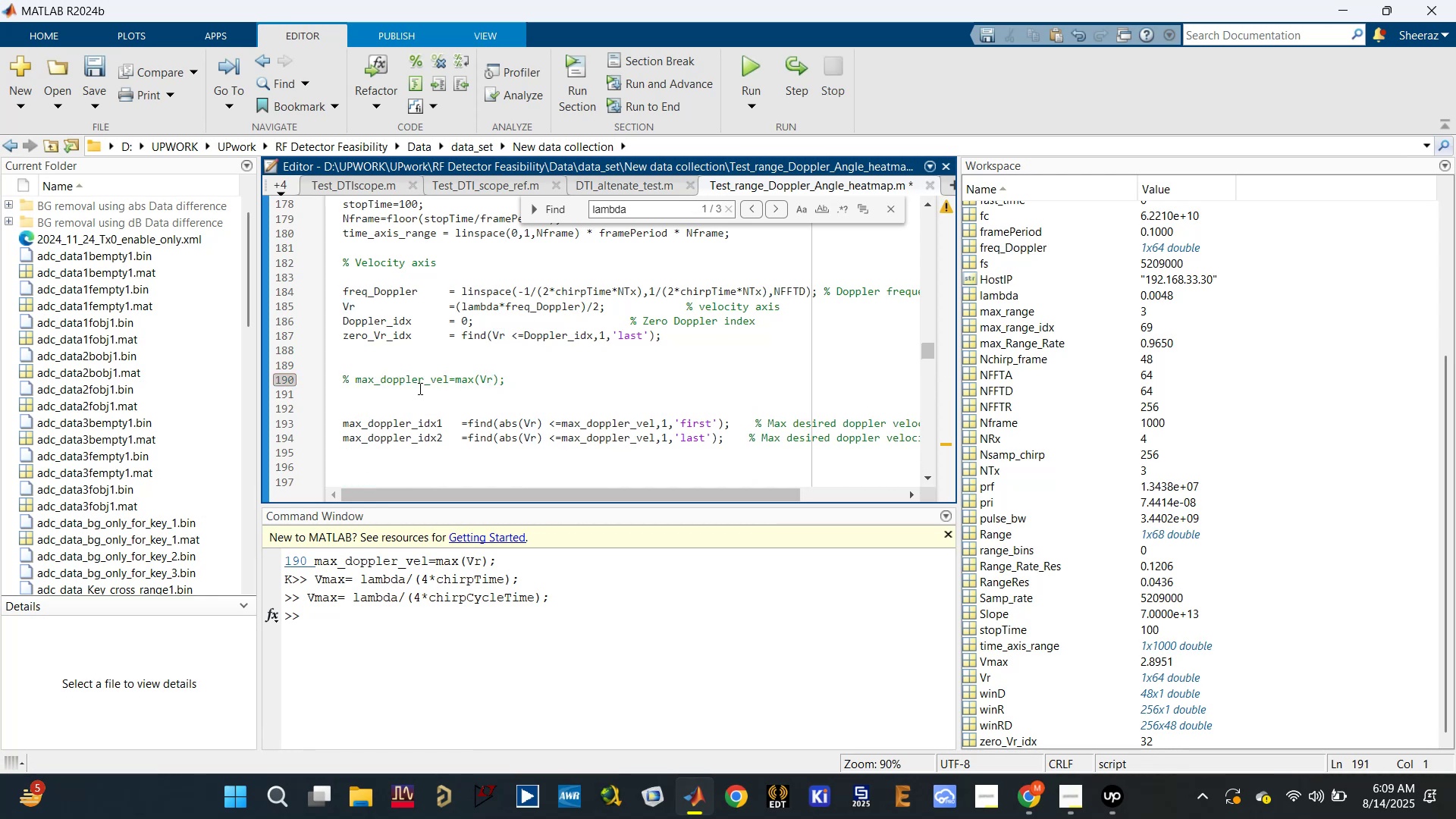 
left_click([418, 388])
 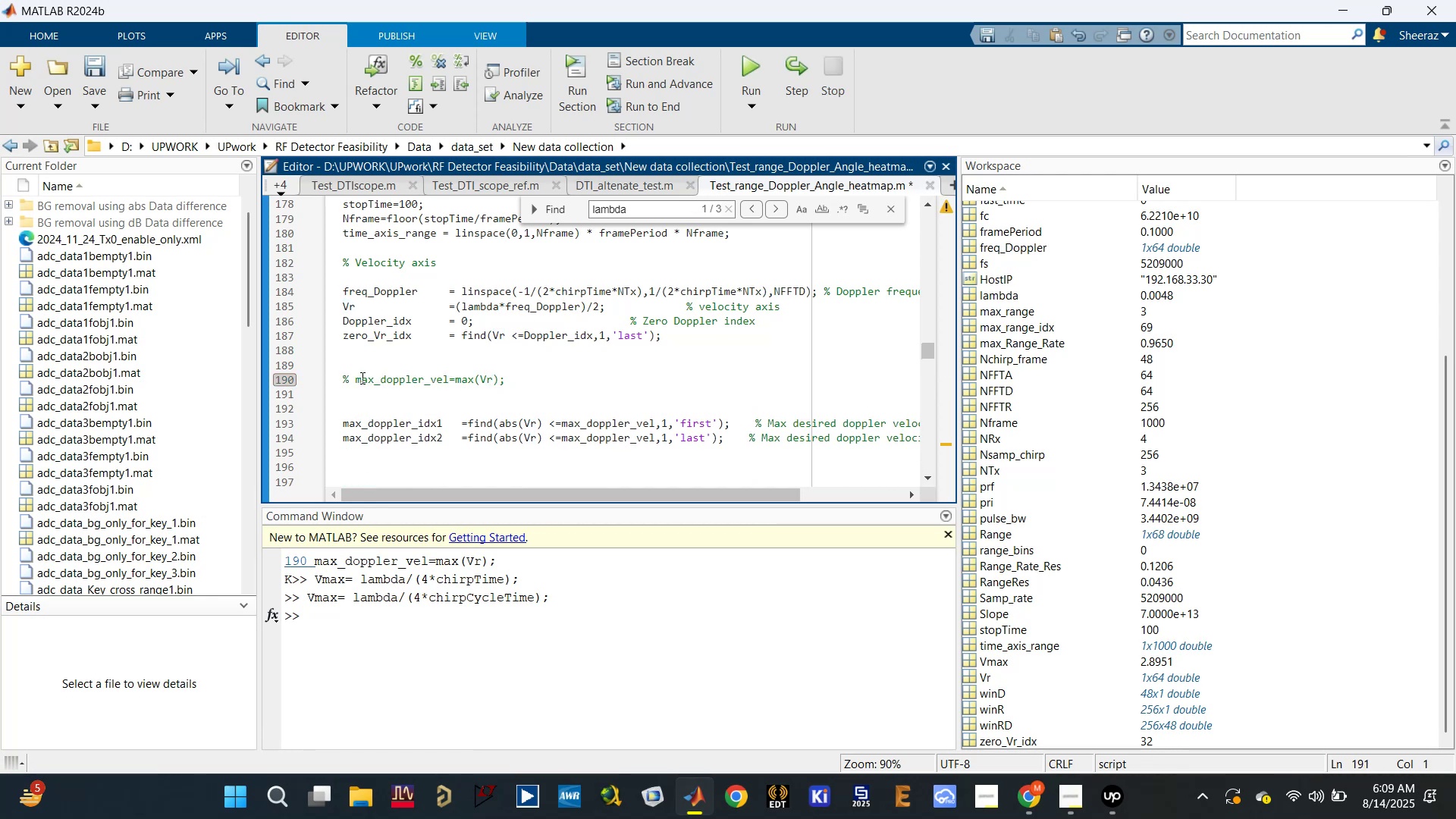 
left_click_drag(start_coordinate=[355, 377], to_coordinate=[451, 378])
 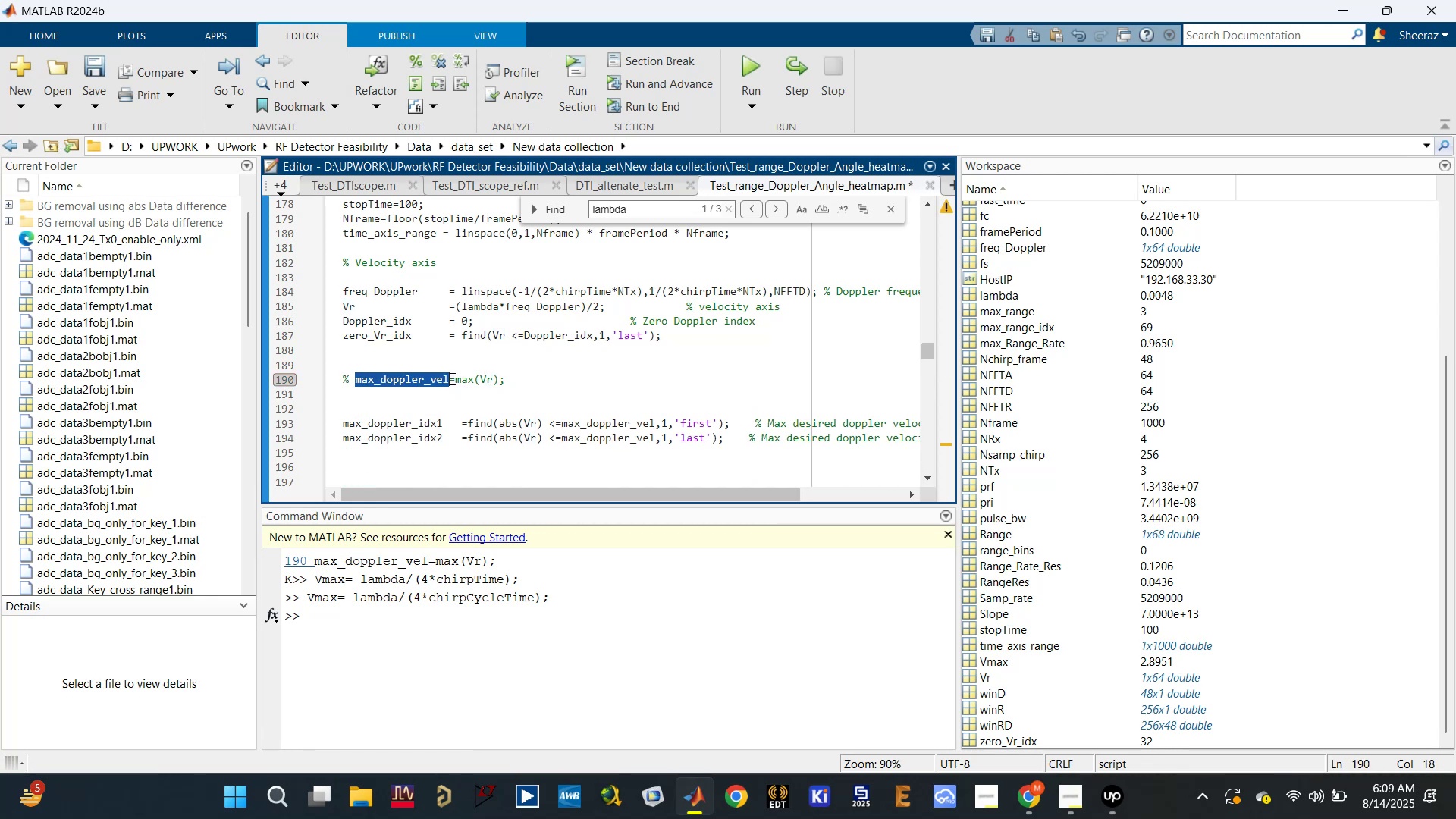 
key(Control+C)
 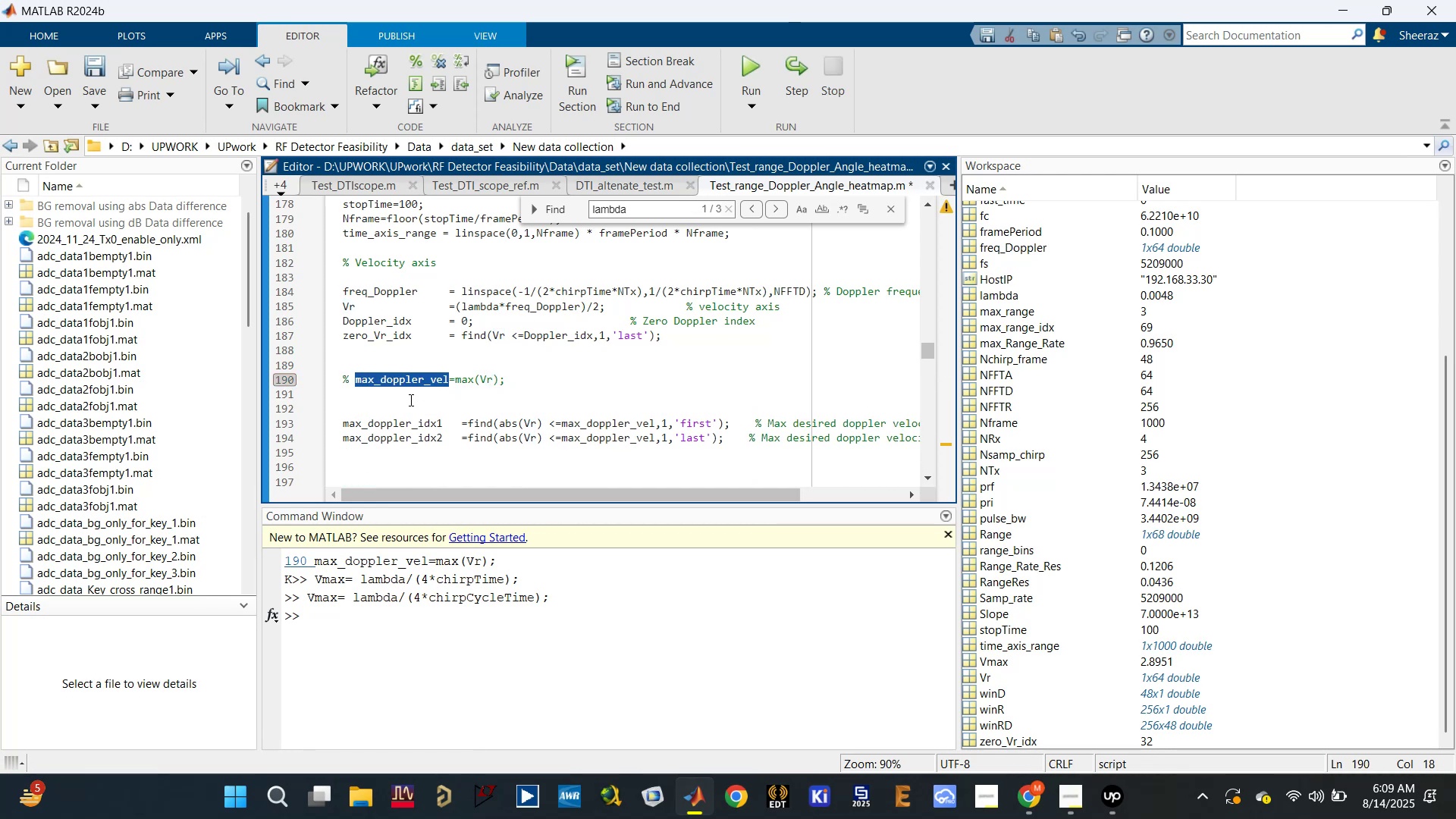 
left_click([410, 400])
 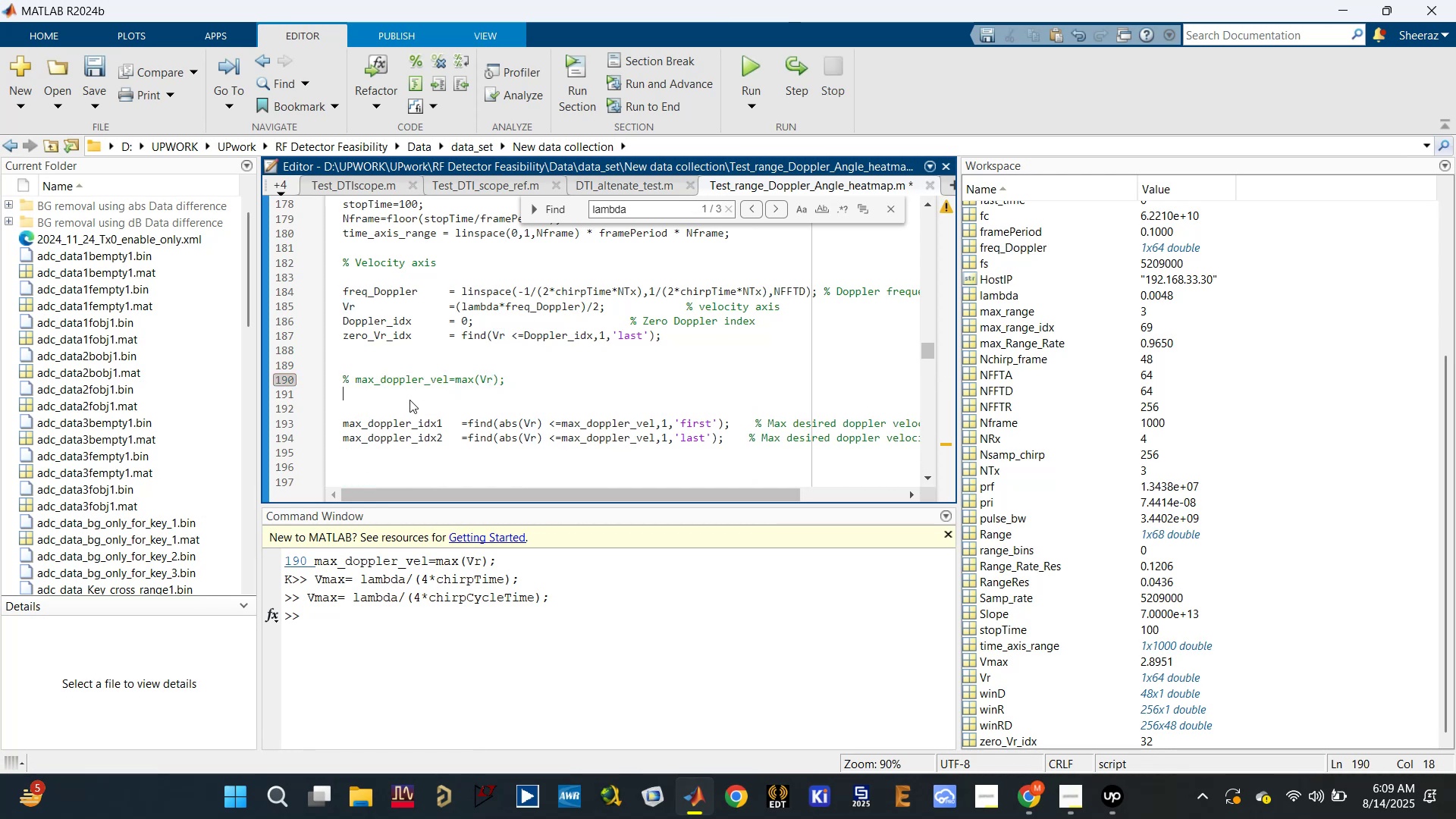 
key(Control+V)
 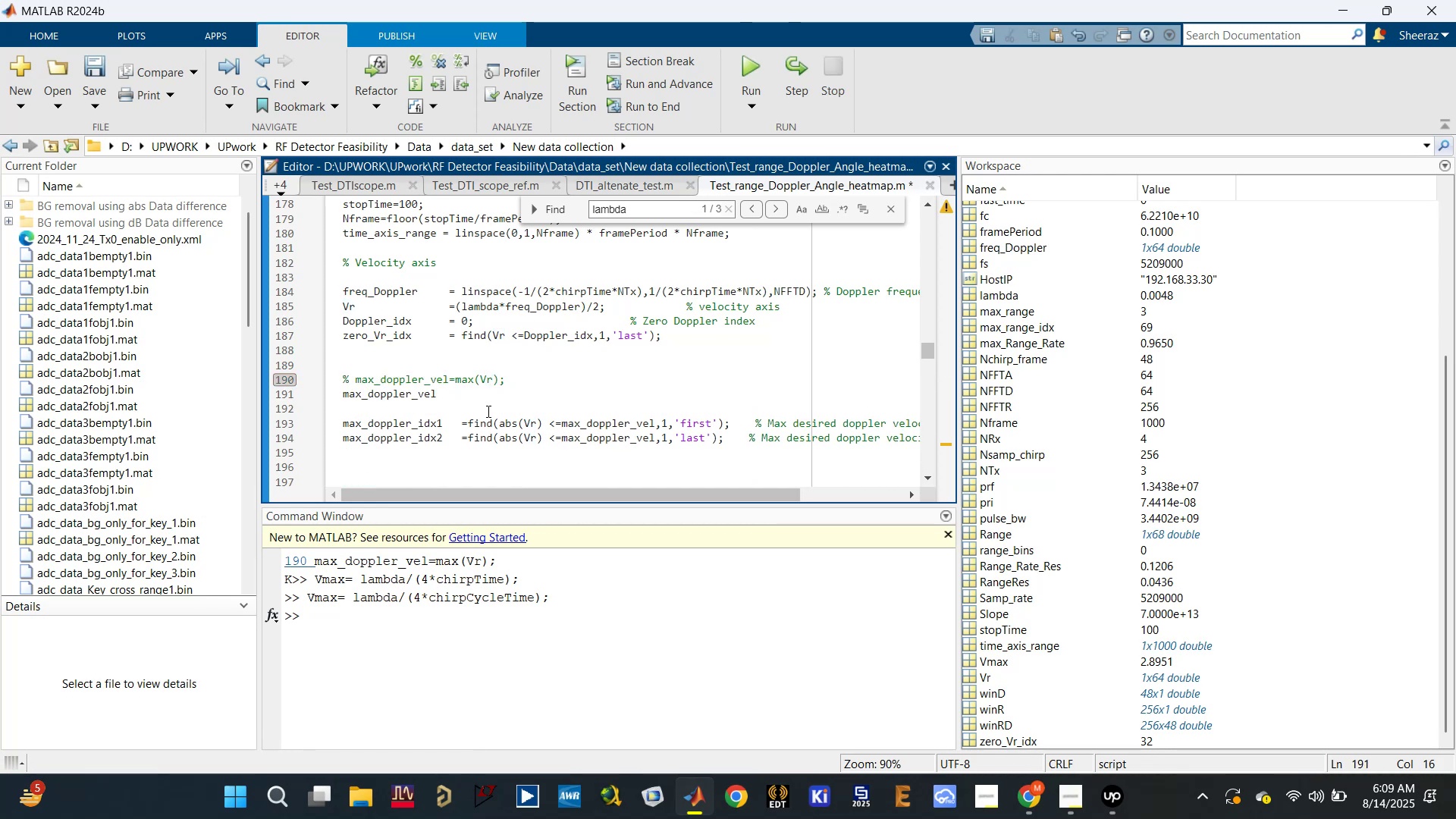 
key(Space)
 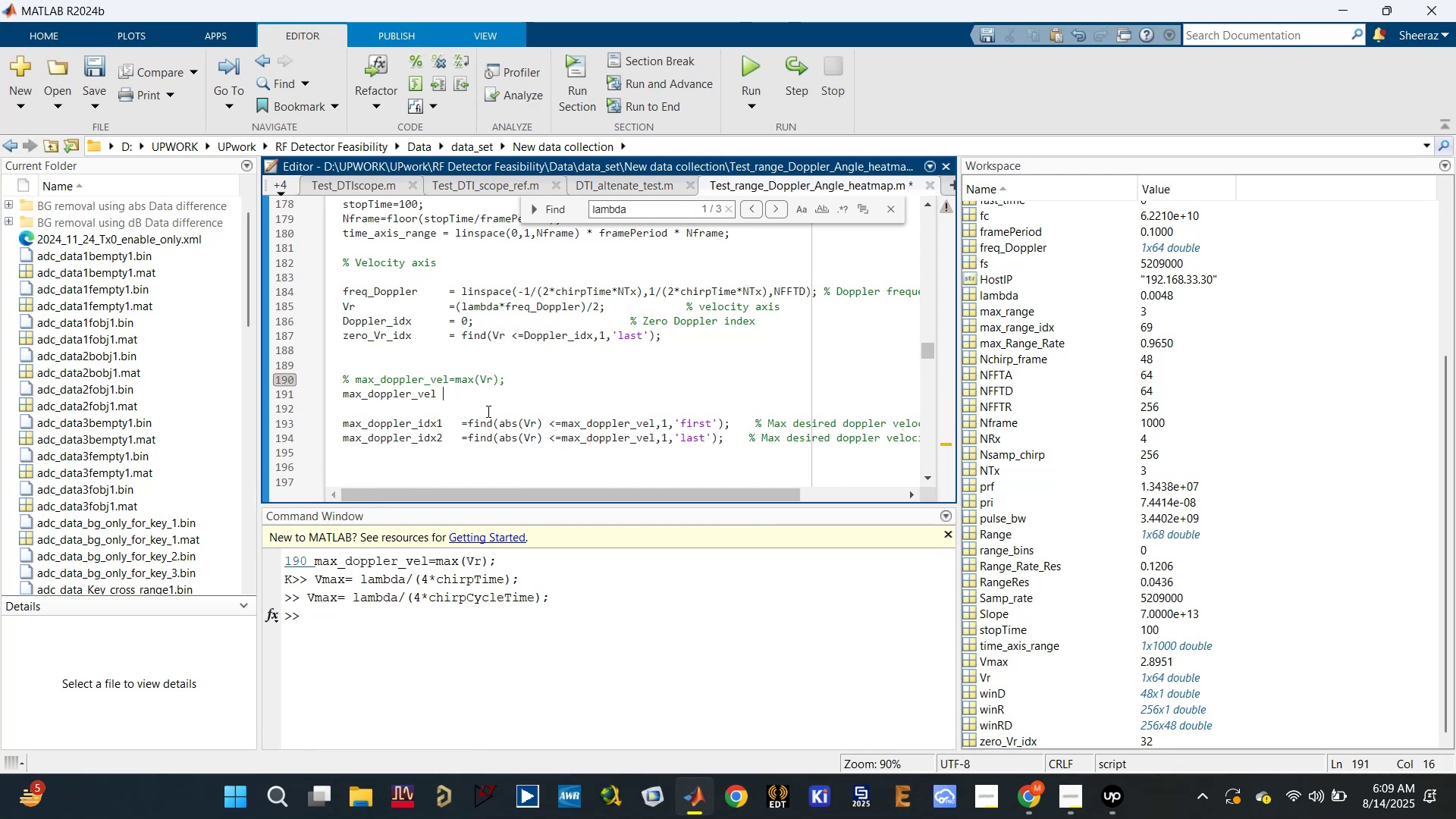 
key(Equal)
 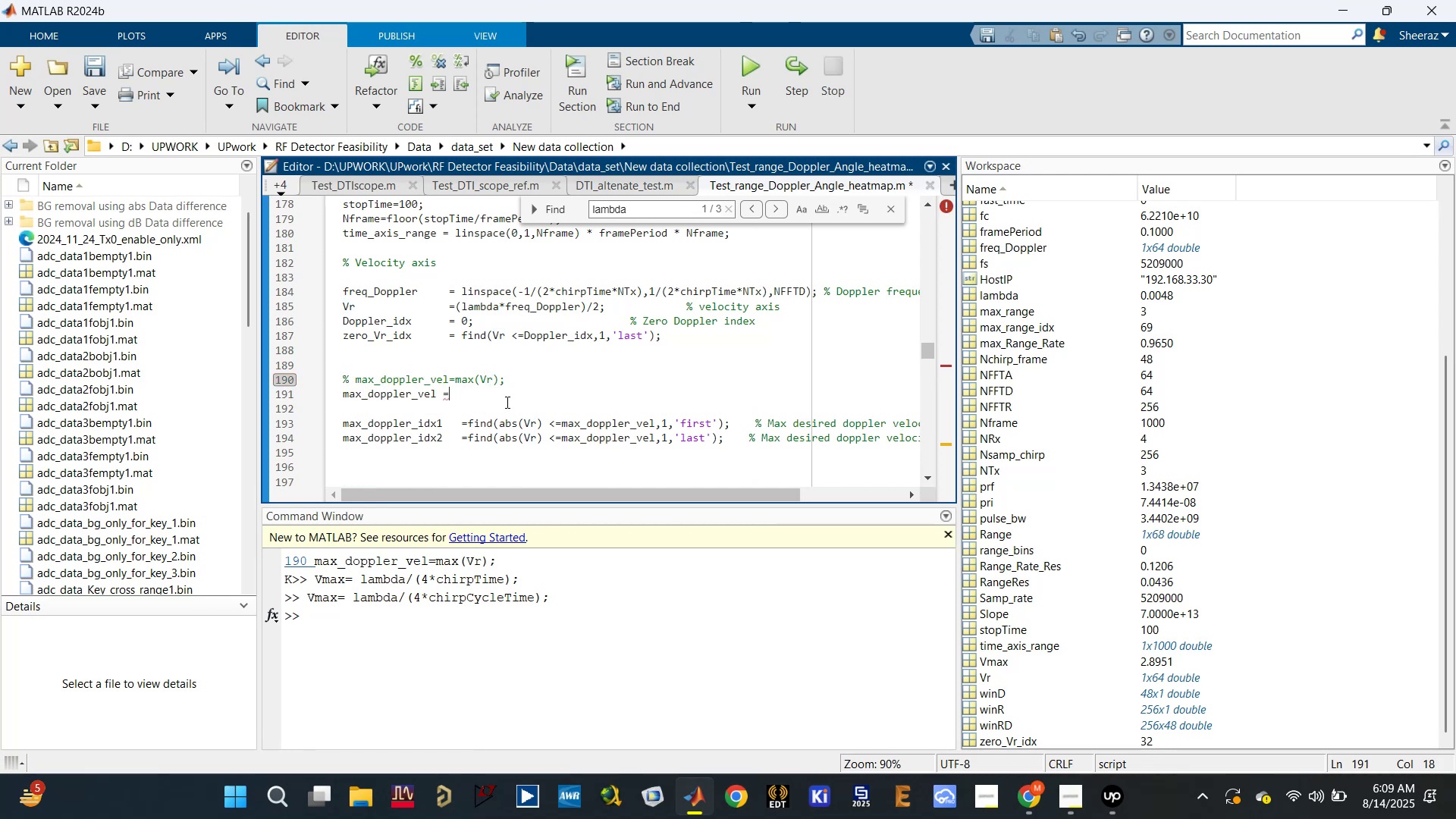 
left_click([526, 384])
 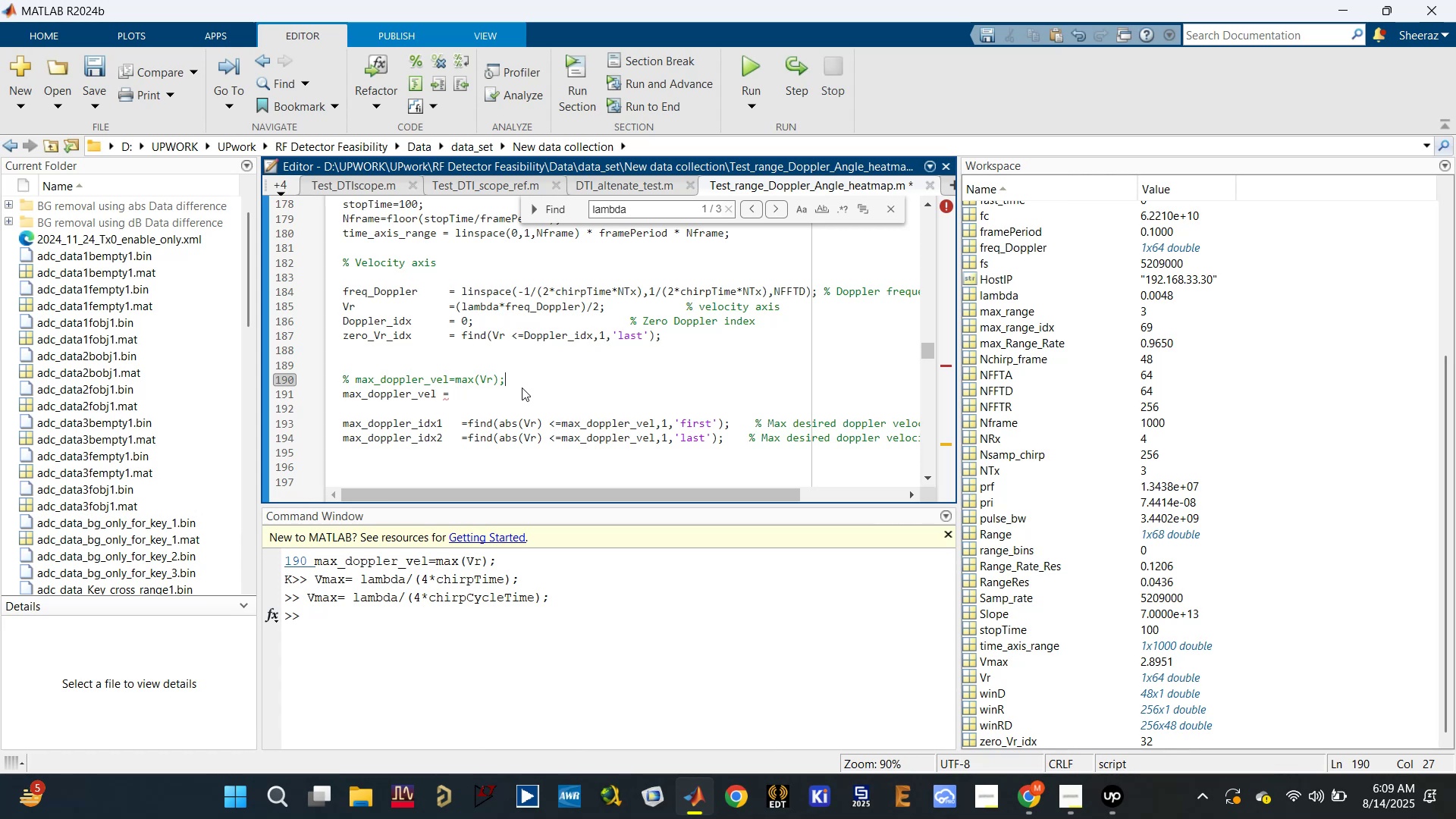 
key(ArrowUp)
 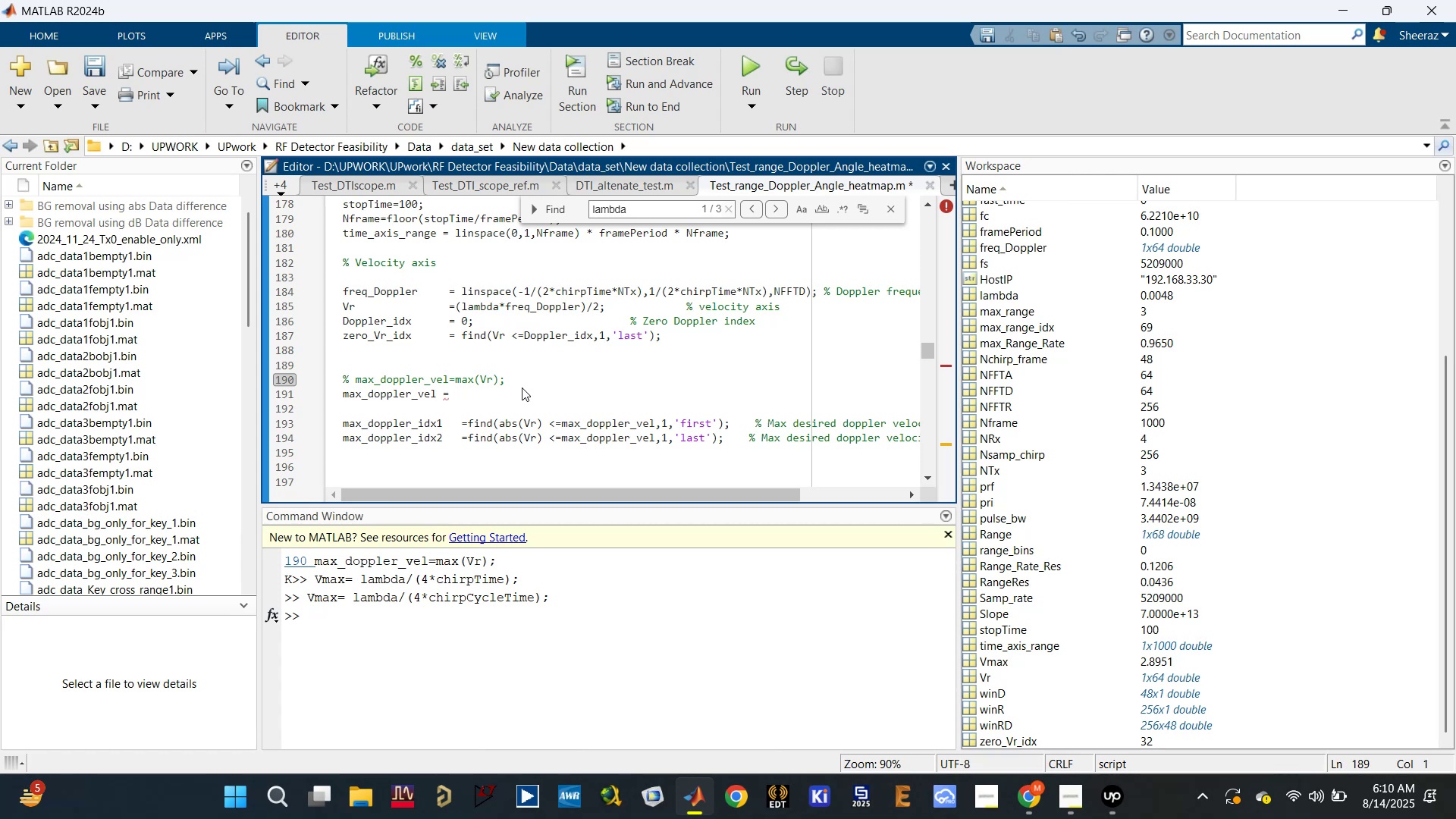 
key(ArrowUp)
 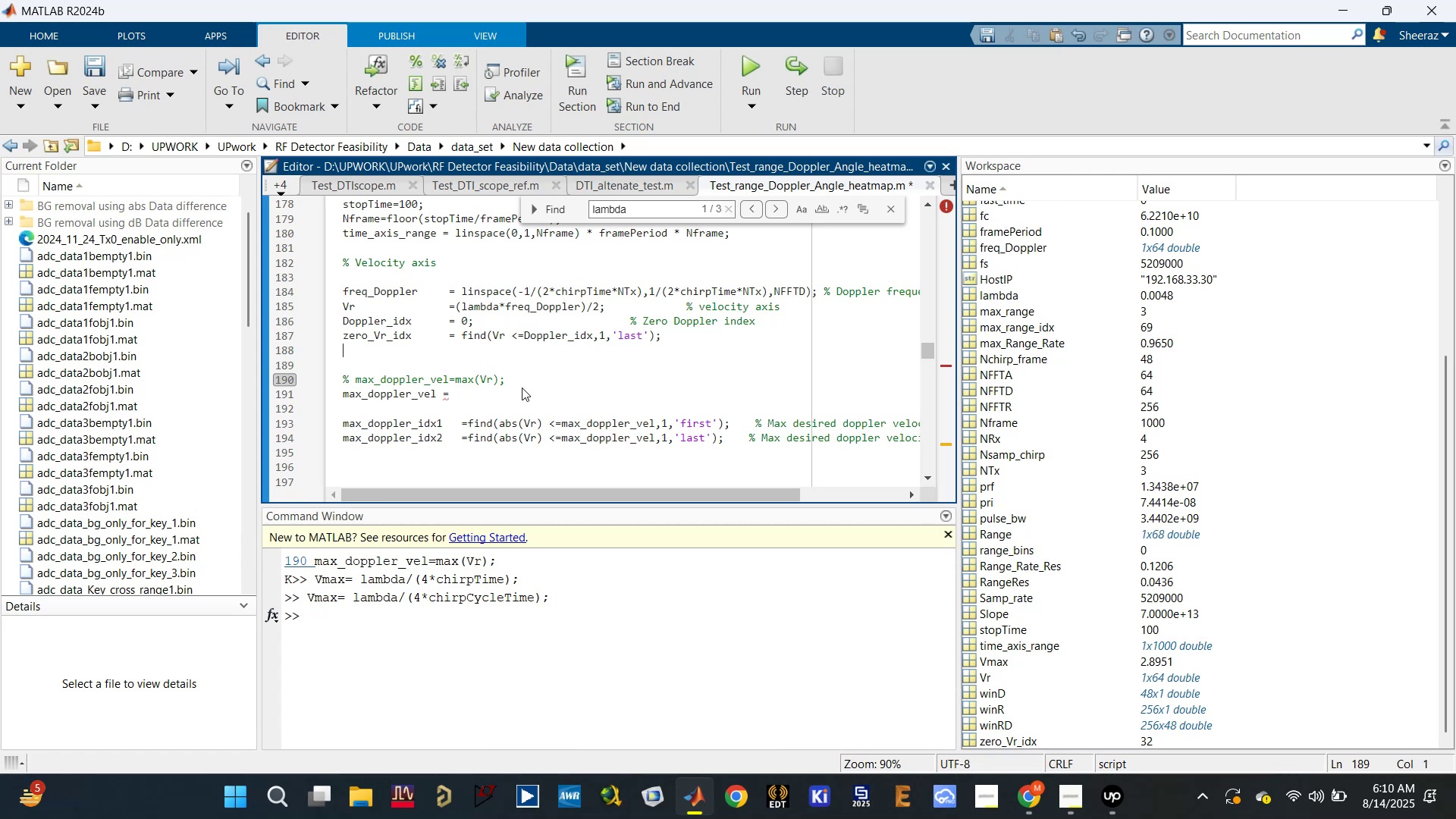 
key(Shift+5)
 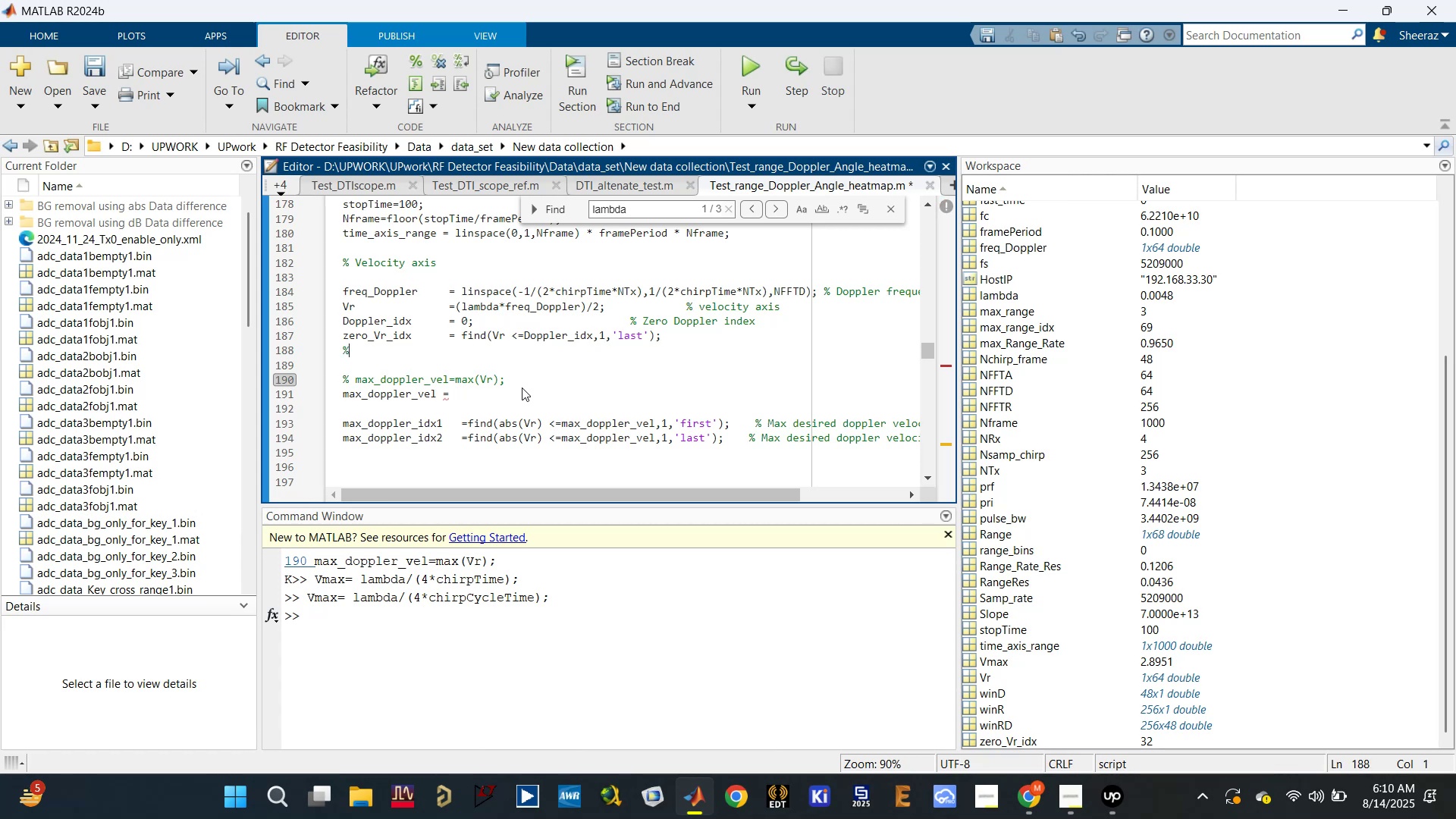 
key(Space)
 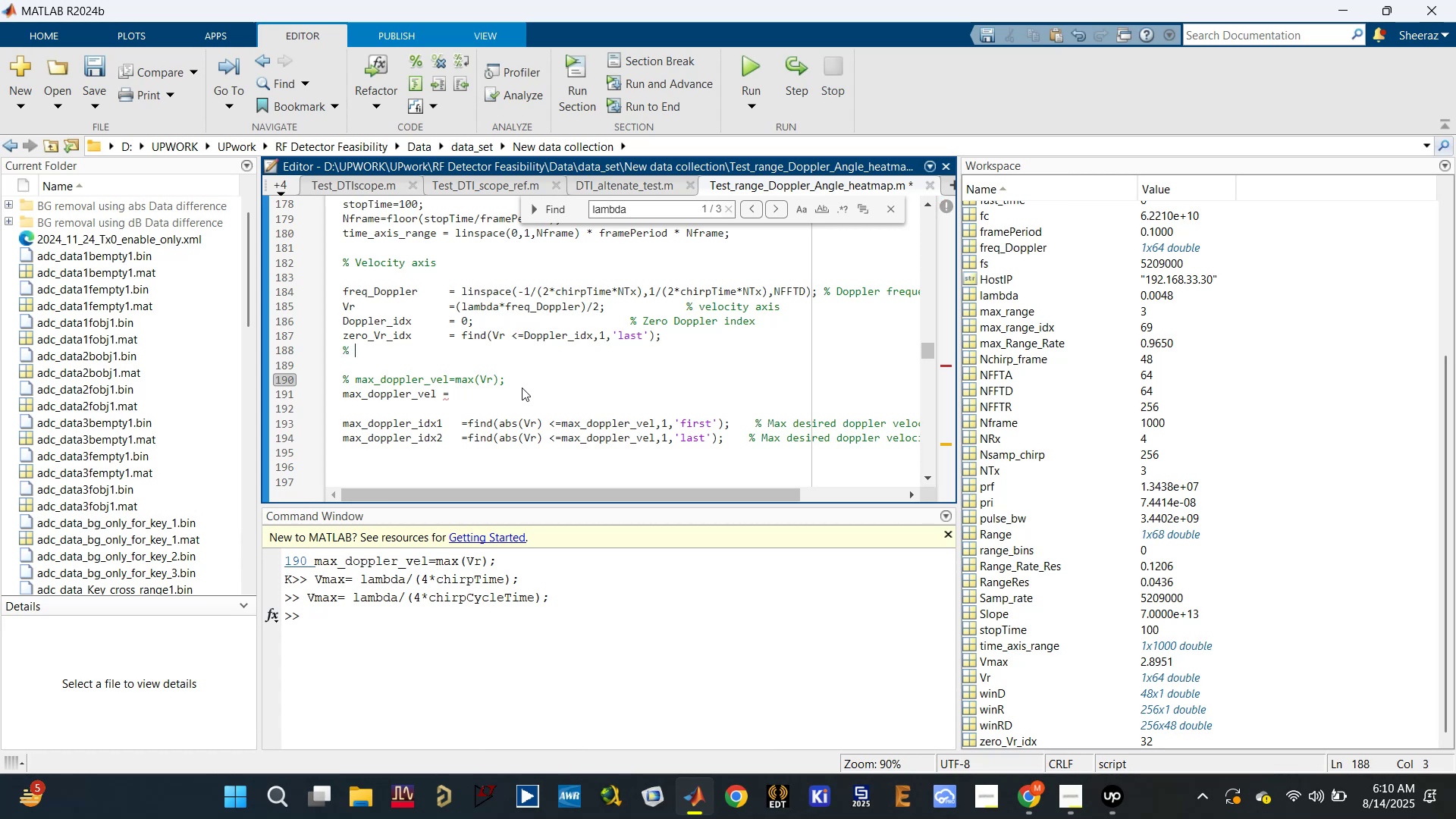 
key(Backspace)
 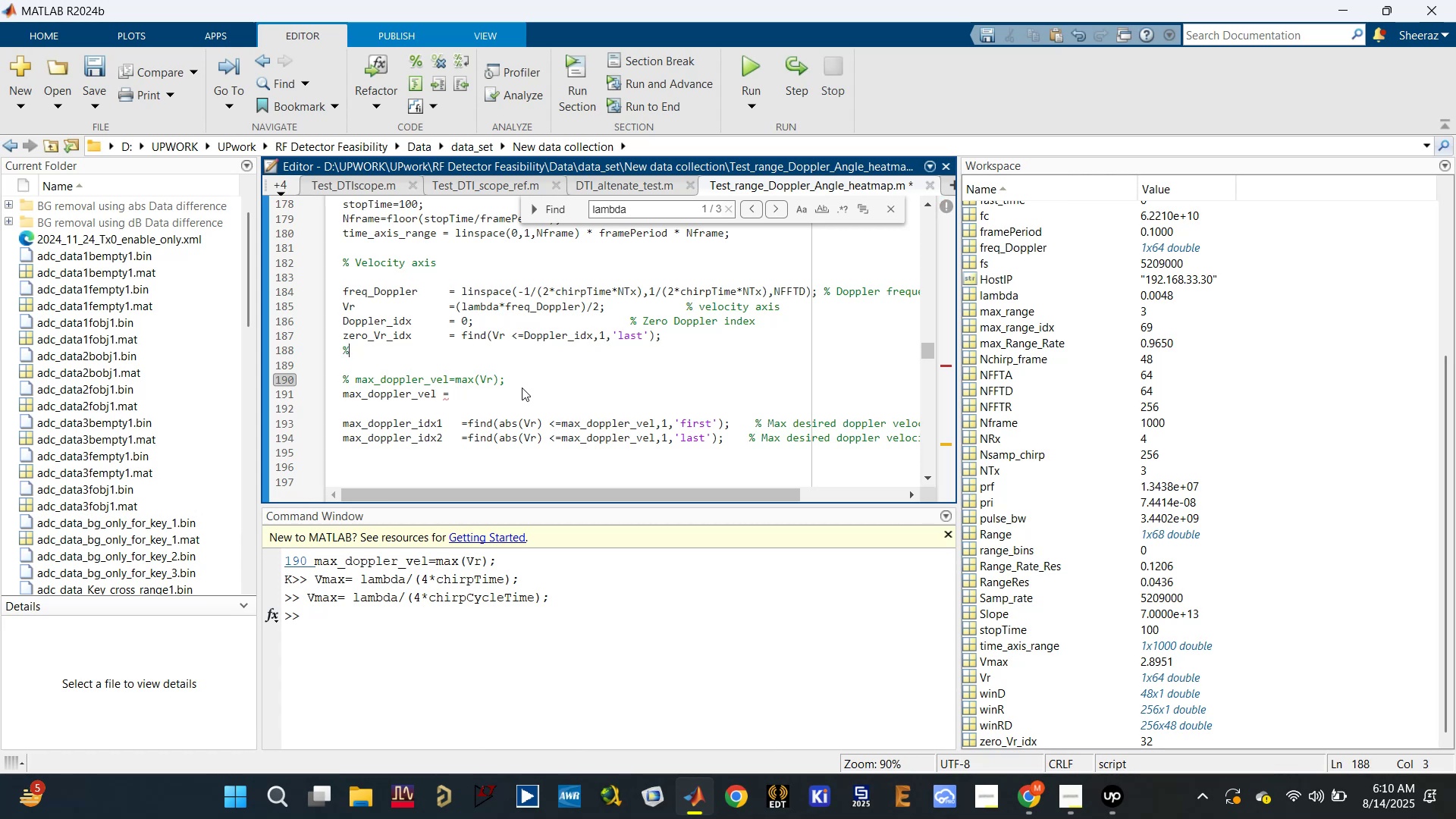 
key(Backspace)
 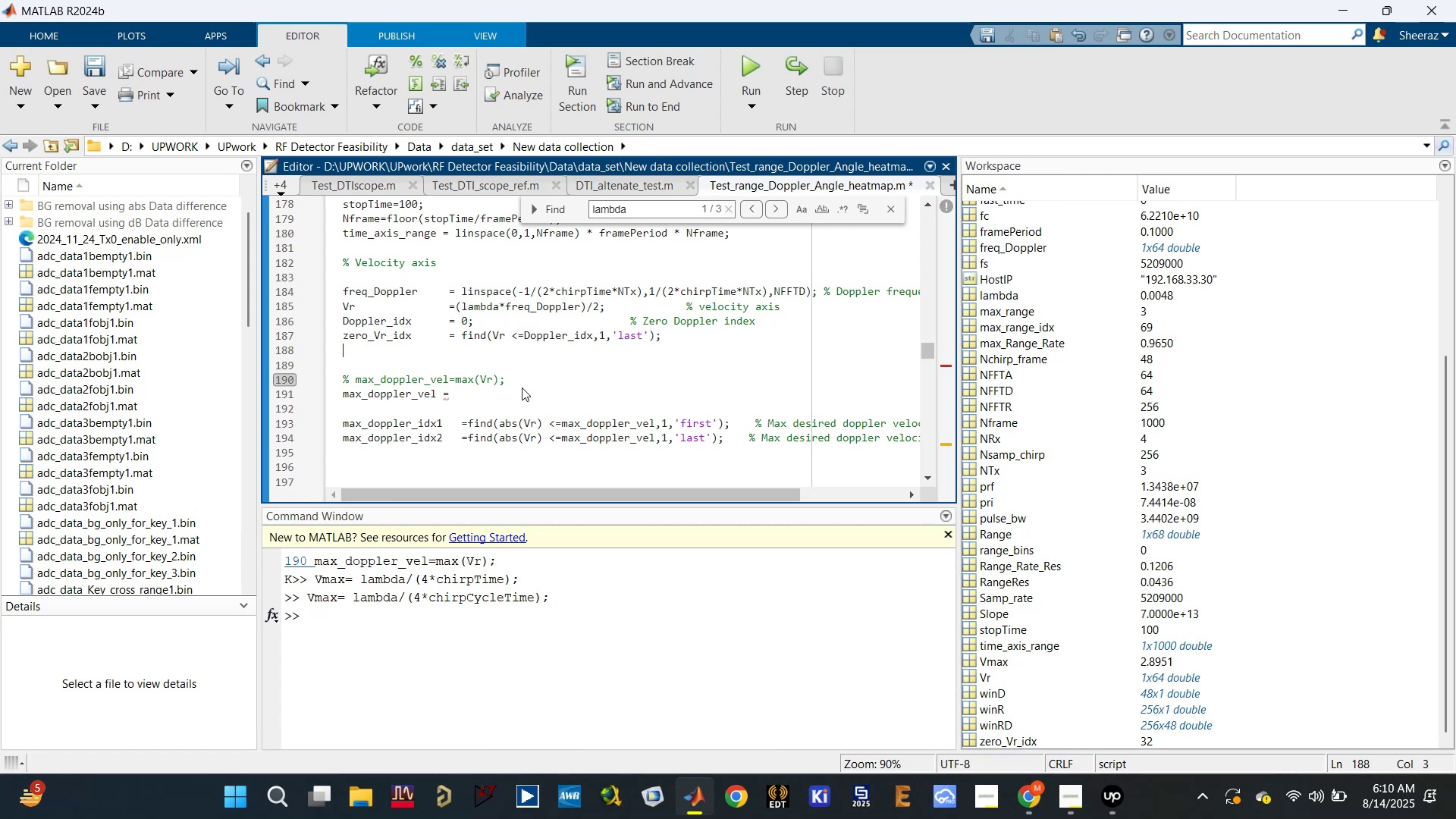 
key(Enter)
 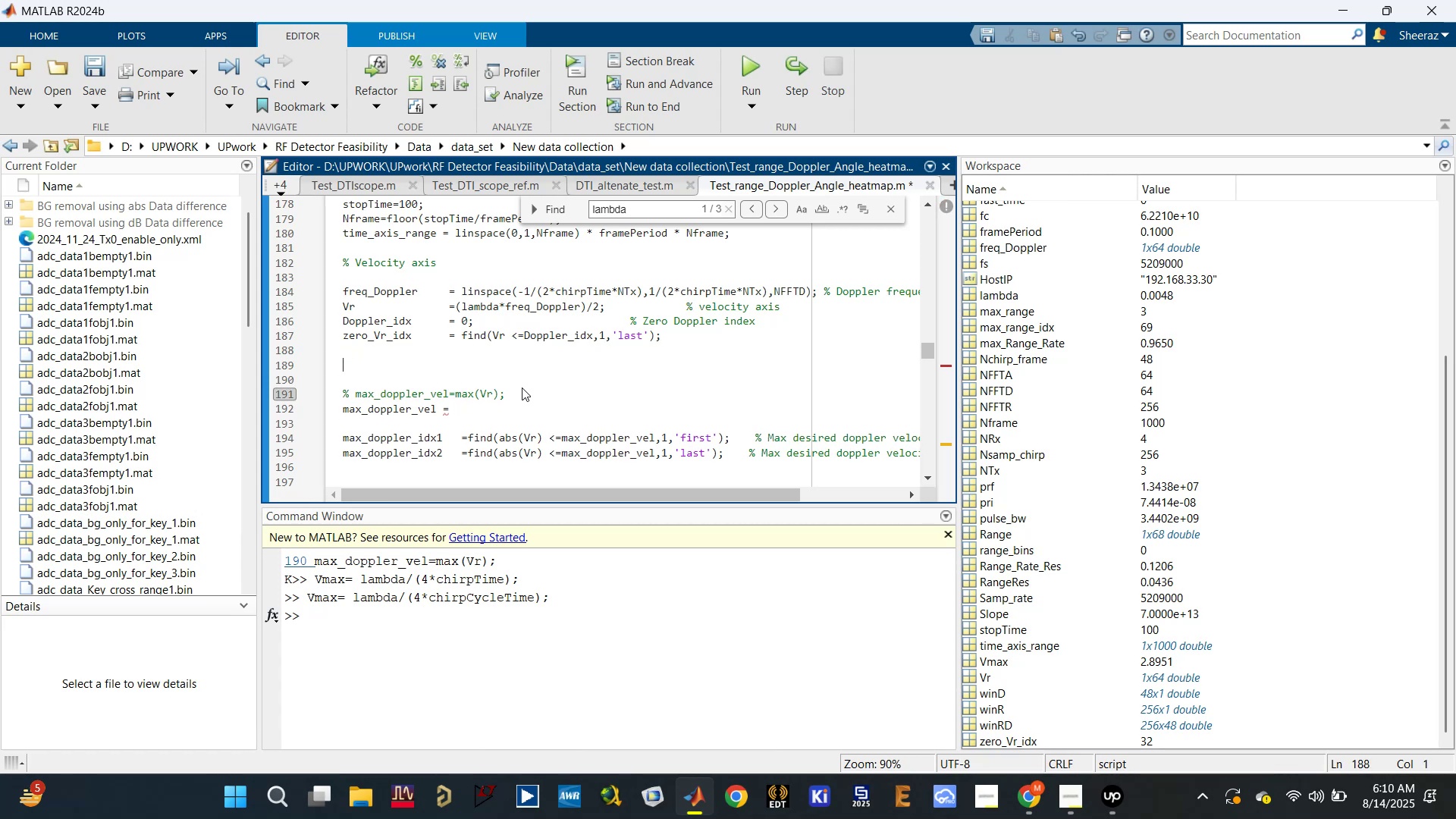 
type(% )
key(Backspace)
type(Using the computed Vmax based on current configuration to )
key(Backspace)
key(Backspace)
key(Backspace)
 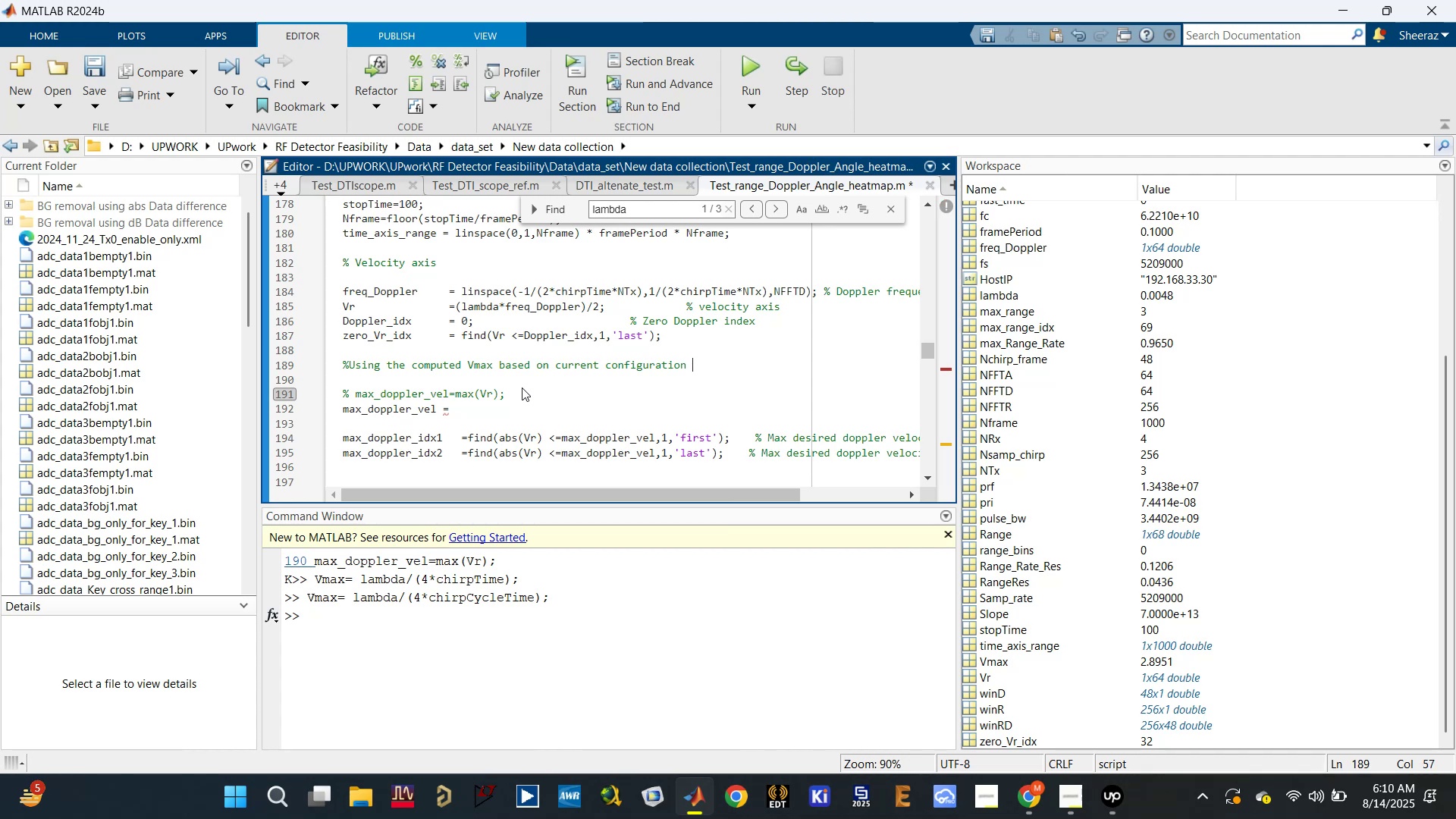 
left_click([350, 363])
 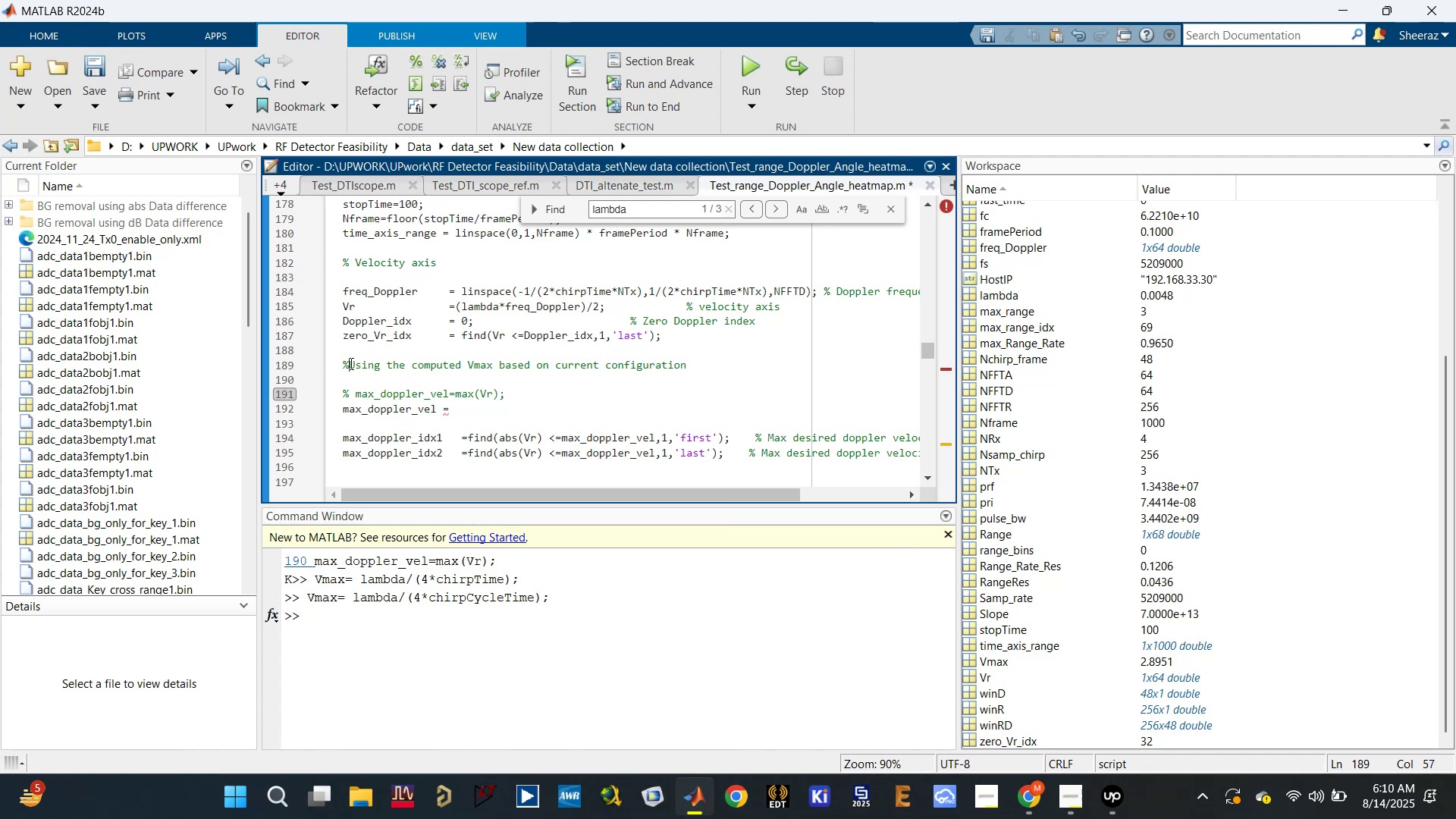 
right_click([350, 363])
 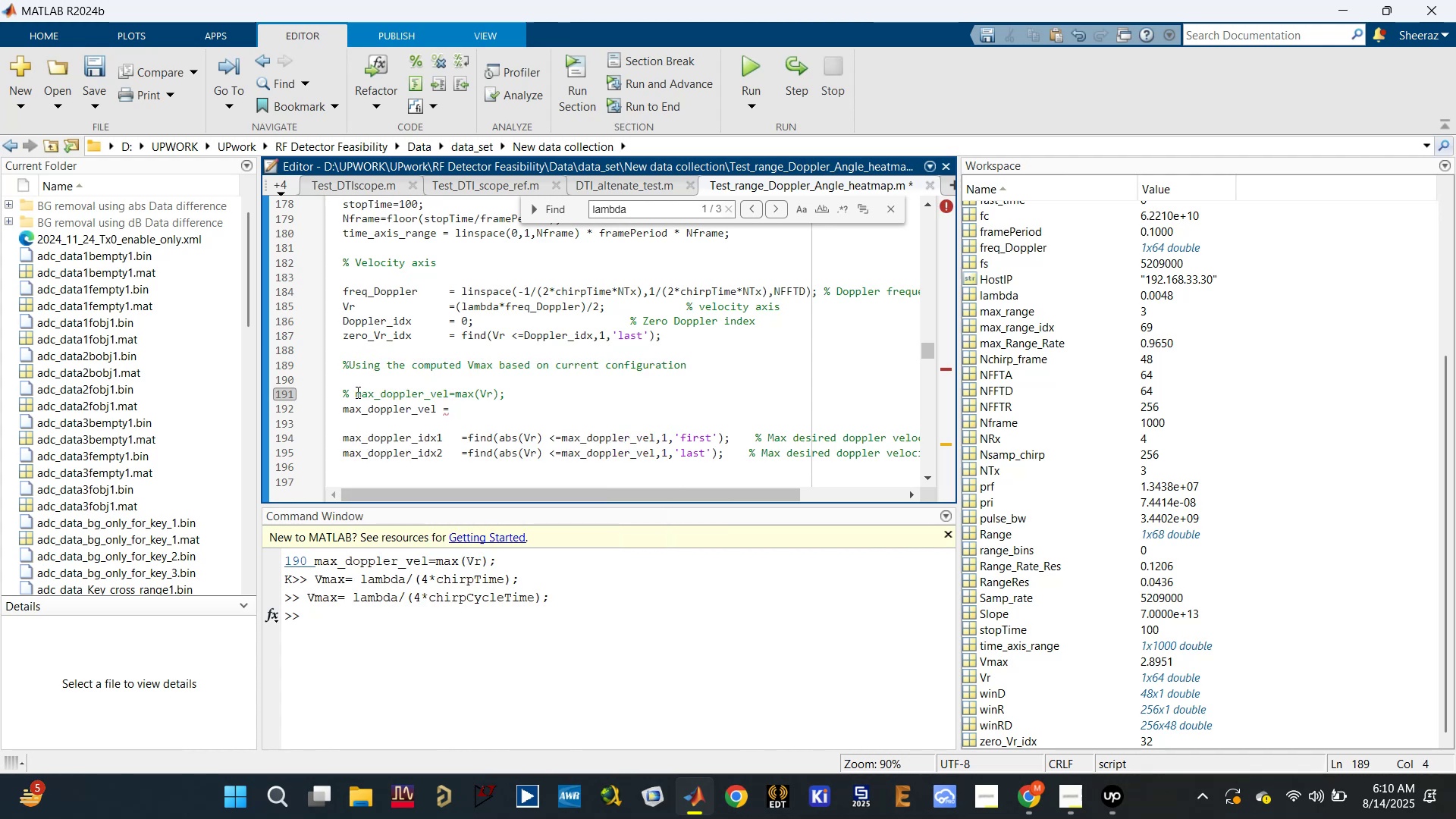 
left_click([350, 367])
 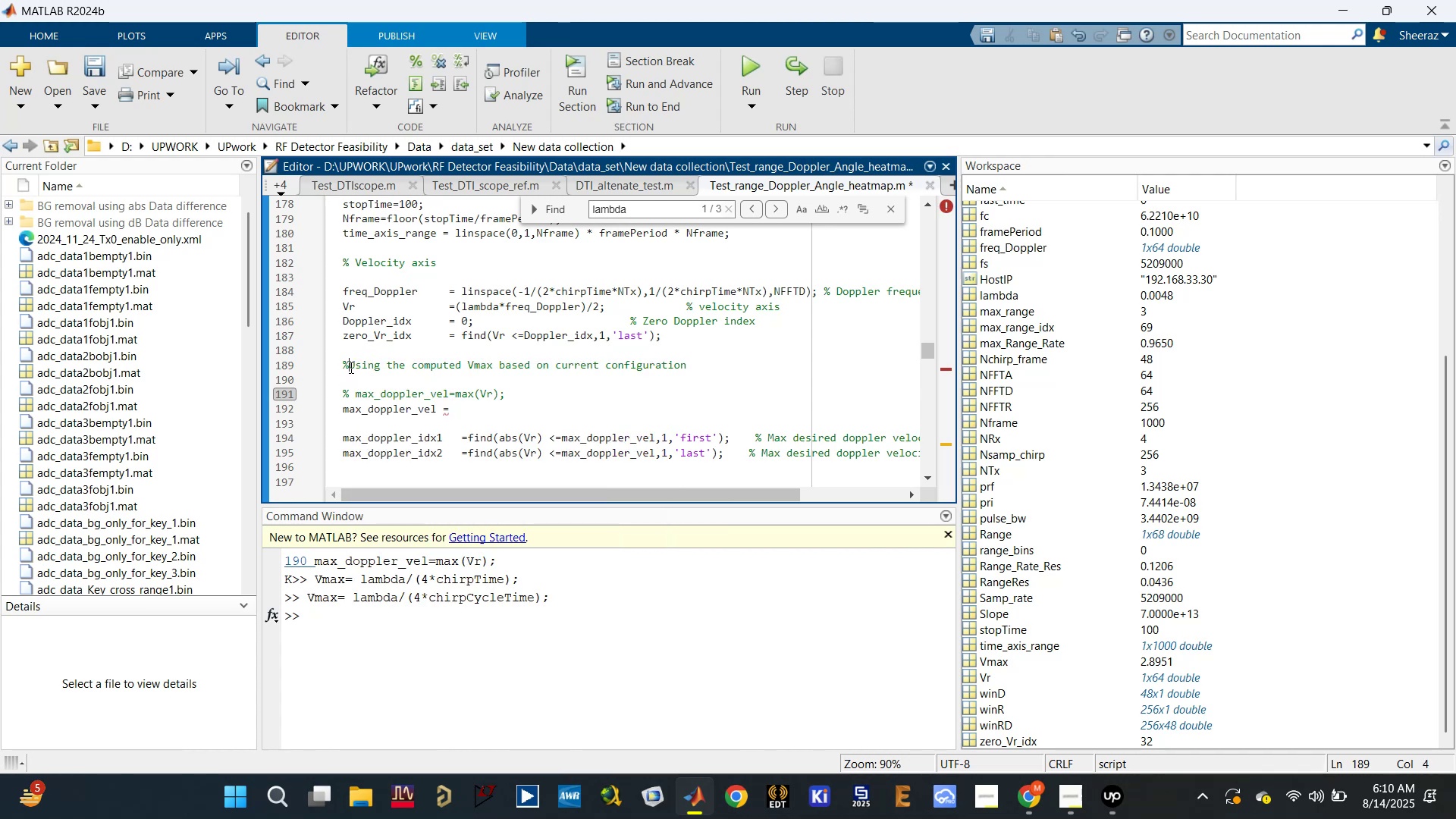 
key(Space)
 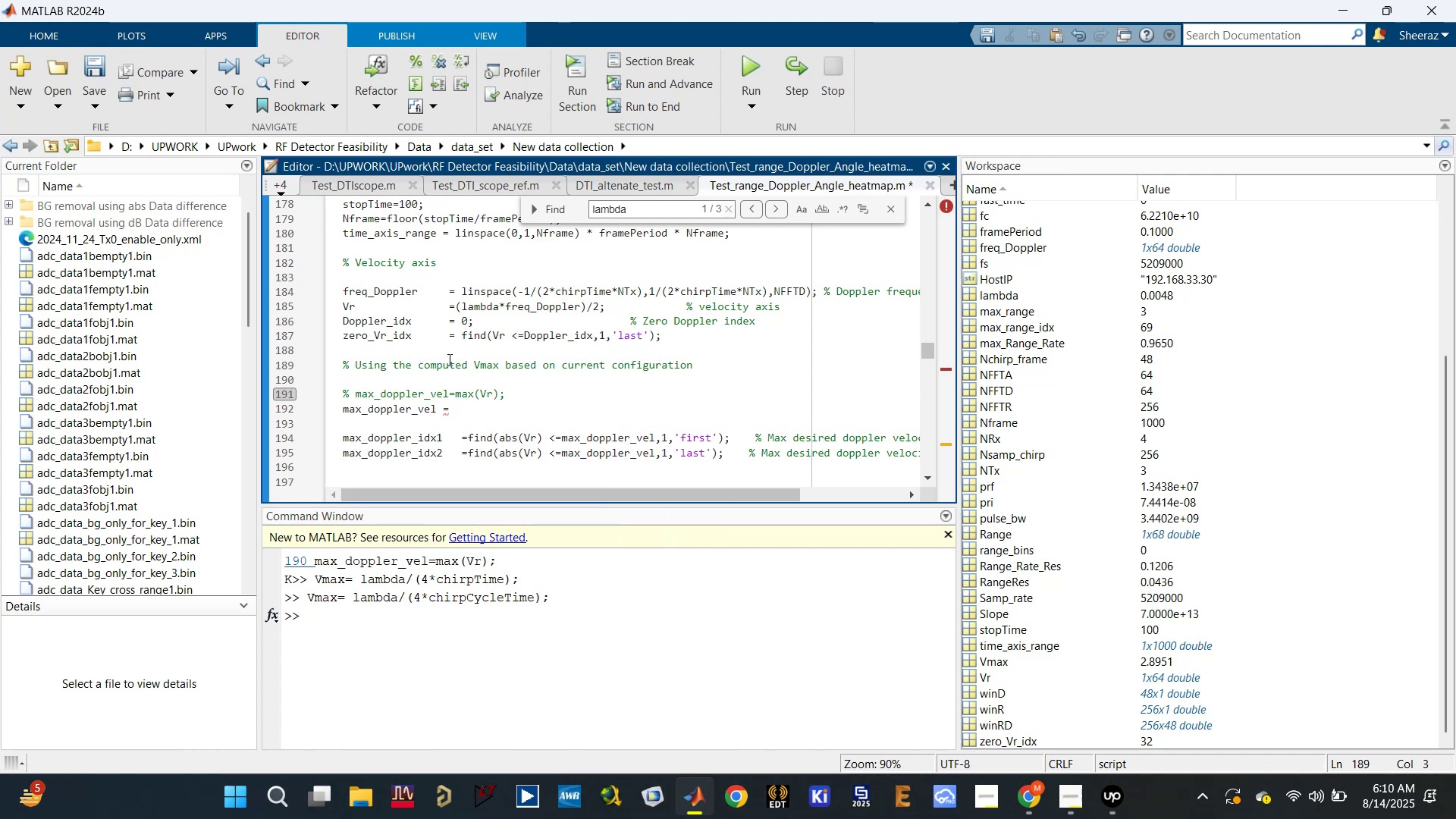 
left_click_drag(start_coordinate=[416, 365], to_coordinate=[472, 357])
 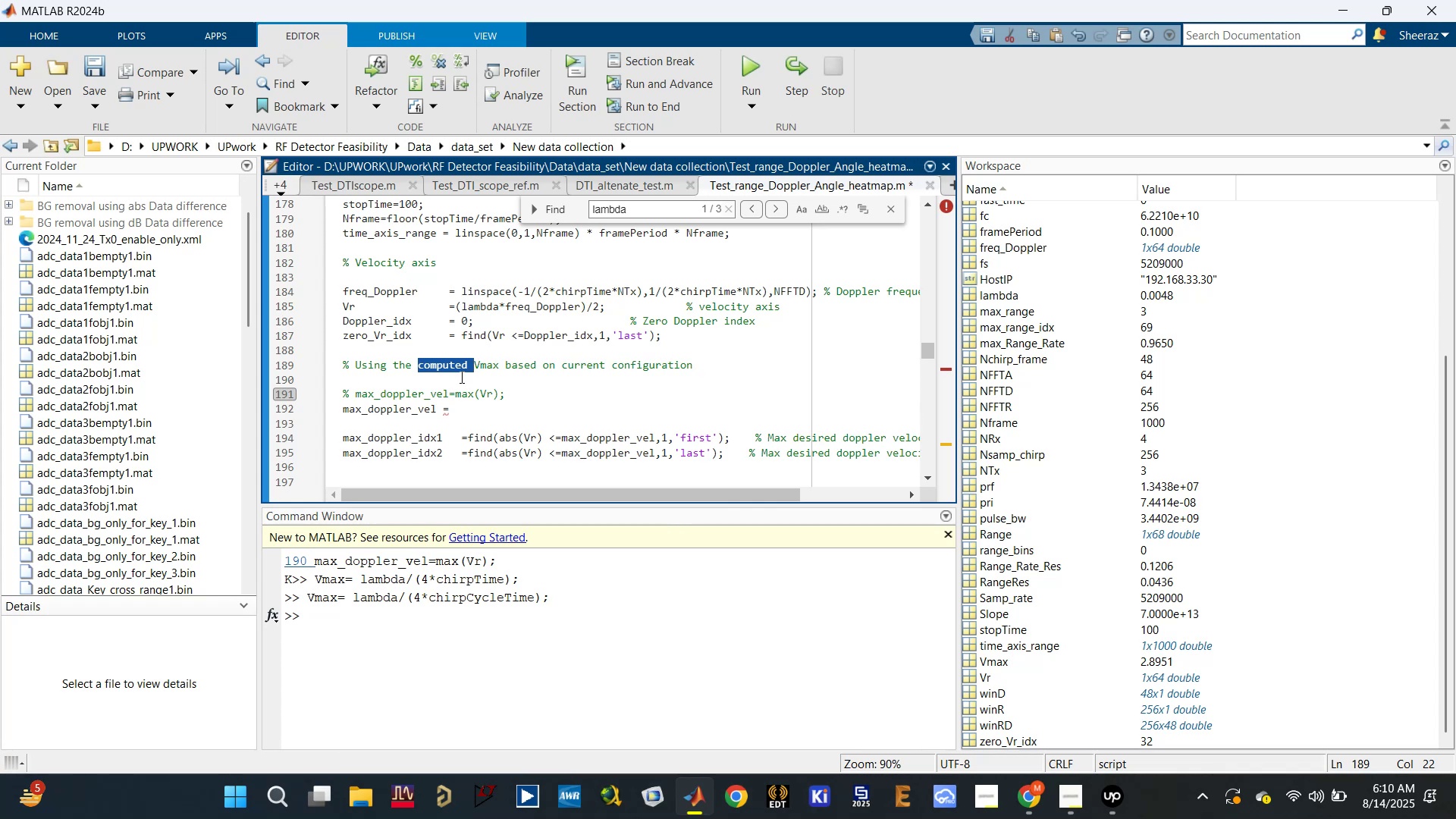 
key(Backspace)
 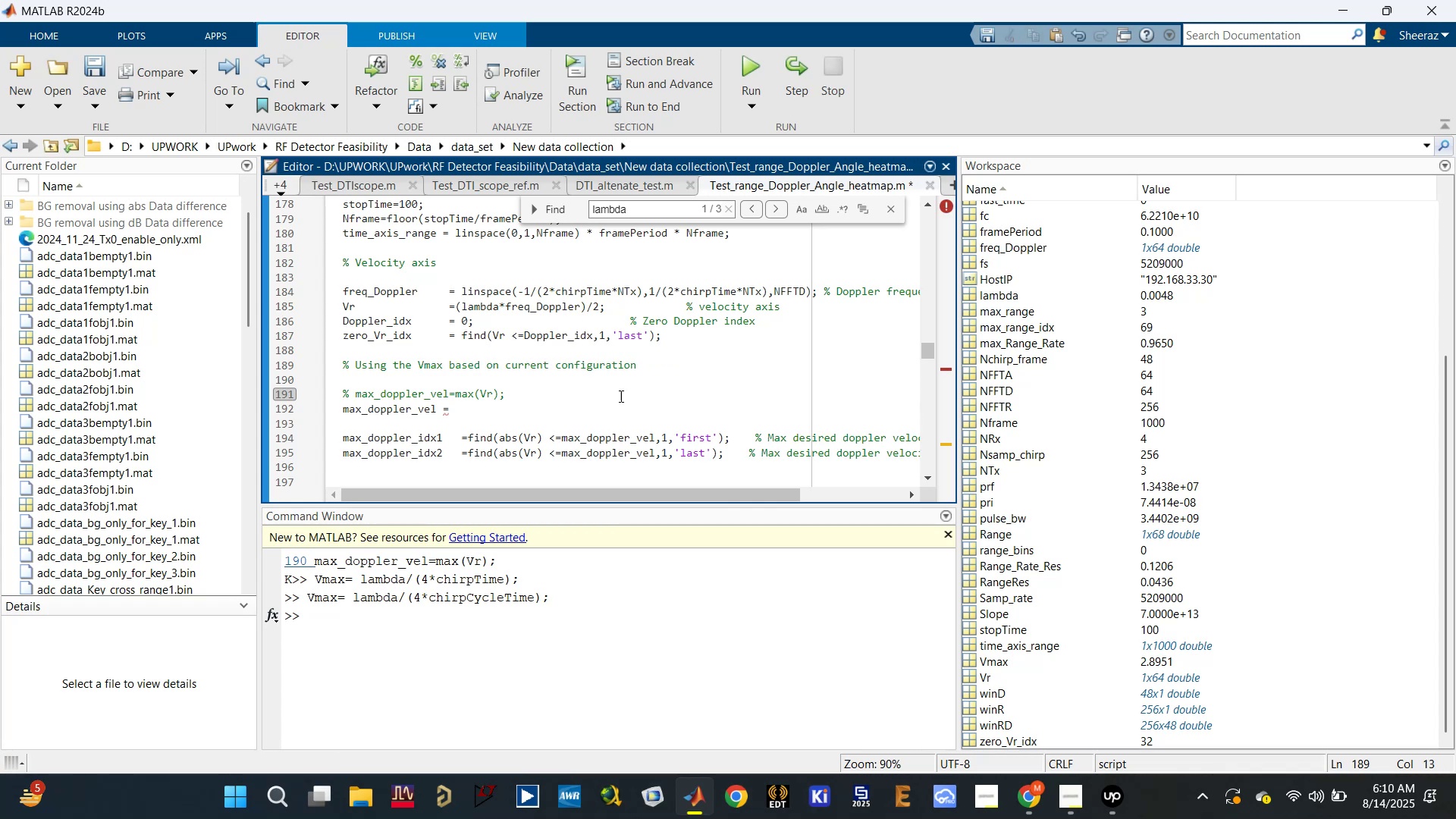 
left_click([645, 359])
 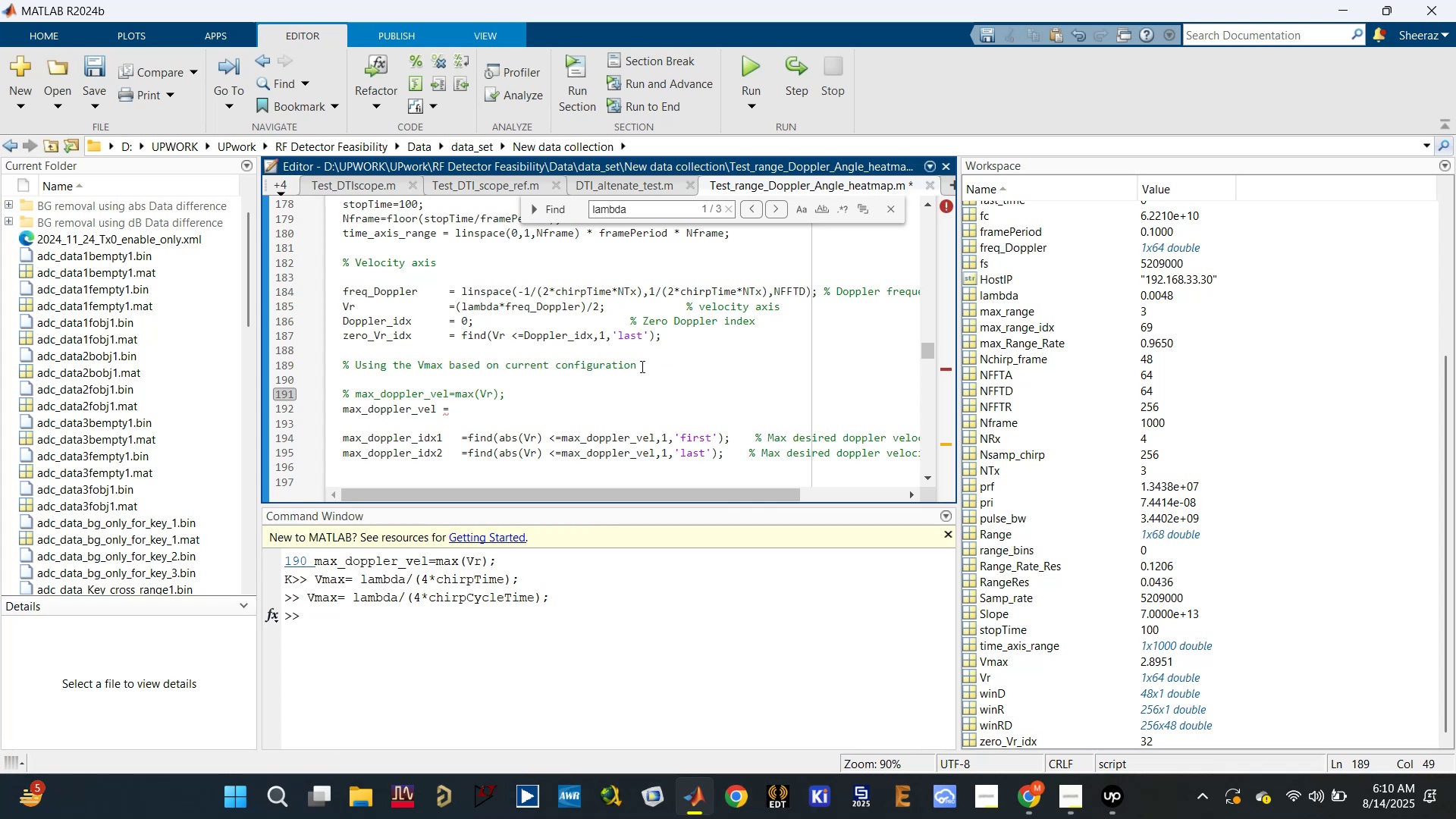 
key(Enter)
 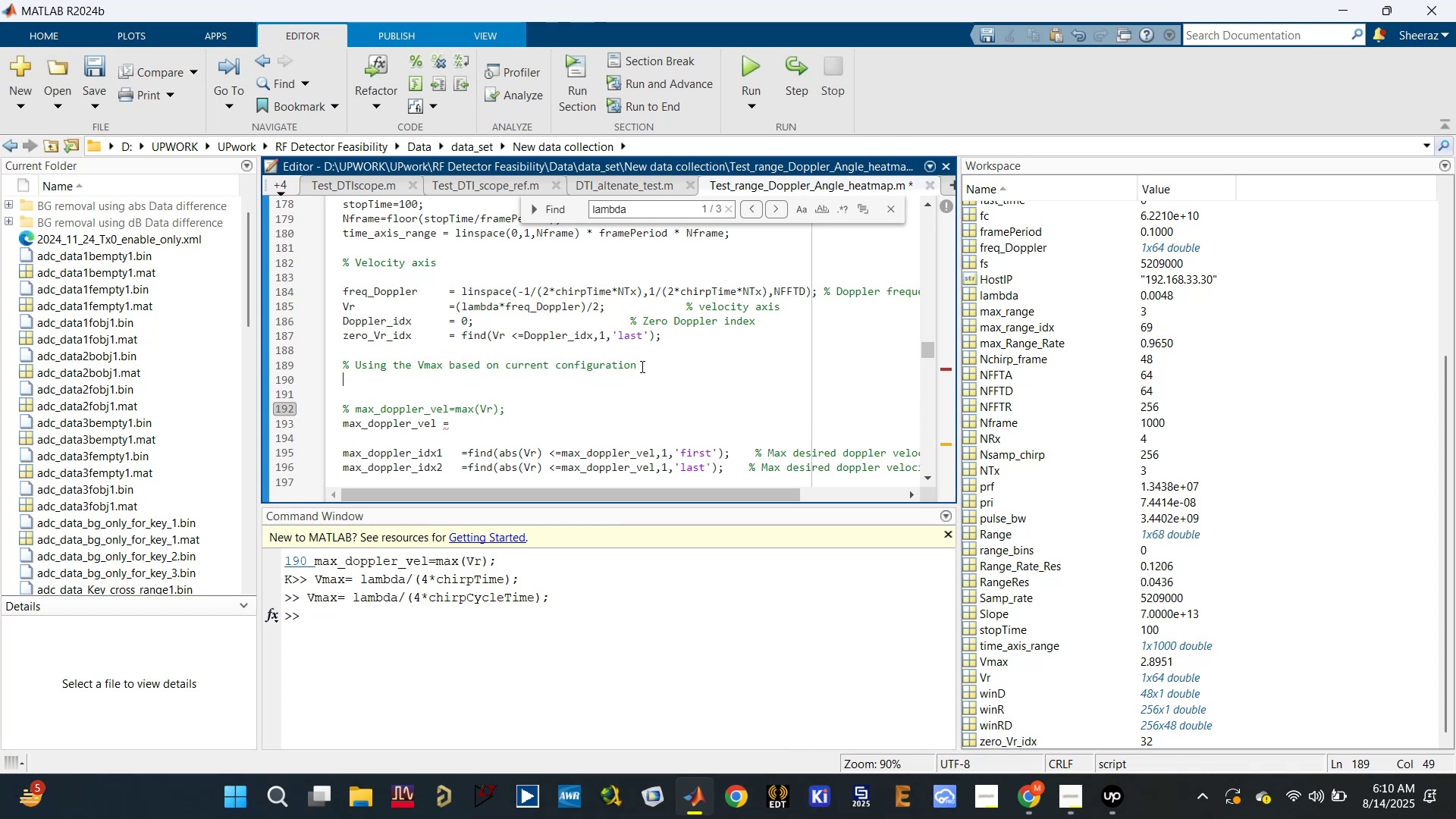 
type(% to compute )
 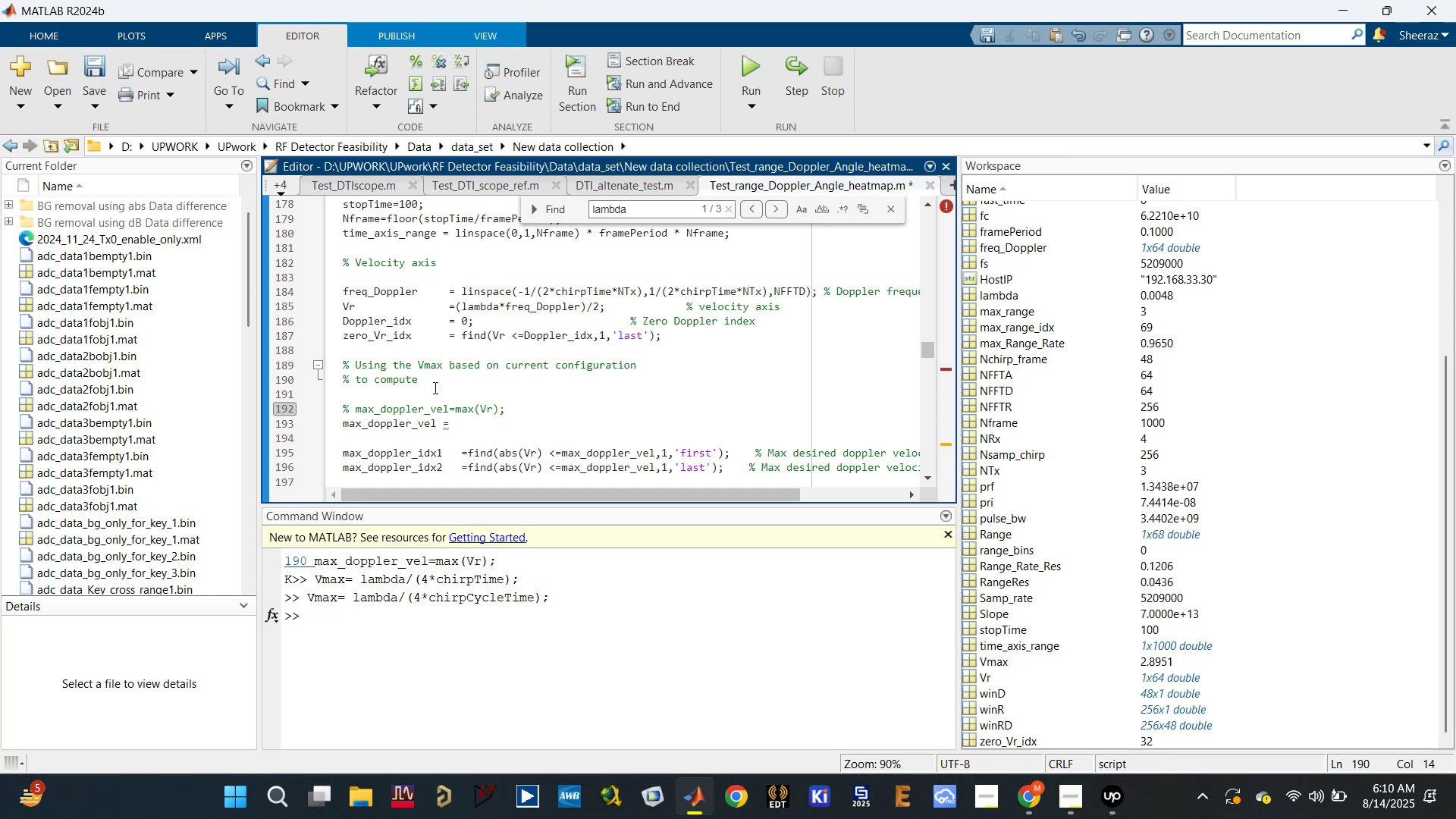 
type(d)
key(Backspace)
type(doppler velocity bounds in both positive and negative )
 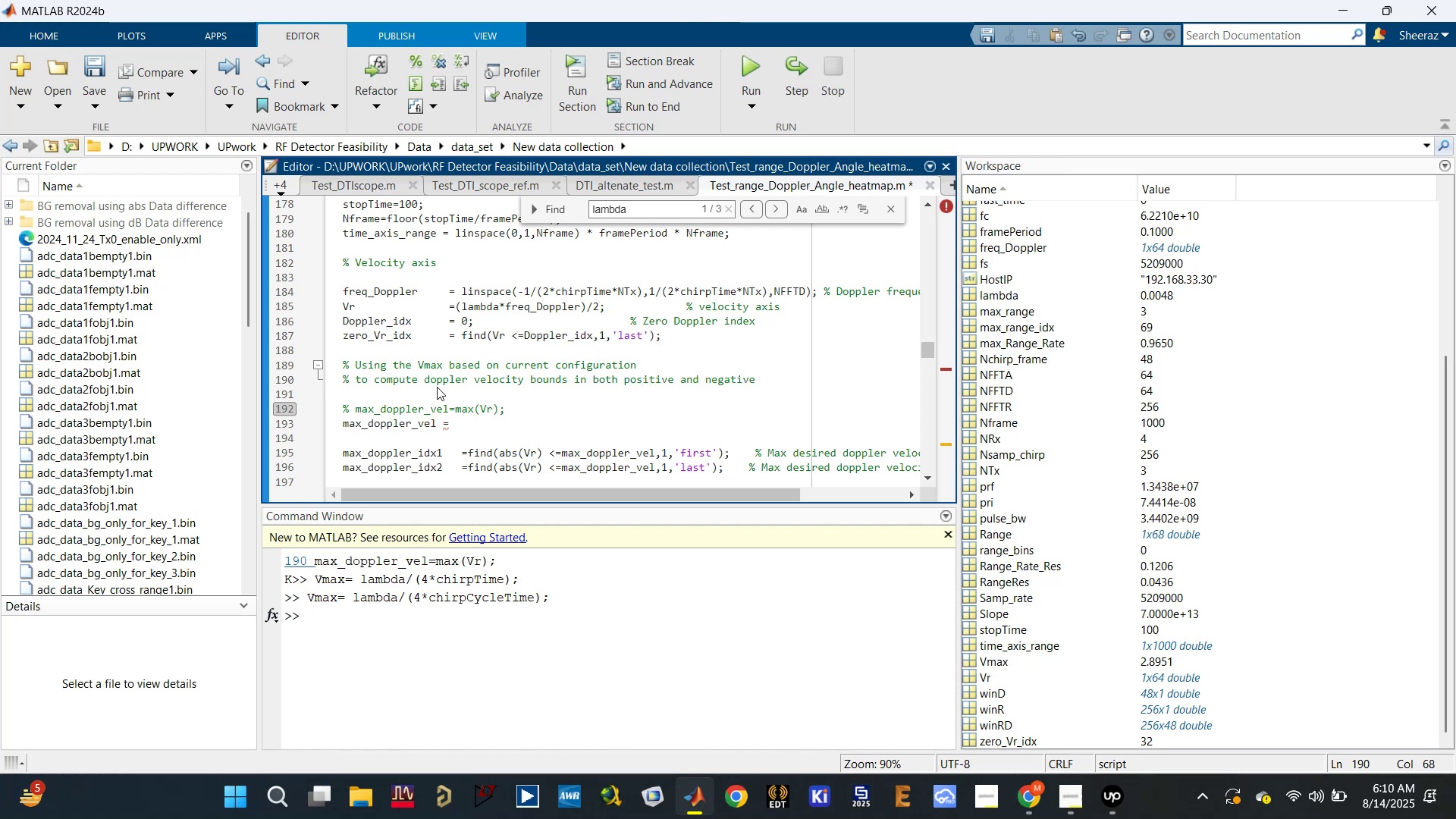 
key(Backspace)
type( directions)
 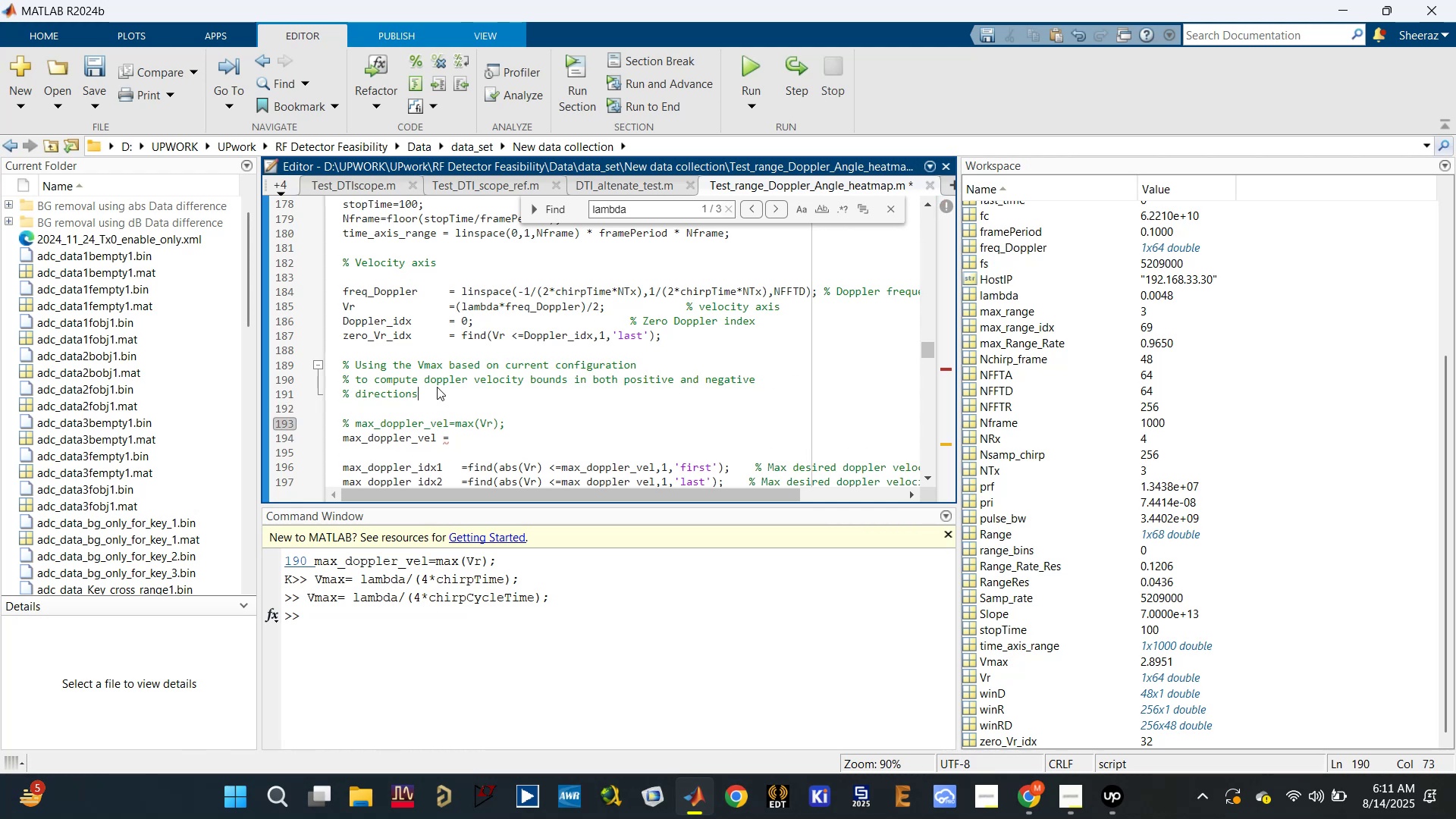 
key(Control+S)
 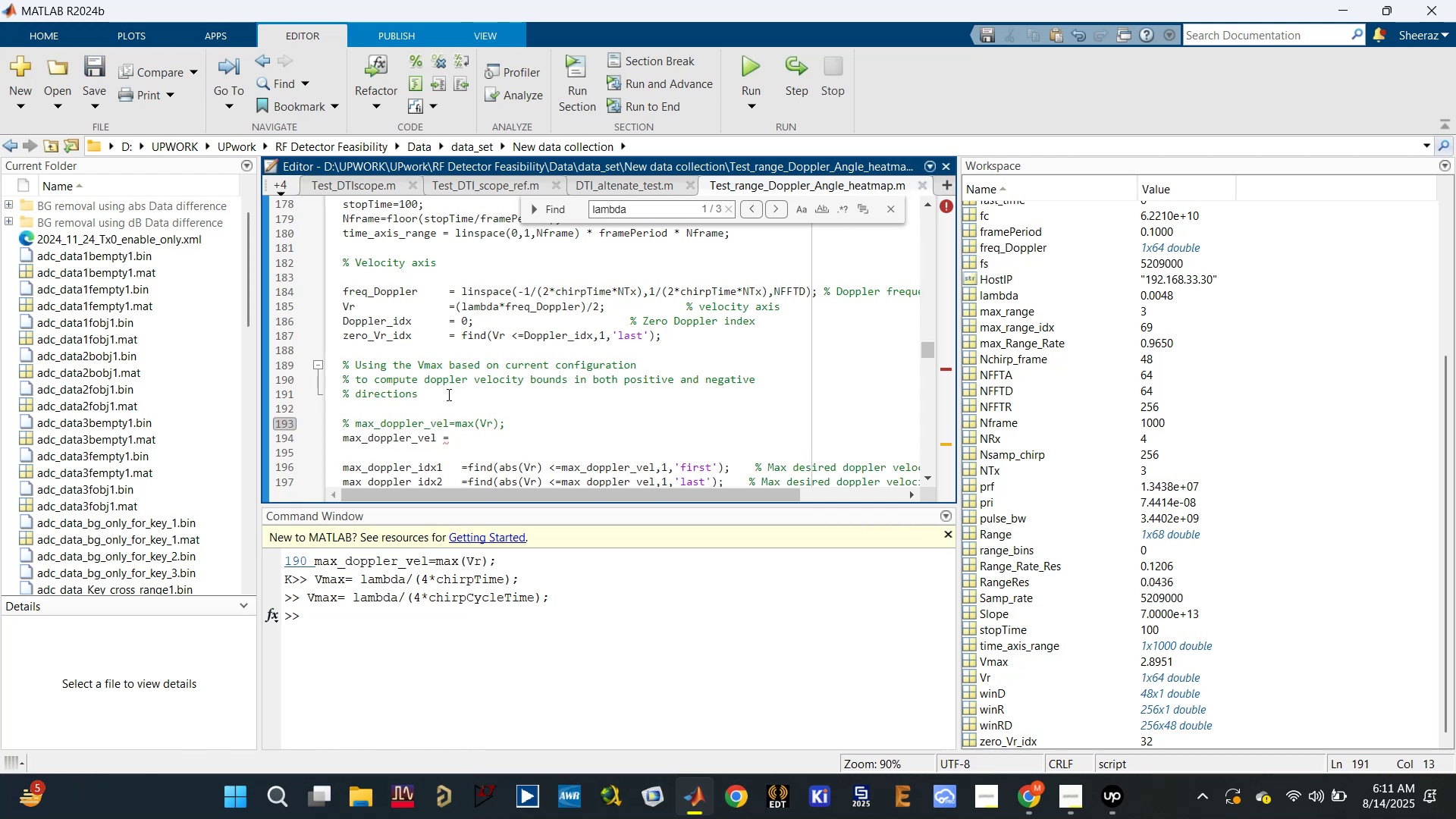 
scroll: coordinate [455, 400], scroll_direction: down, amount: 1.0
 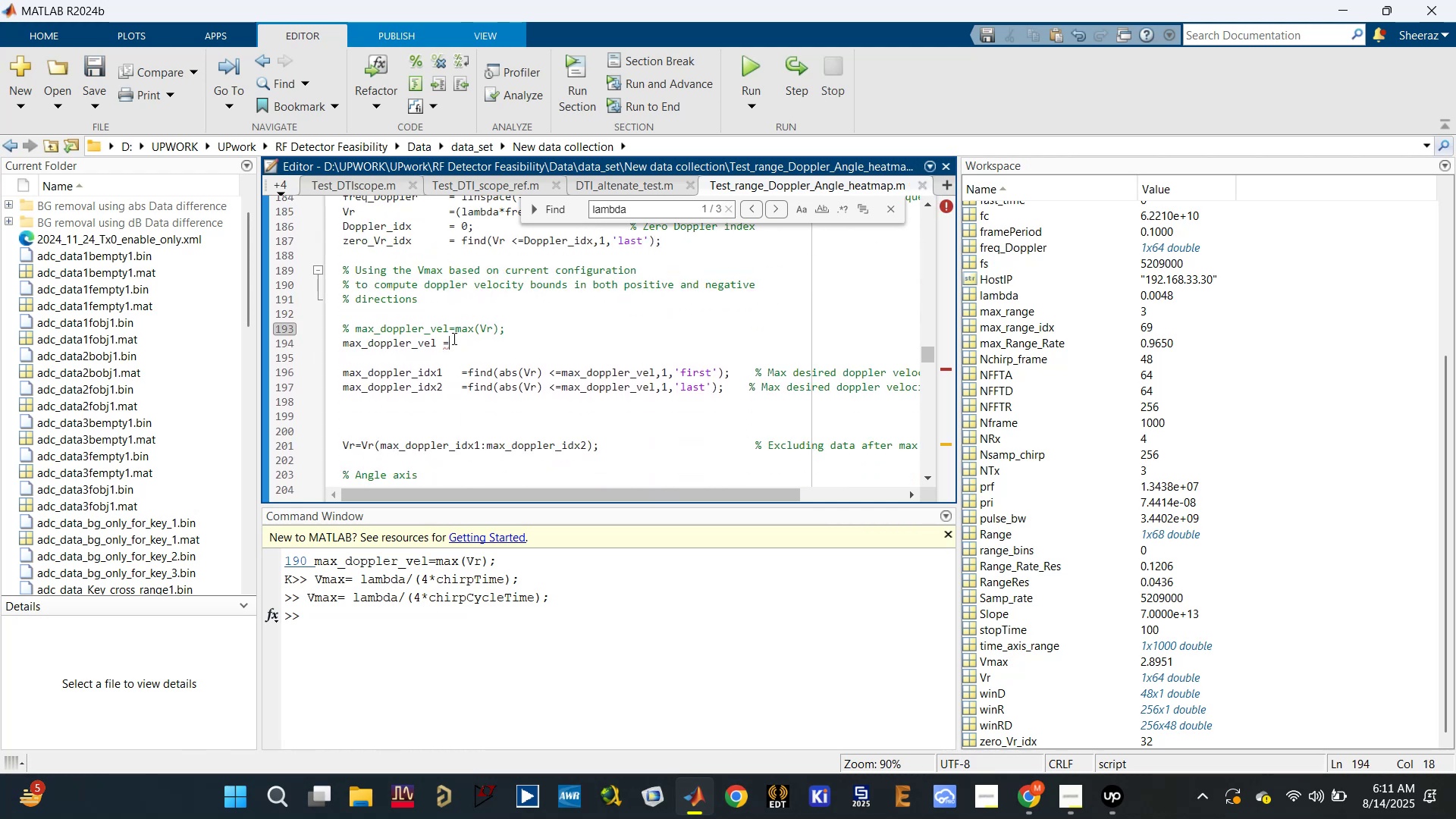 
type(Vmax;)
 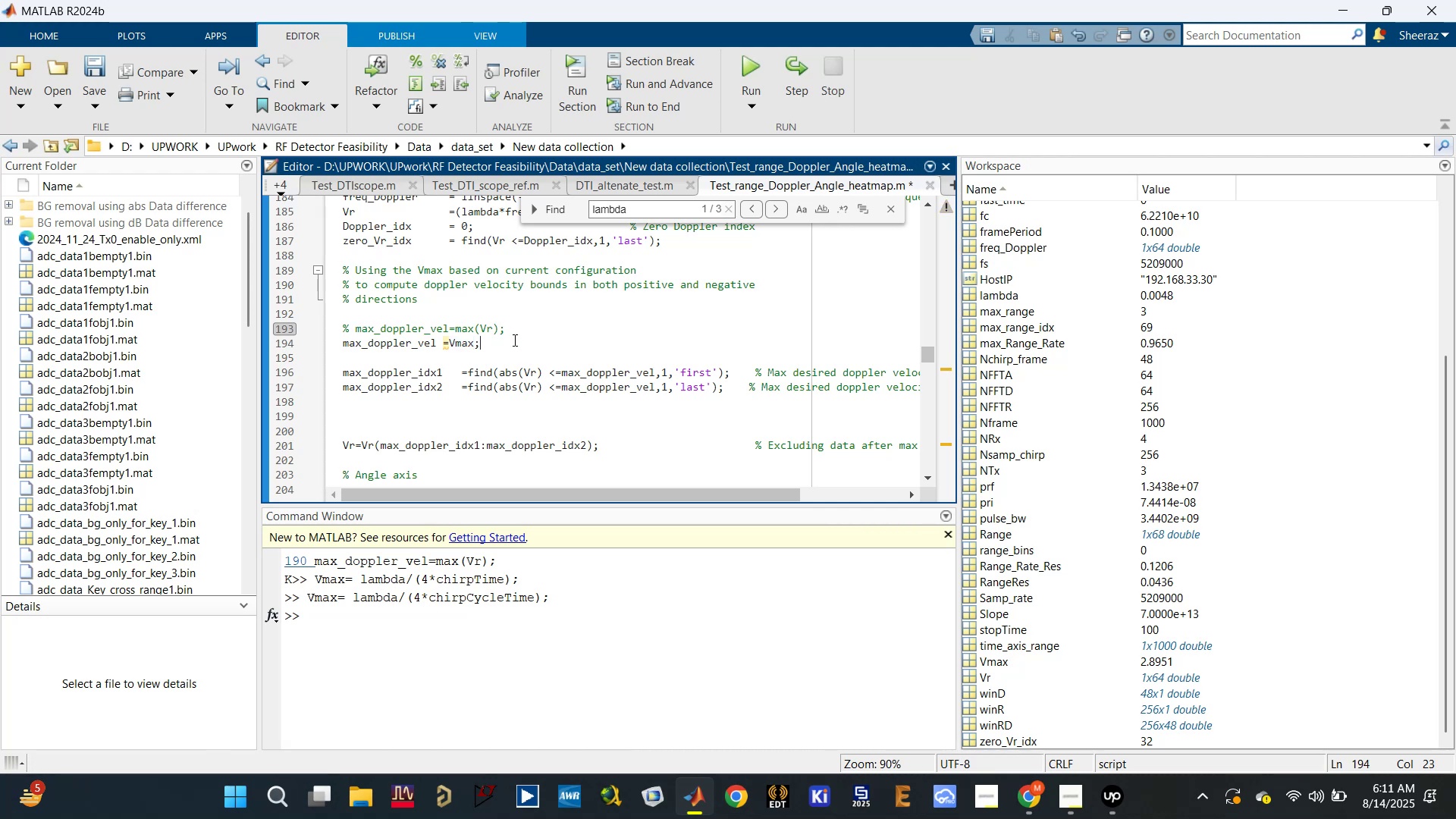 
hold_key(key=ControlLeft, duration=0.38)
 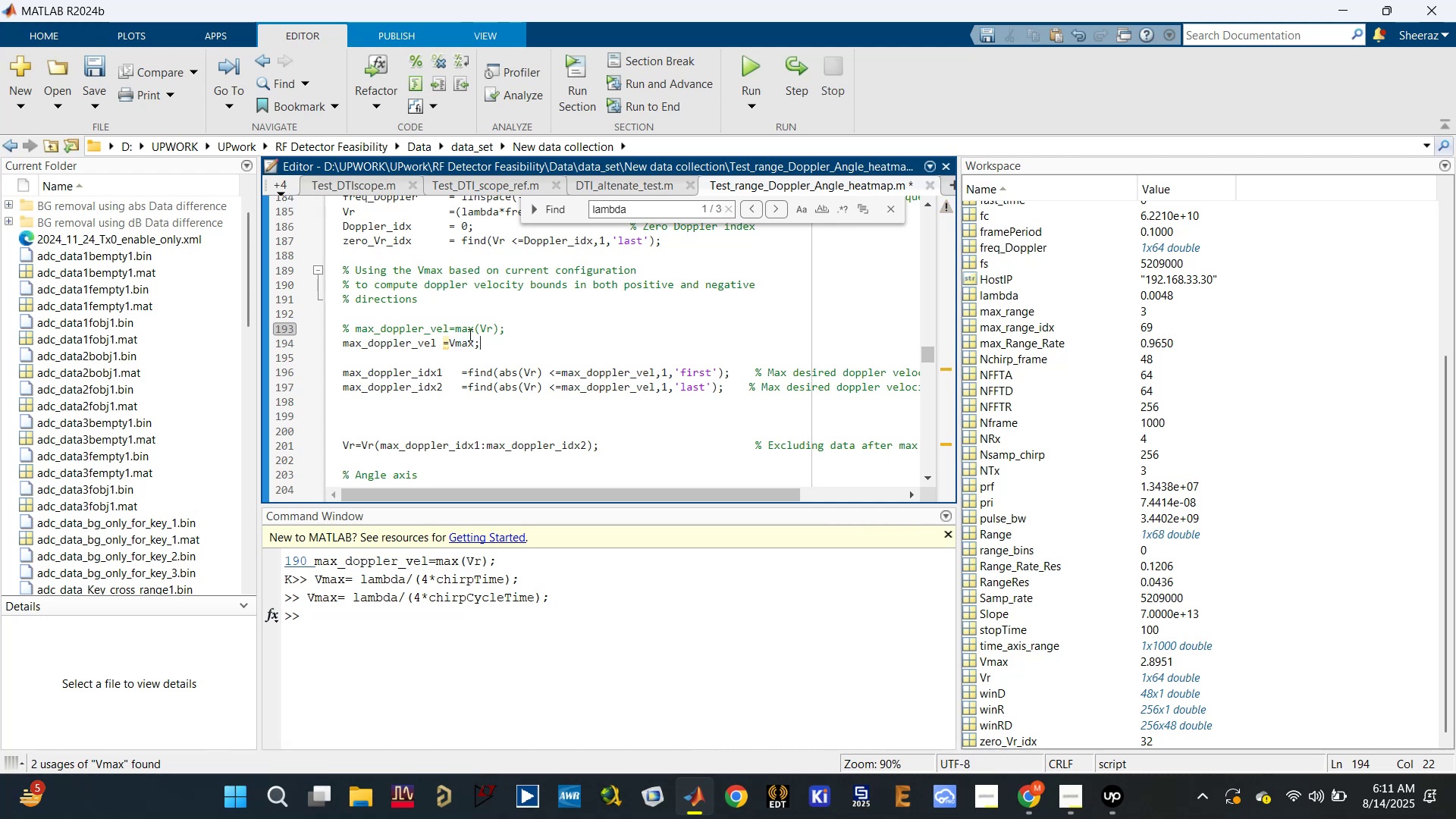 
left_click([513, 340])
 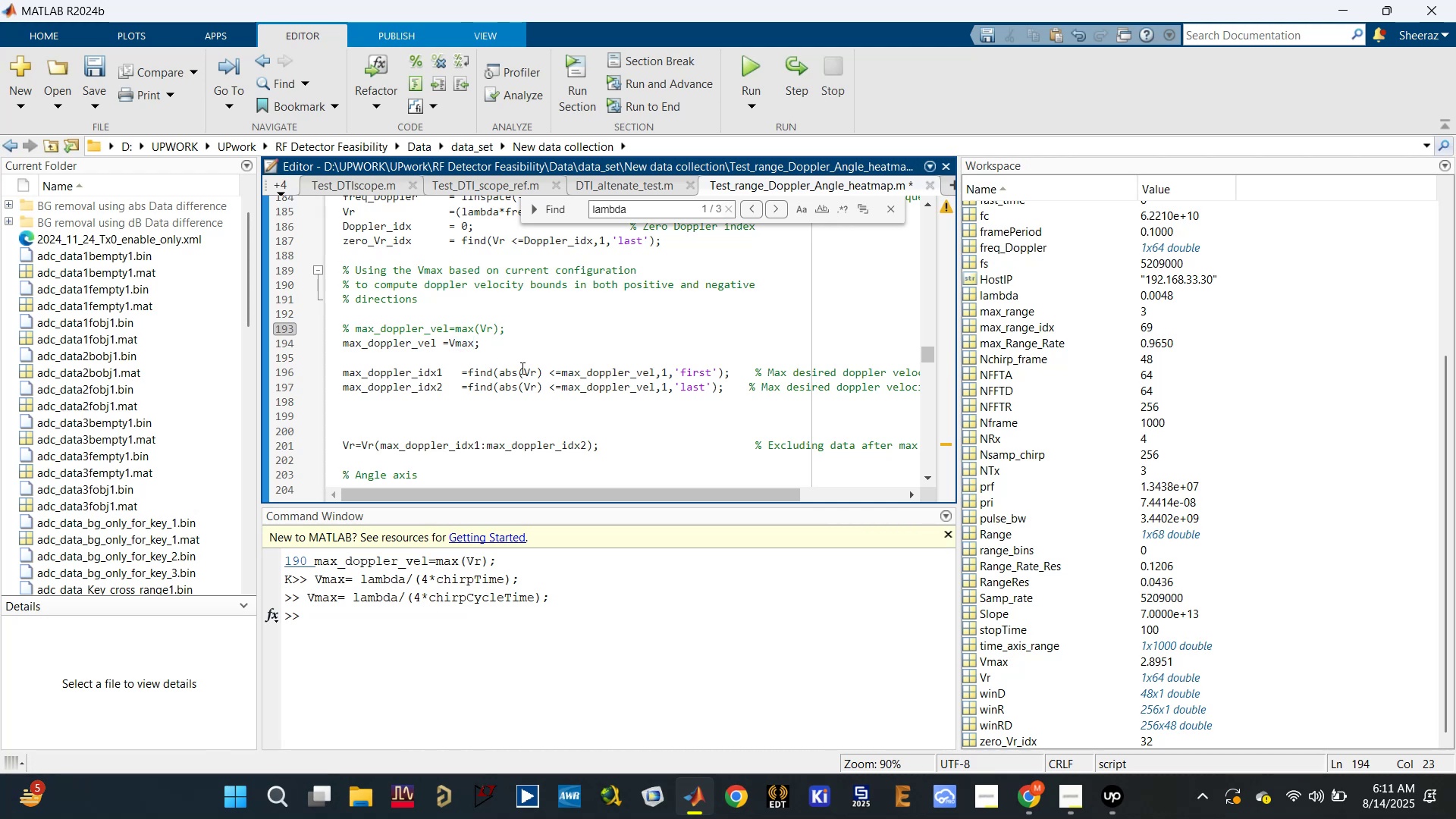 
left_click([529, 367])
 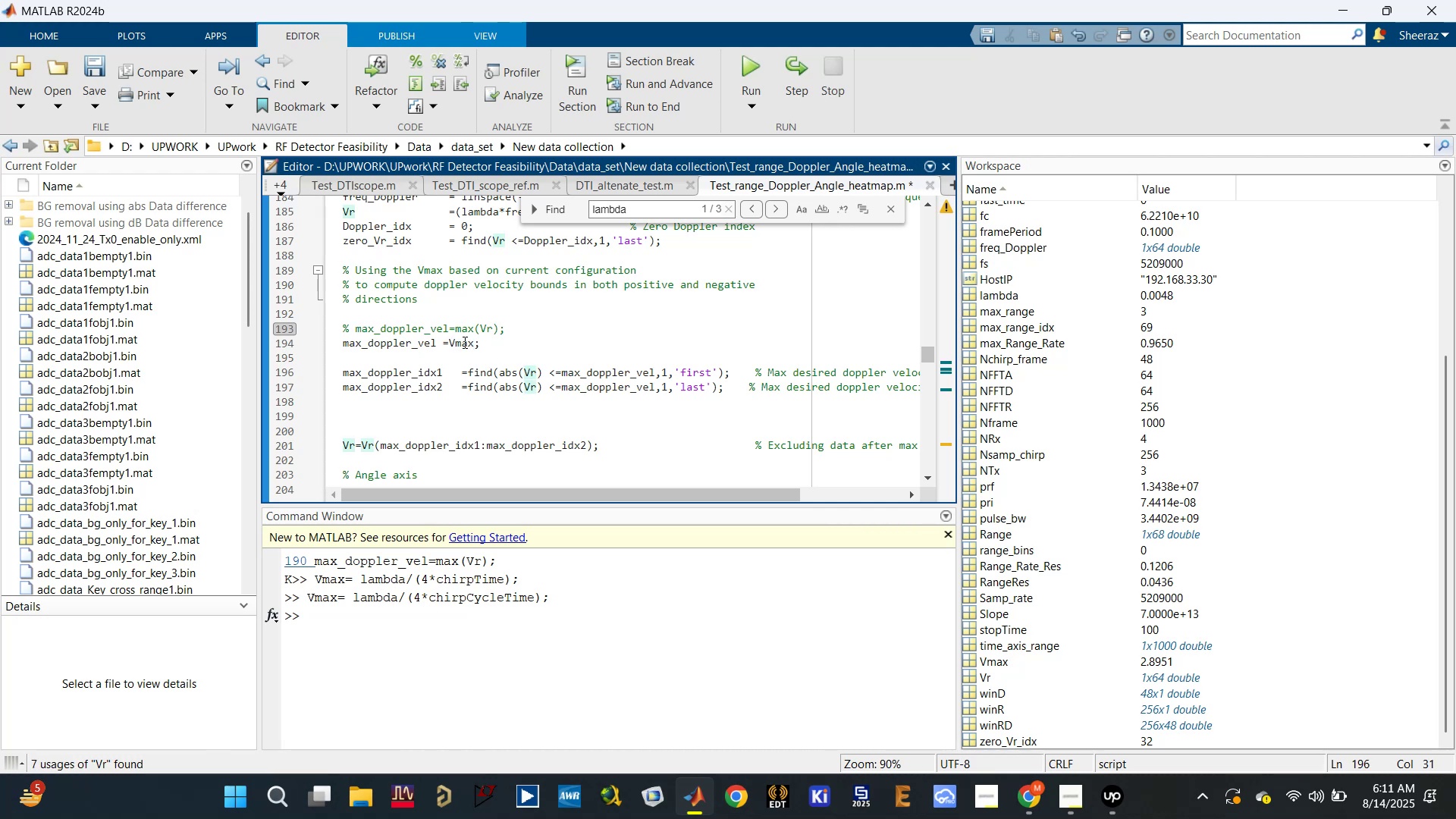 
double_click([400, 344])
 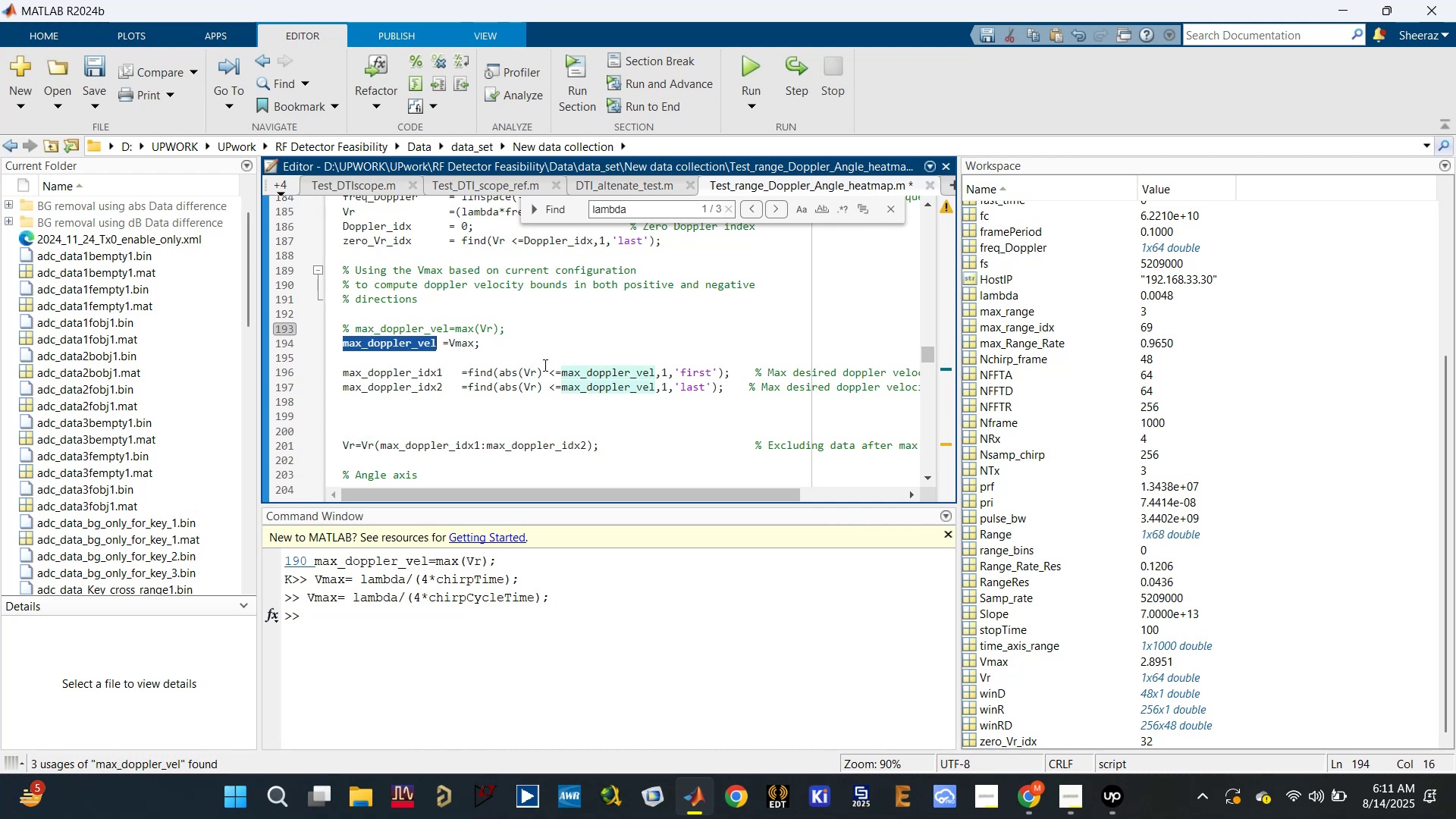 
left_click([579, 344])
 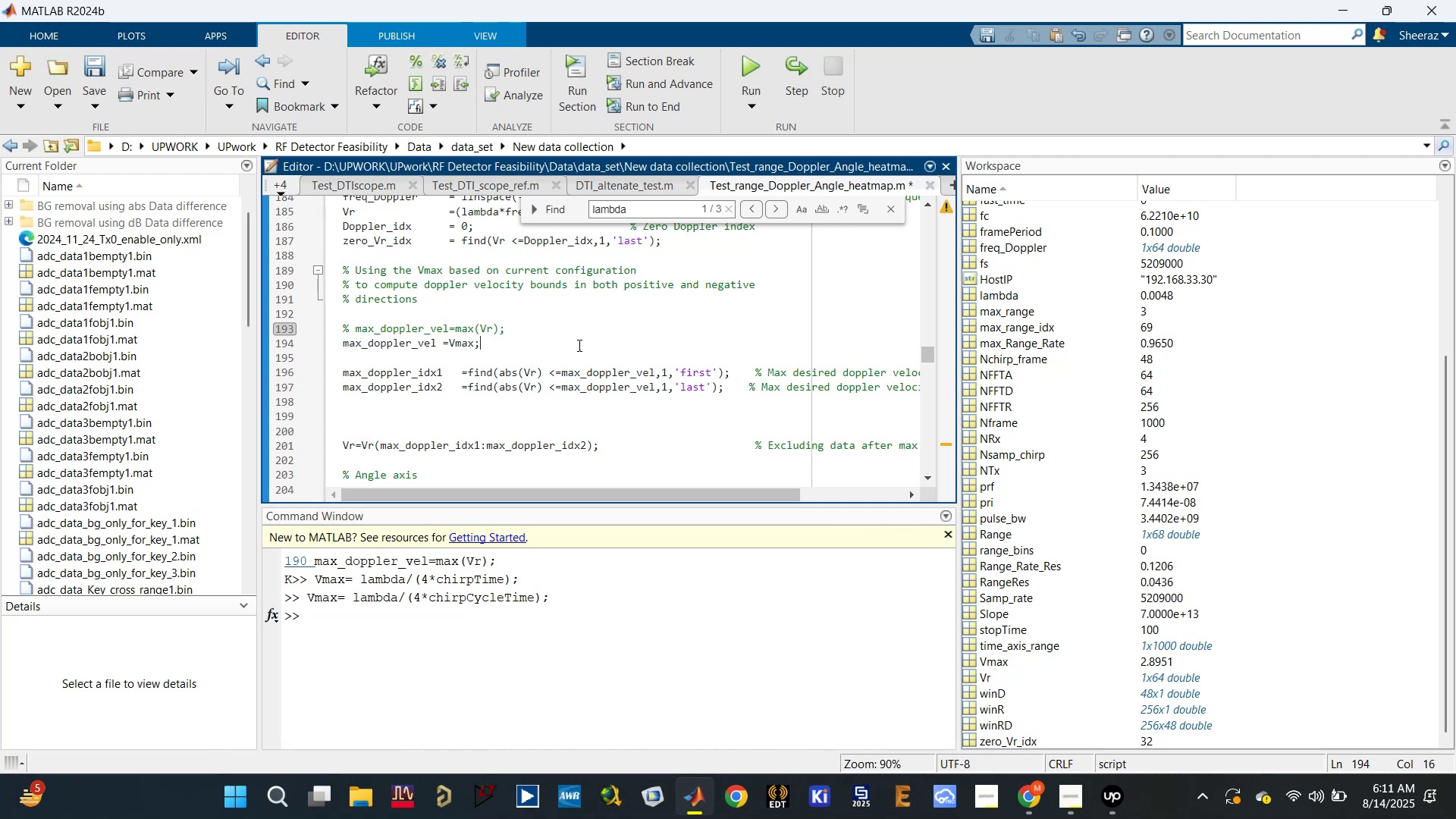 
key(Control+S)
 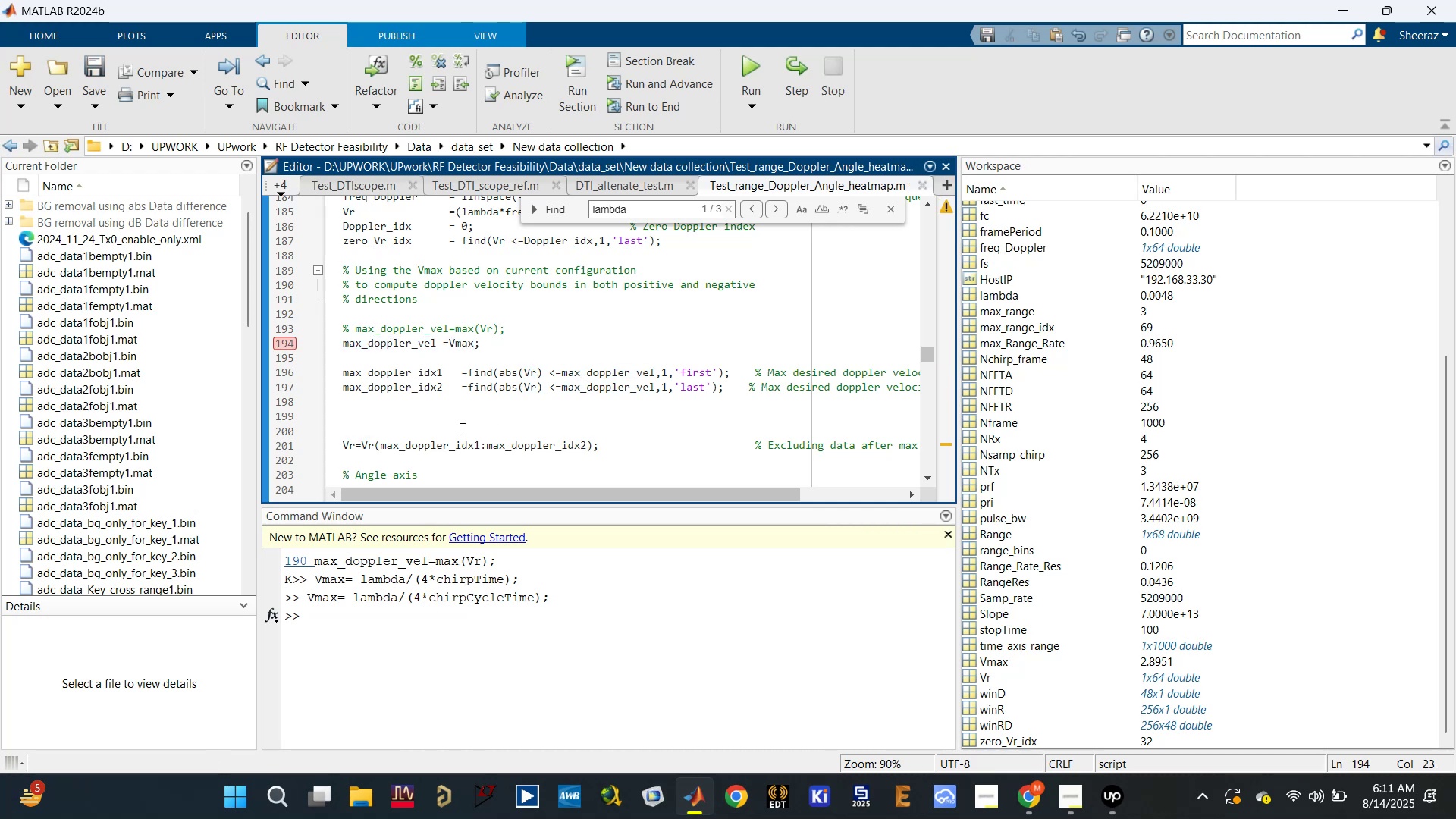 
left_click([460, 425])
 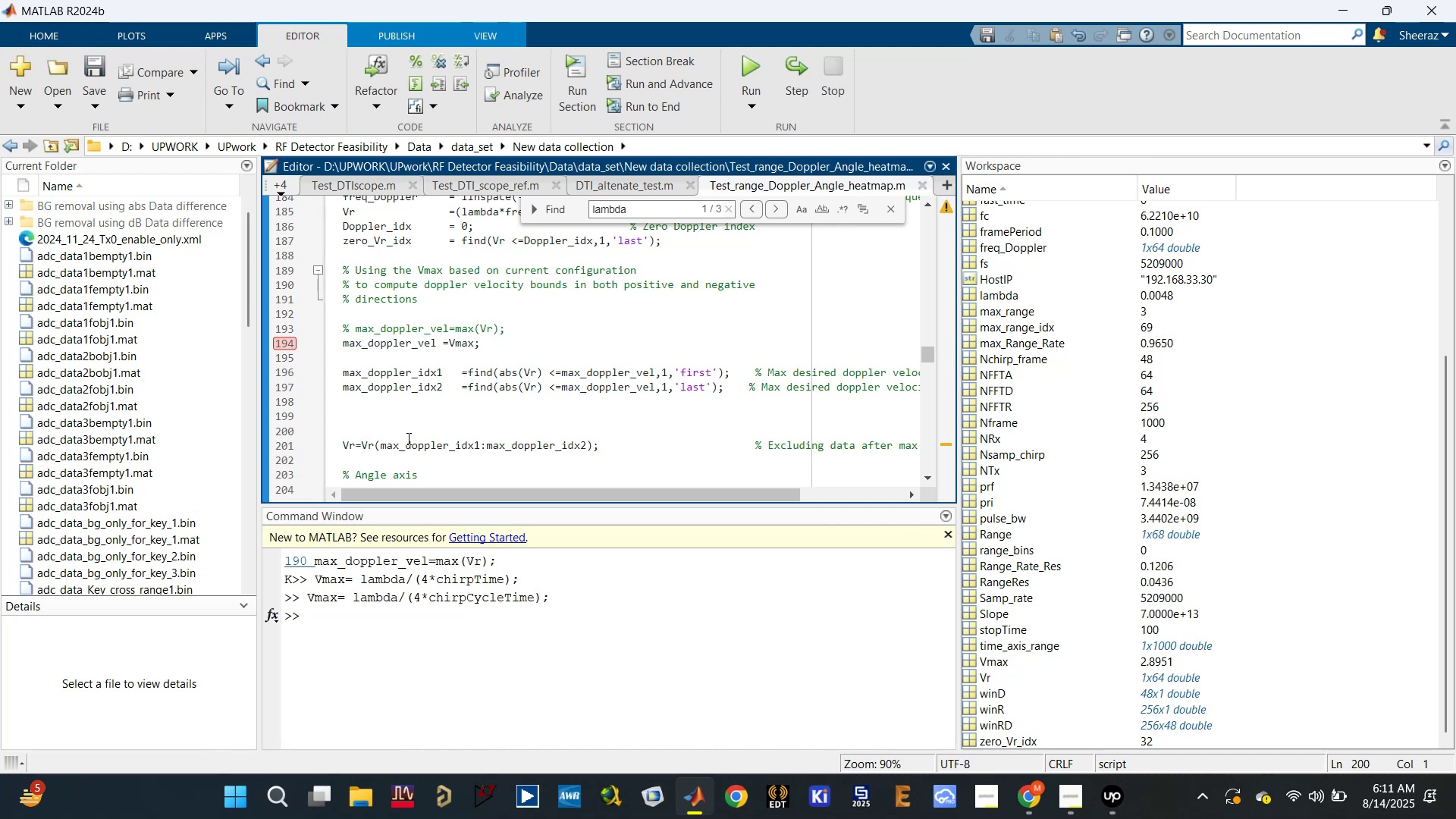 
scroll: coordinate [407, 438], scroll_direction: down, amount: 1.0
 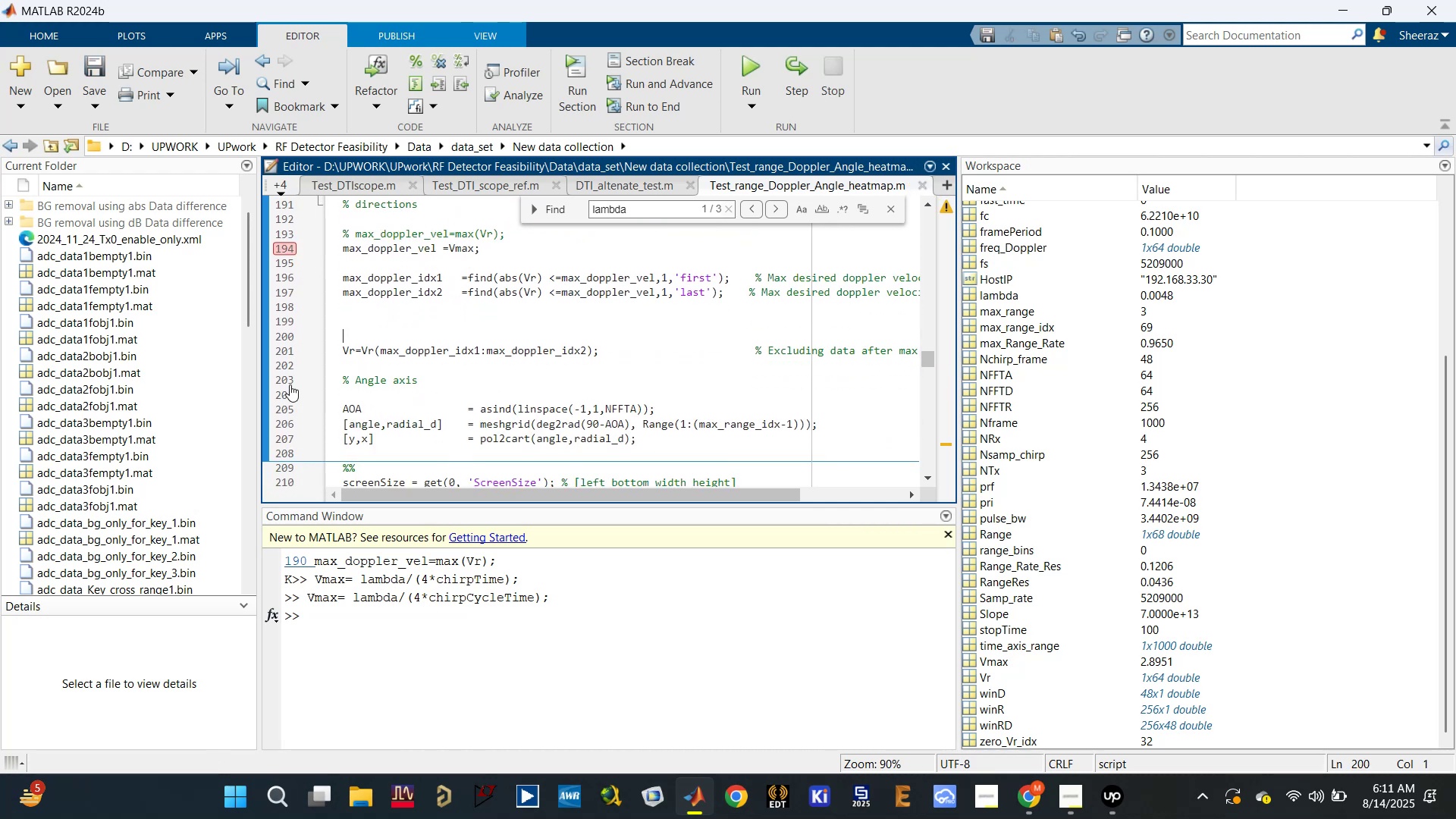 
left_click([376, 449])
 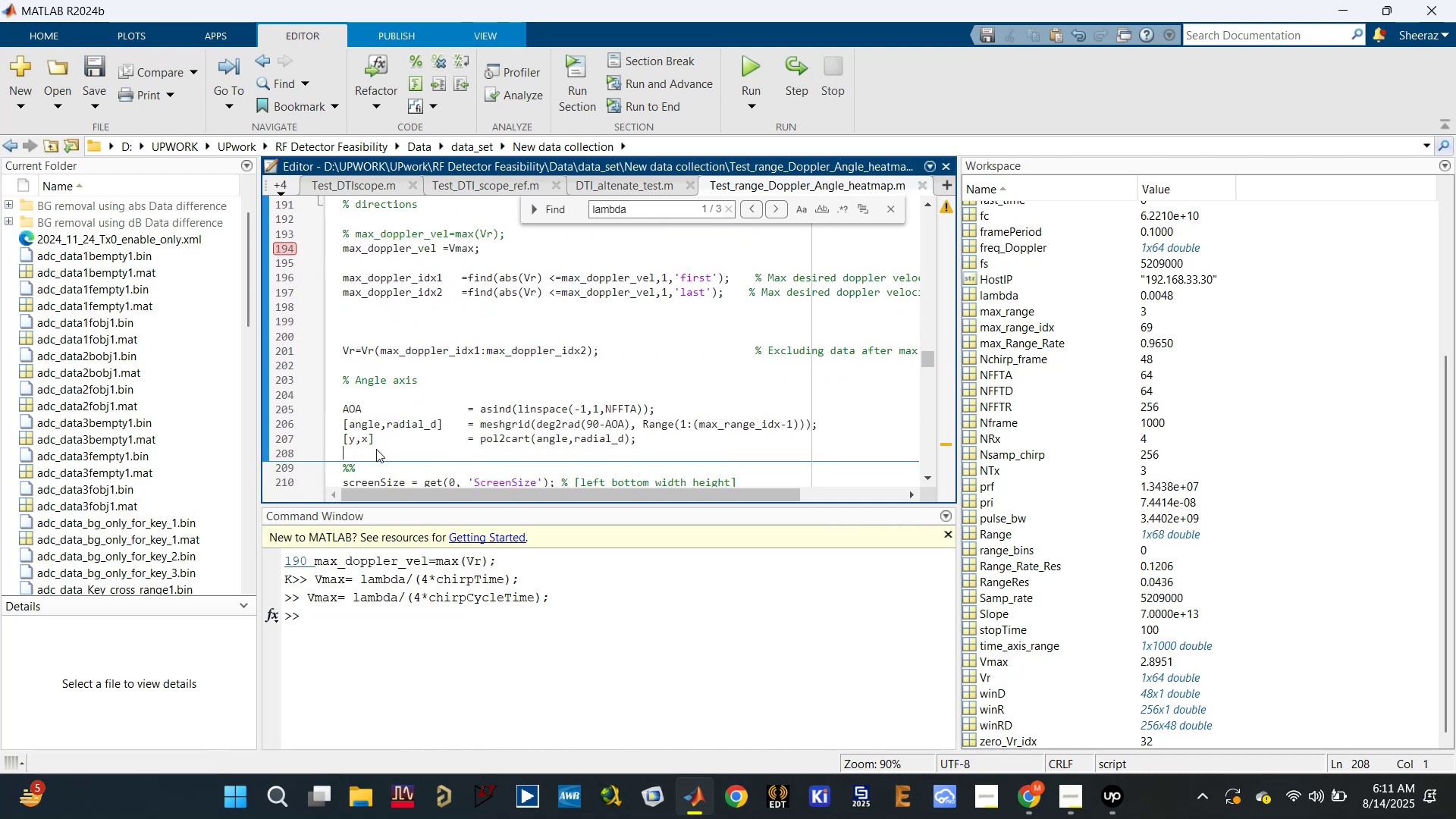 
key(Enter)
 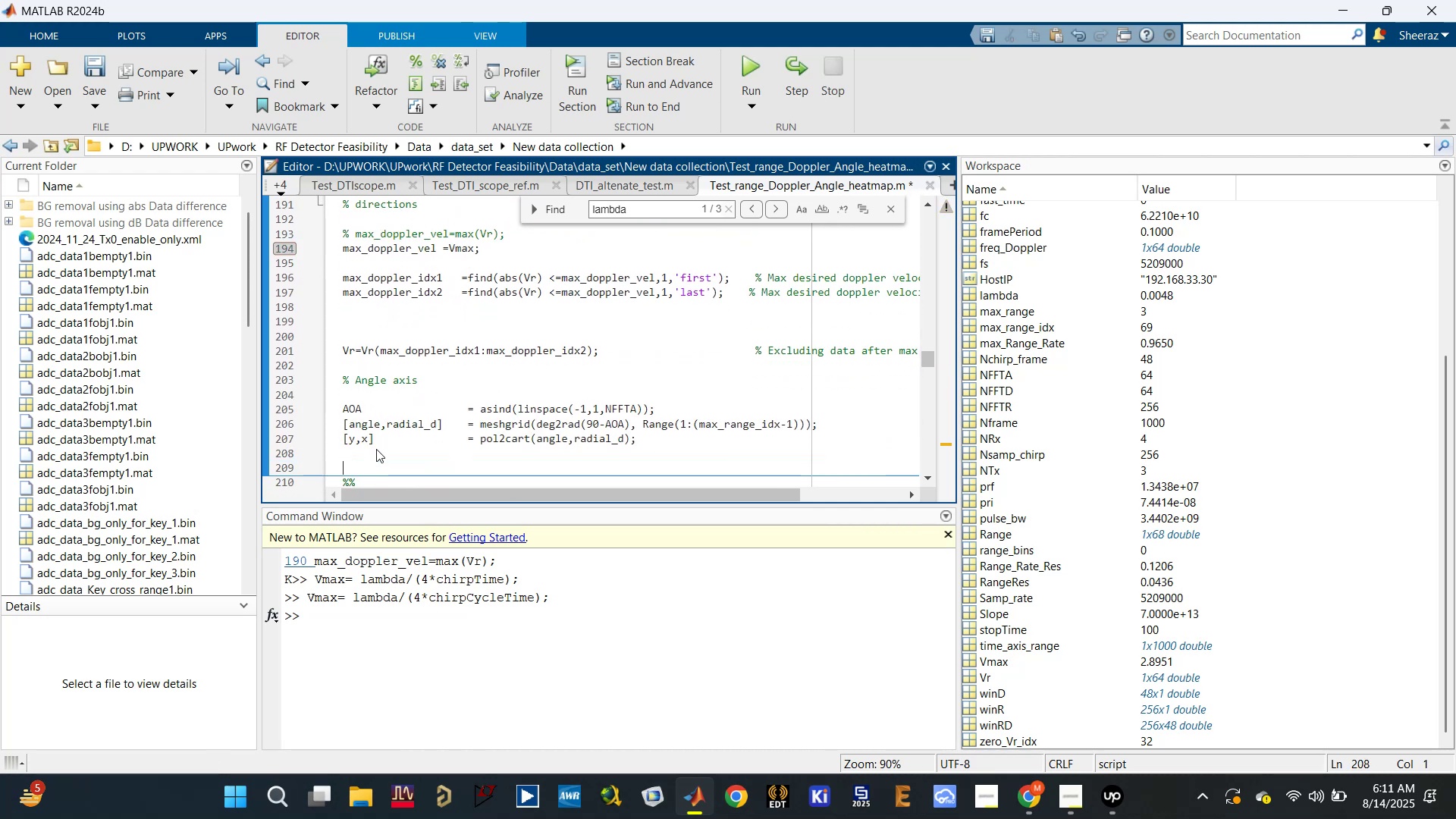 
type(return)
 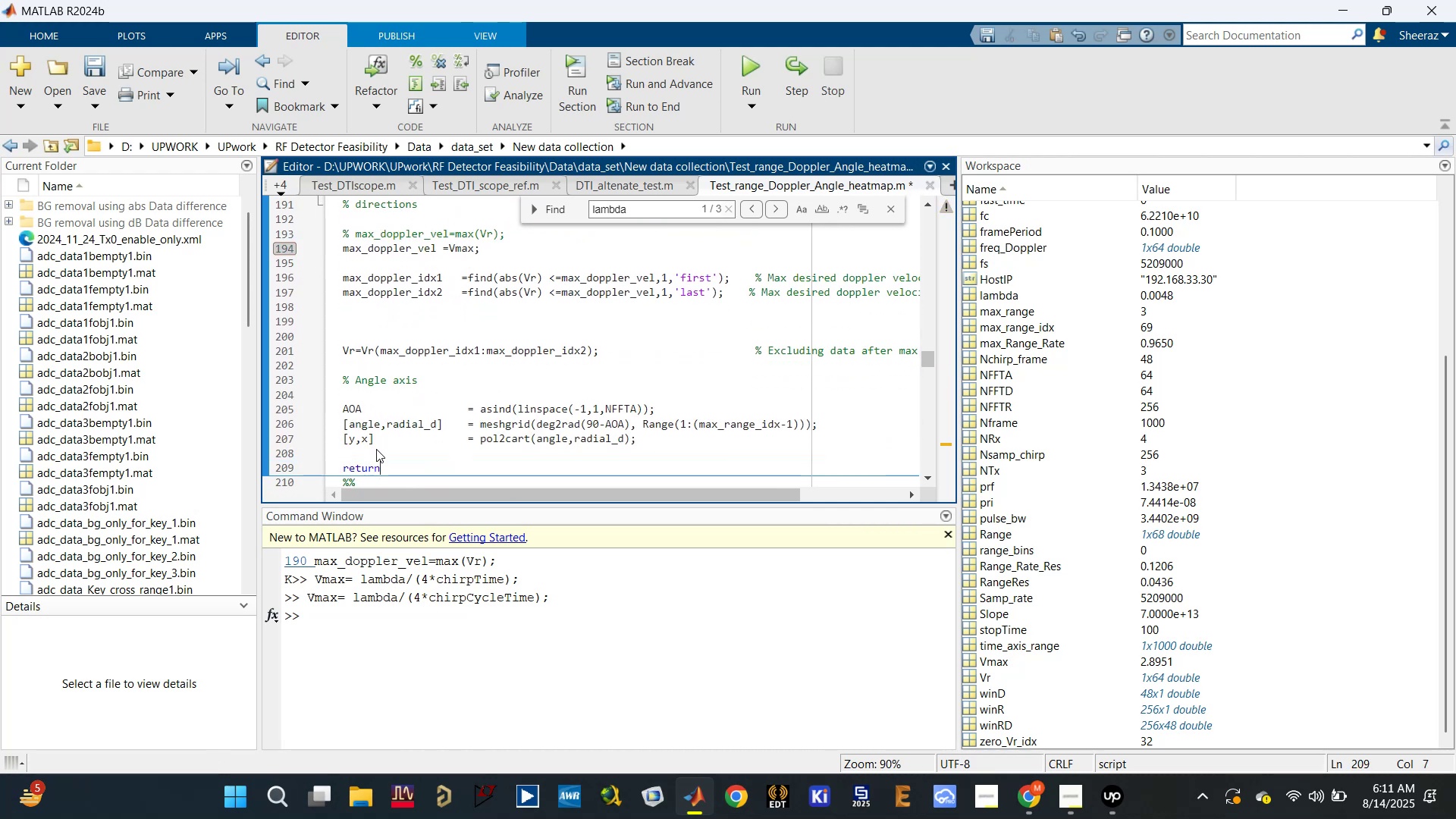 
key(Control+S)
 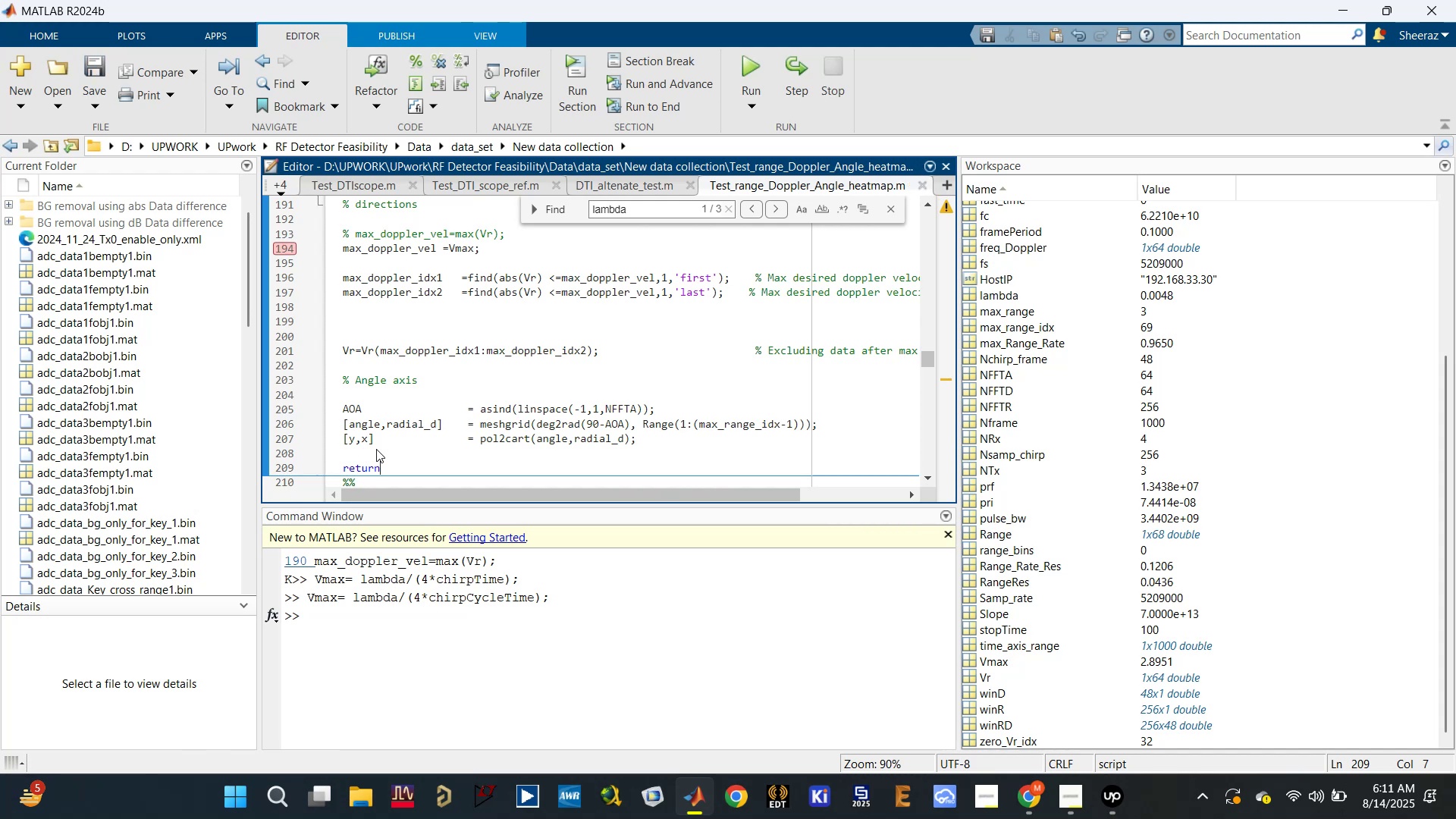 
key(F5)
 